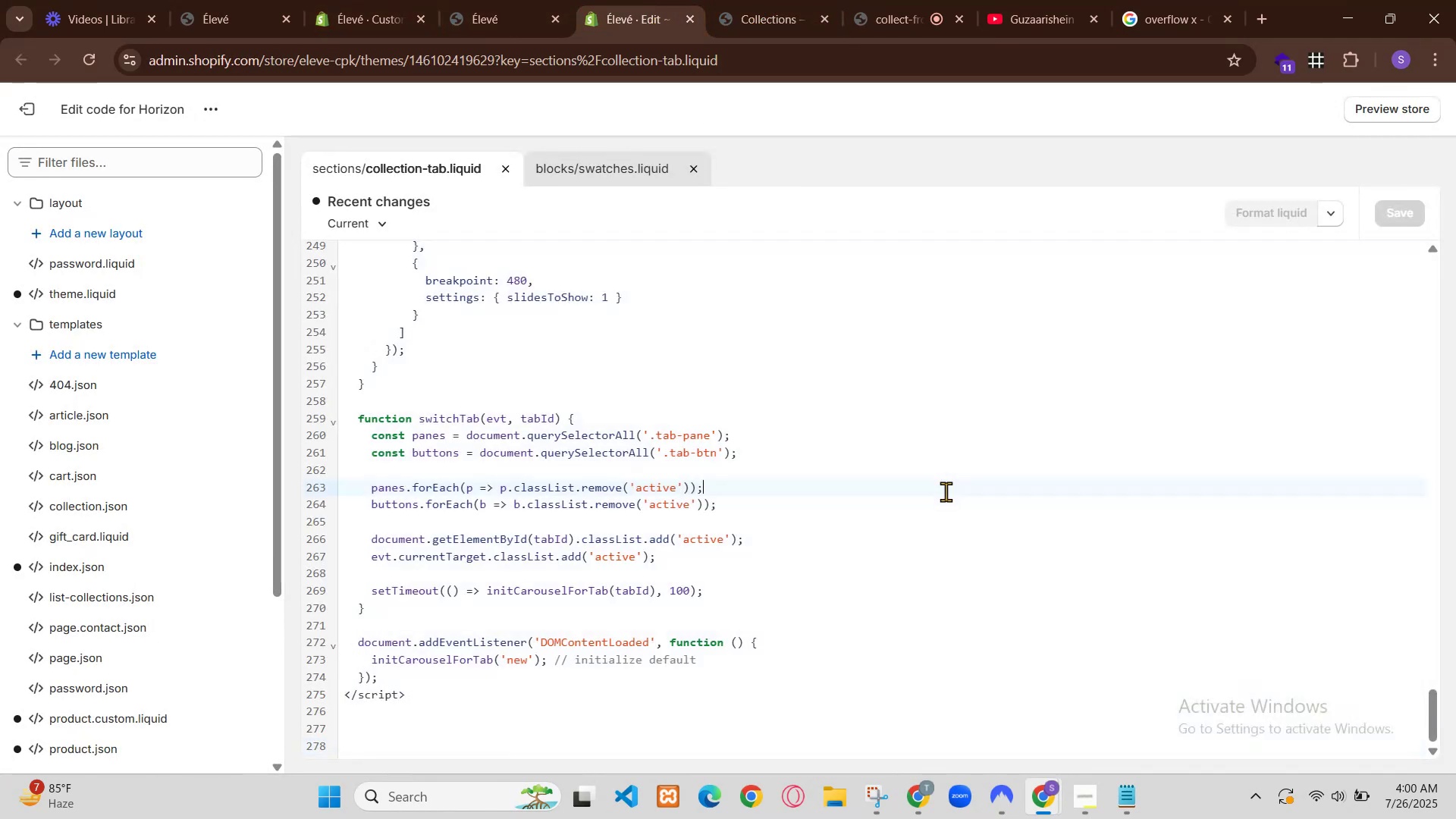 
wait(22.49)
 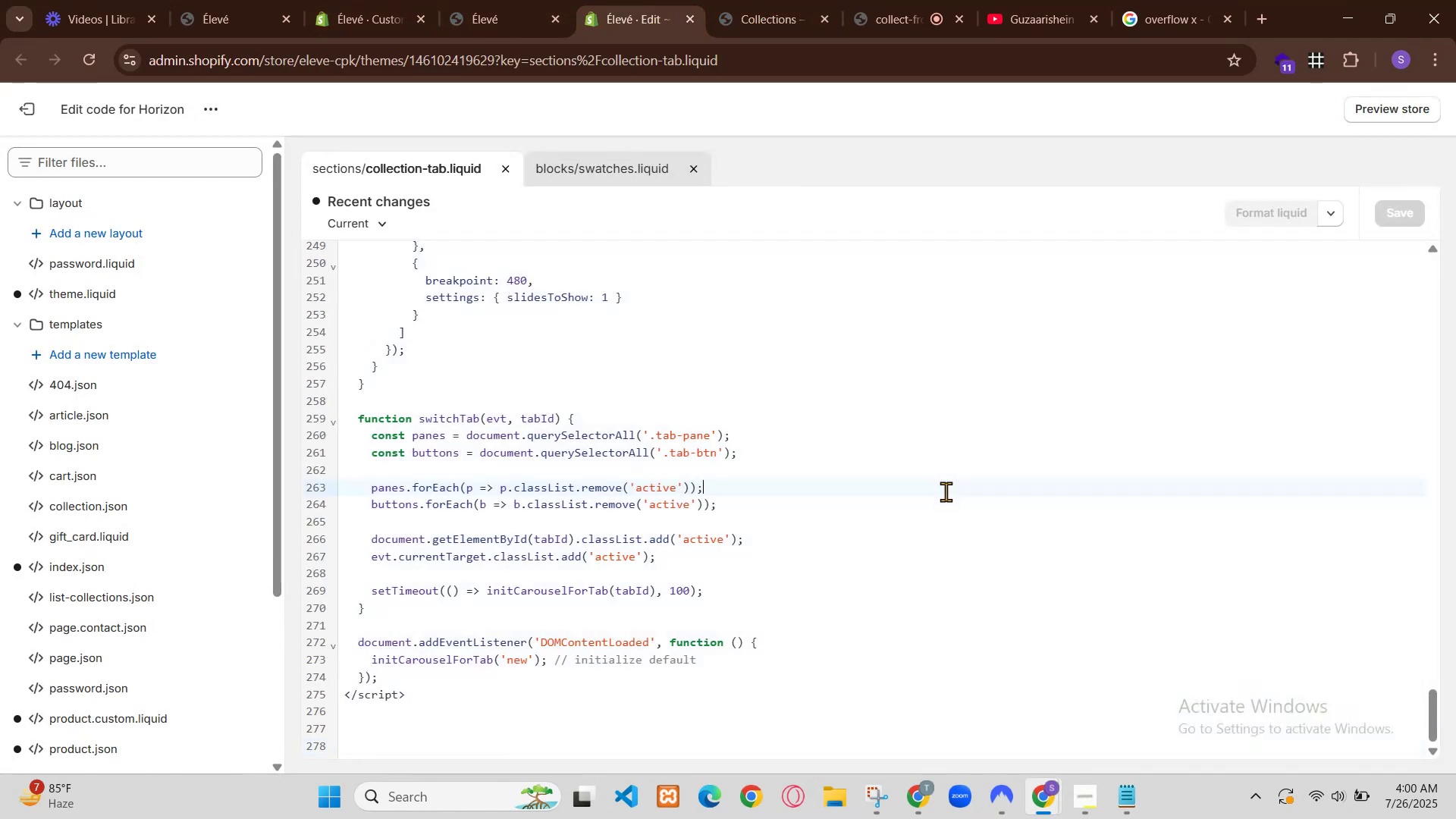 
scroll: coordinate [1035, 577], scroll_direction: down, amount: 21.0
 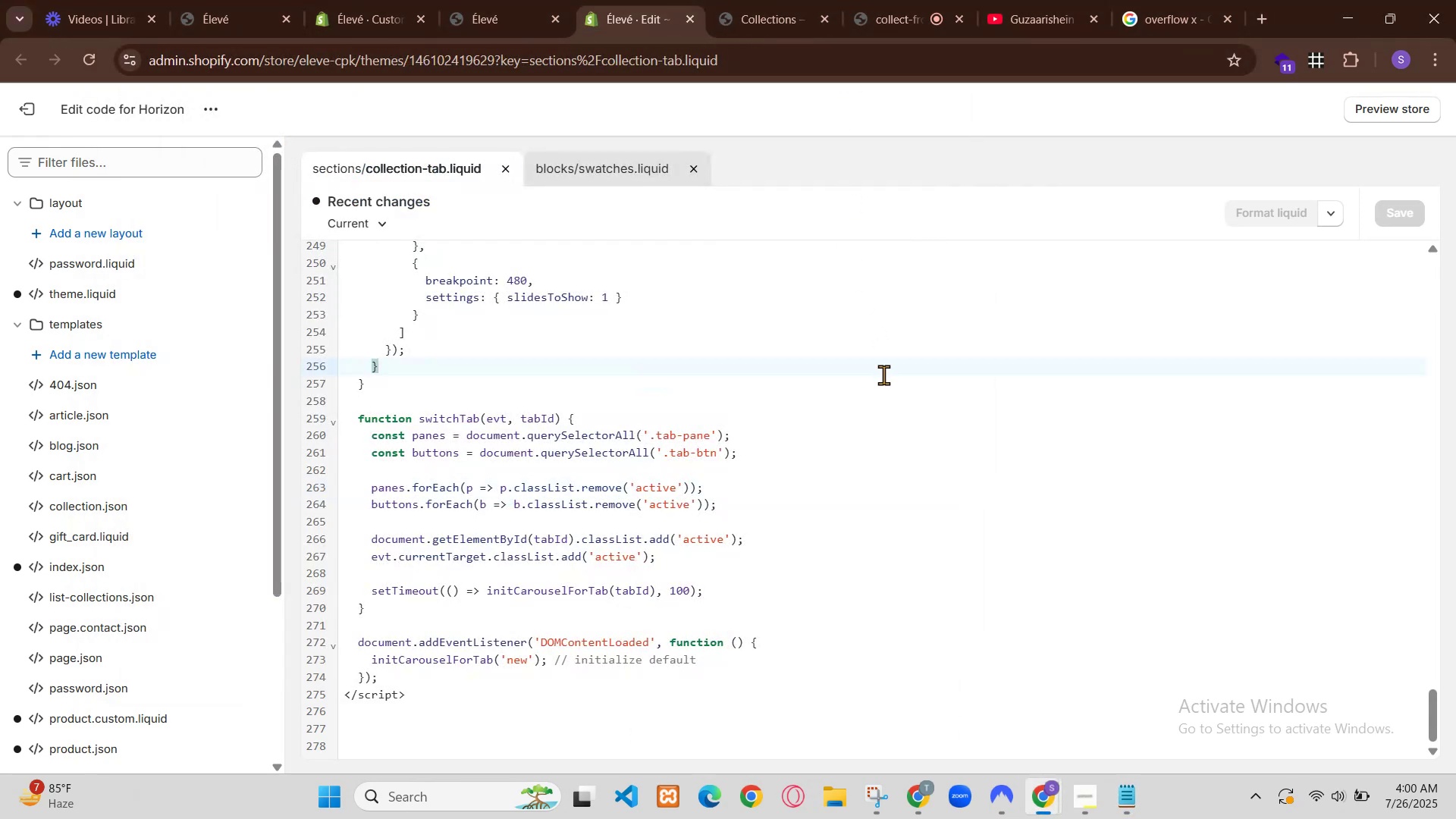 
scroll: coordinate [648, 386], scroll_direction: up, amount: 2.0
 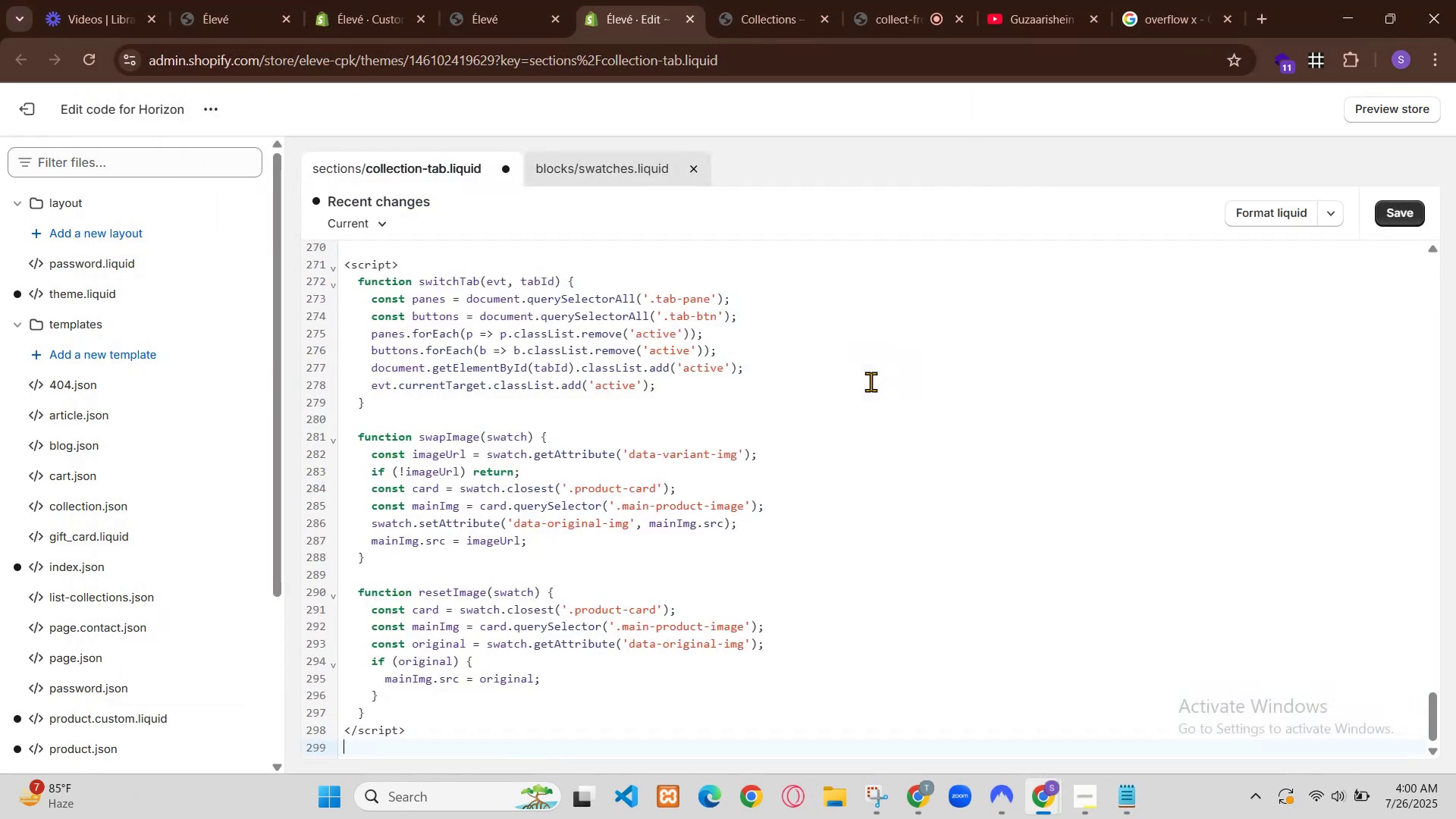 
left_click([1004, 0])
 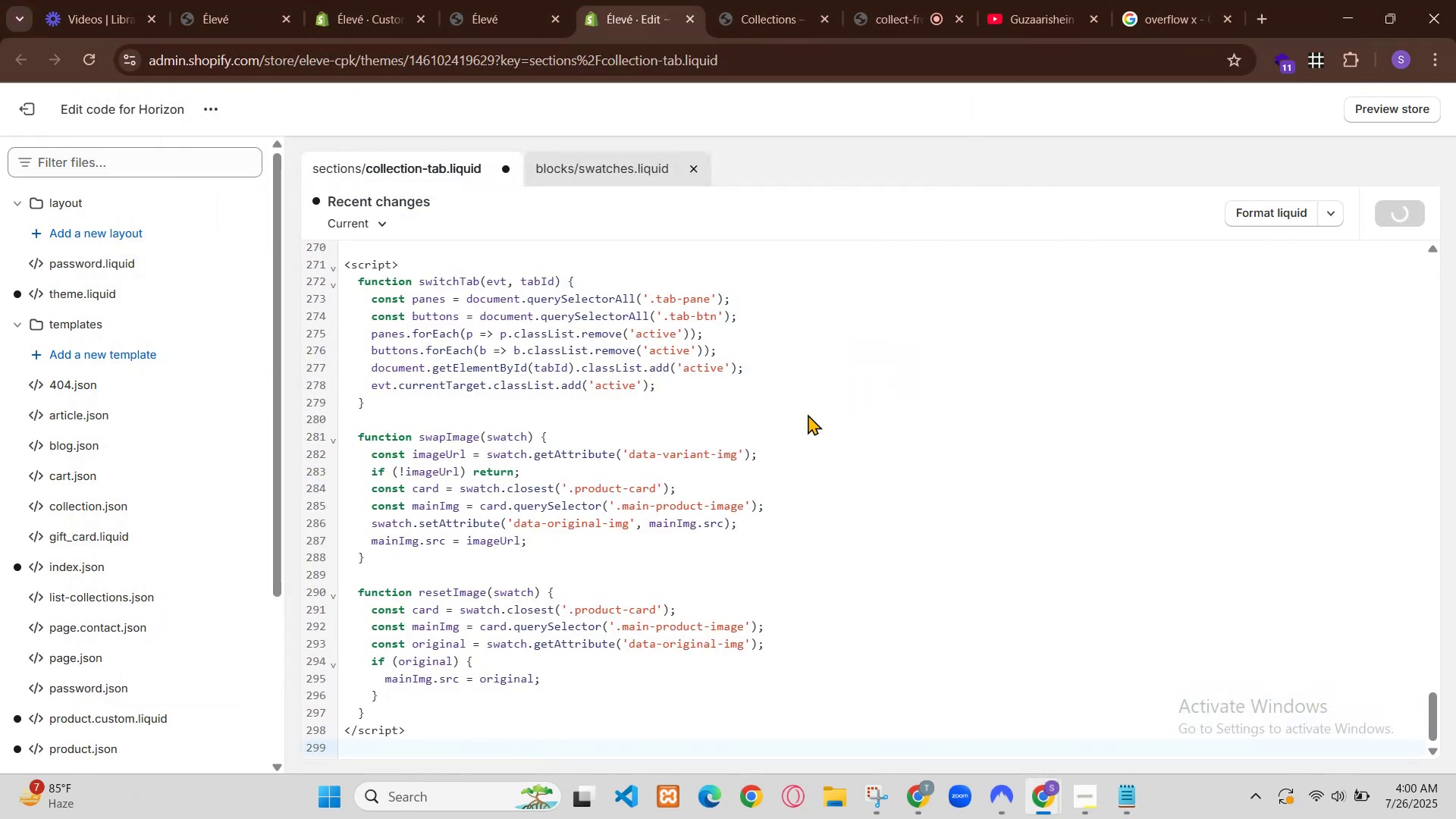 
left_click([966, 7])
 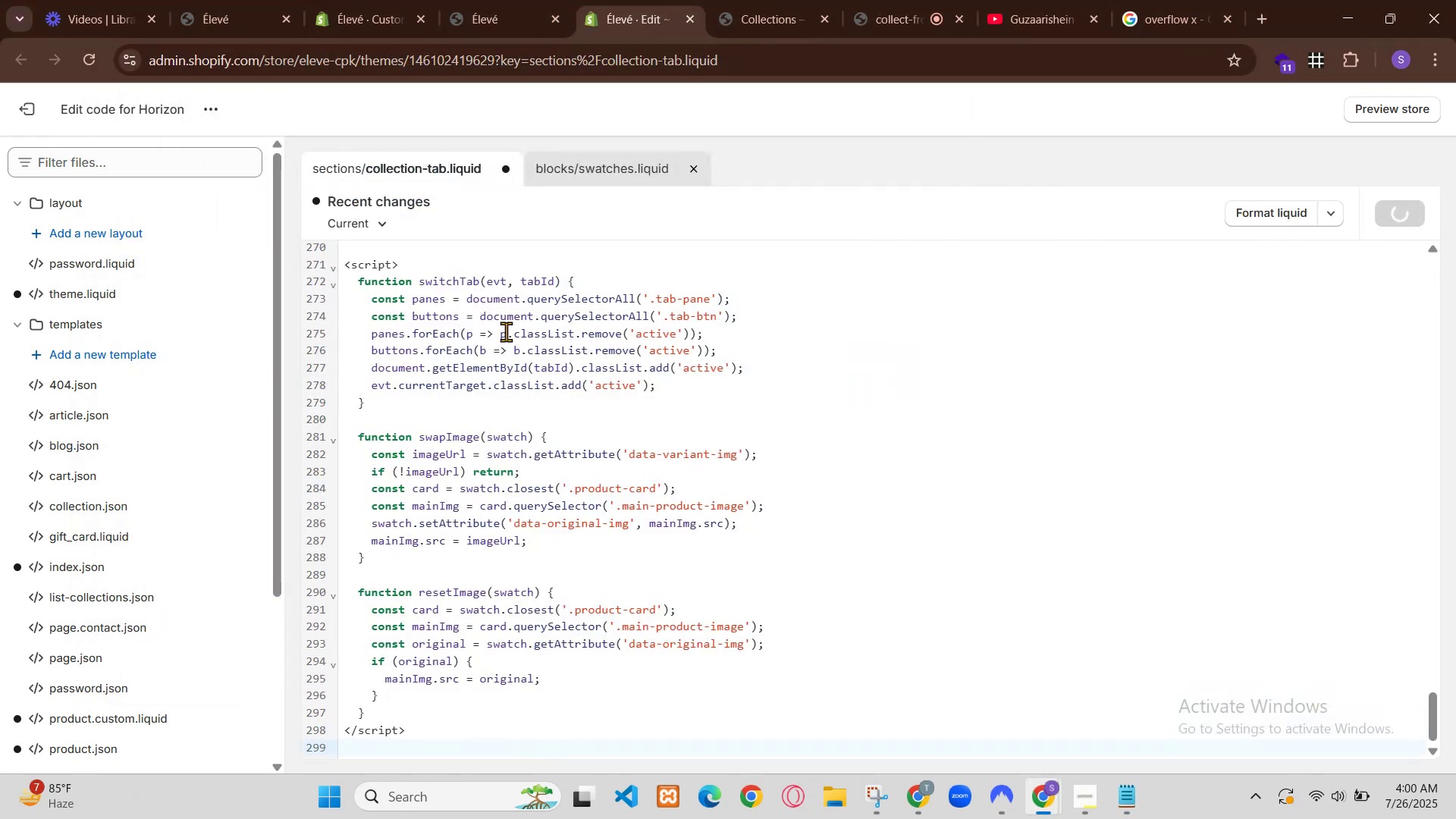 
left_click([913, 798])
 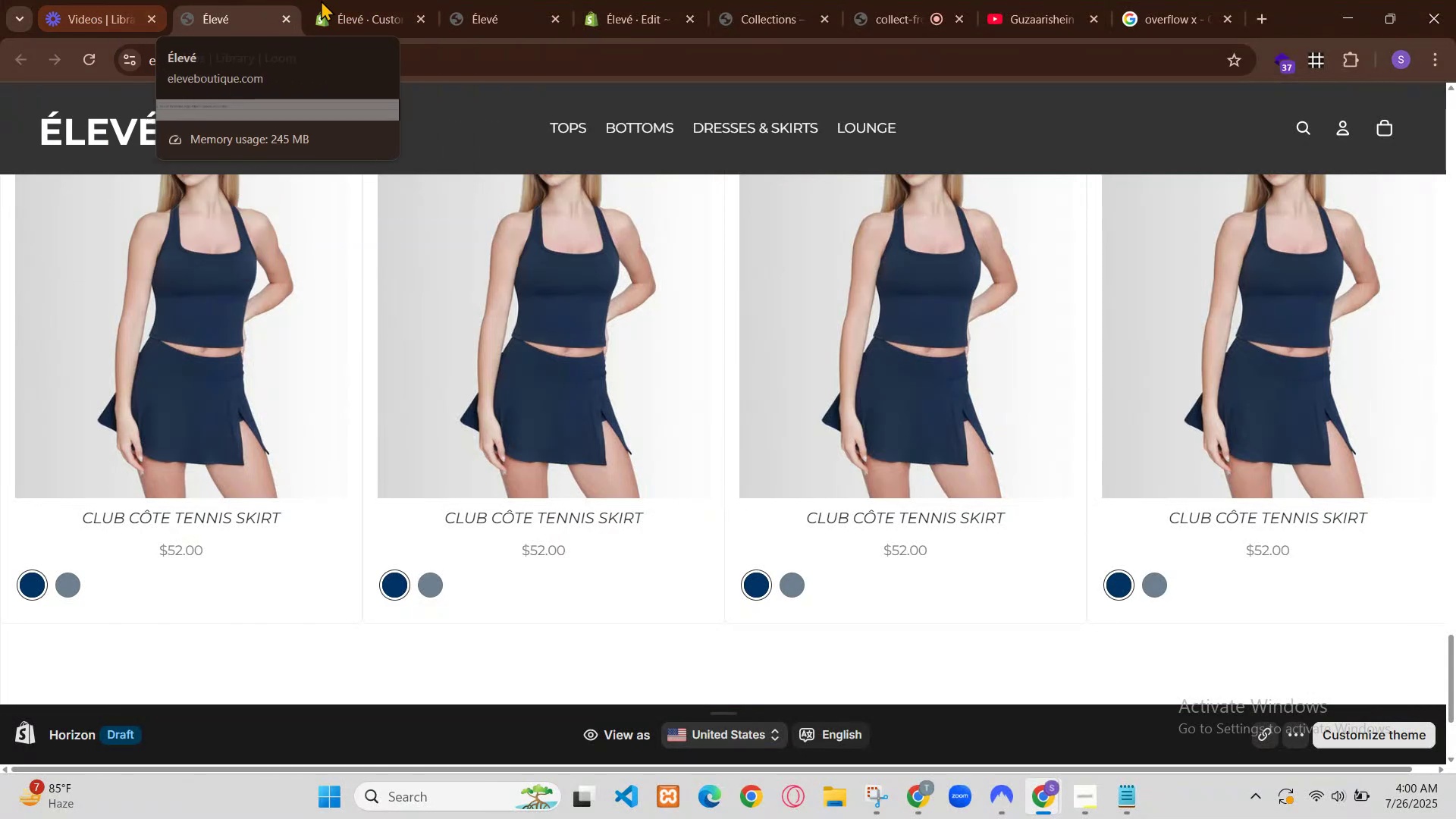 
scroll: coordinate [892, 474], scroll_direction: down, amount: 1.0
 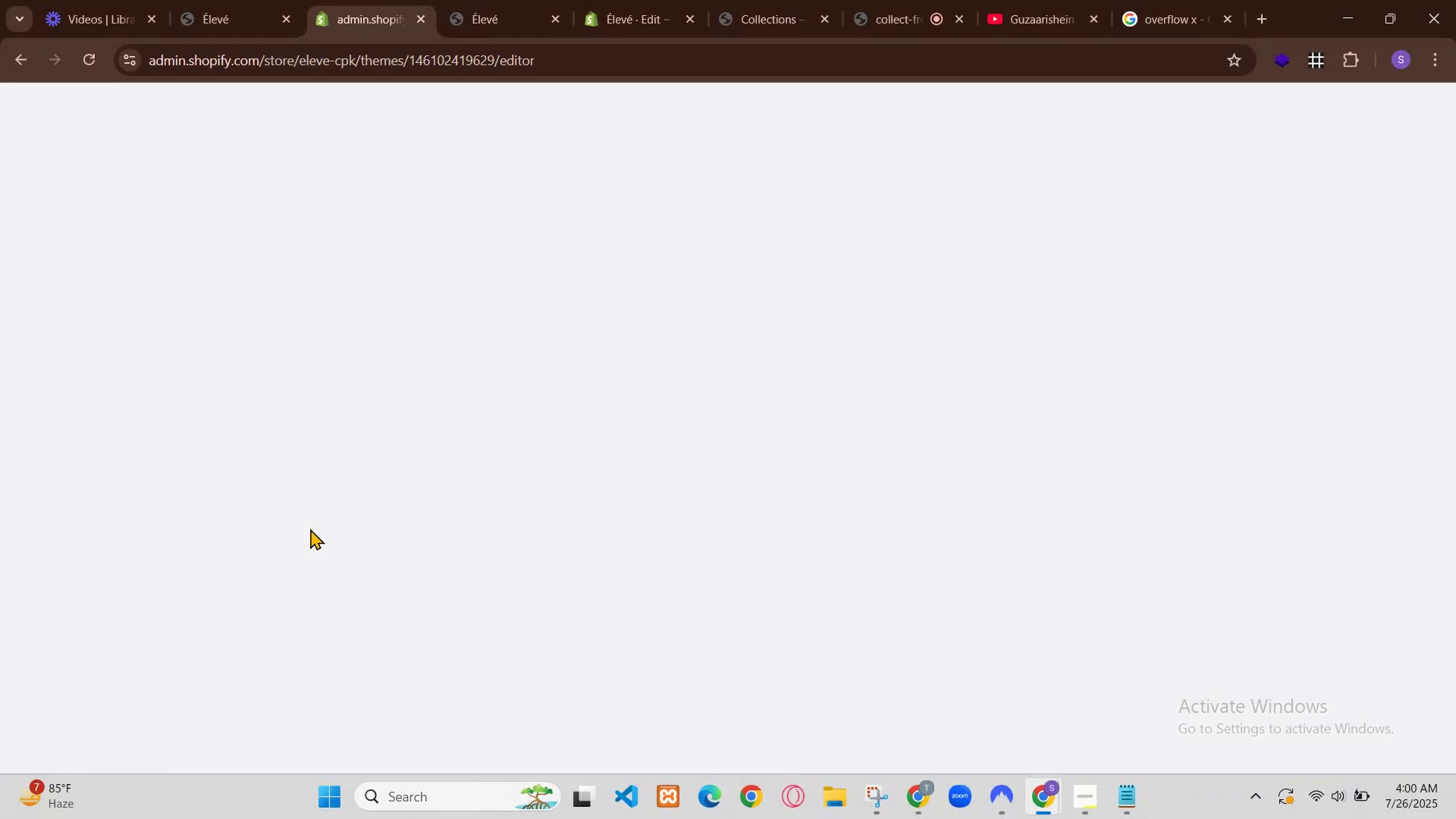 
left_click([744, 689])
 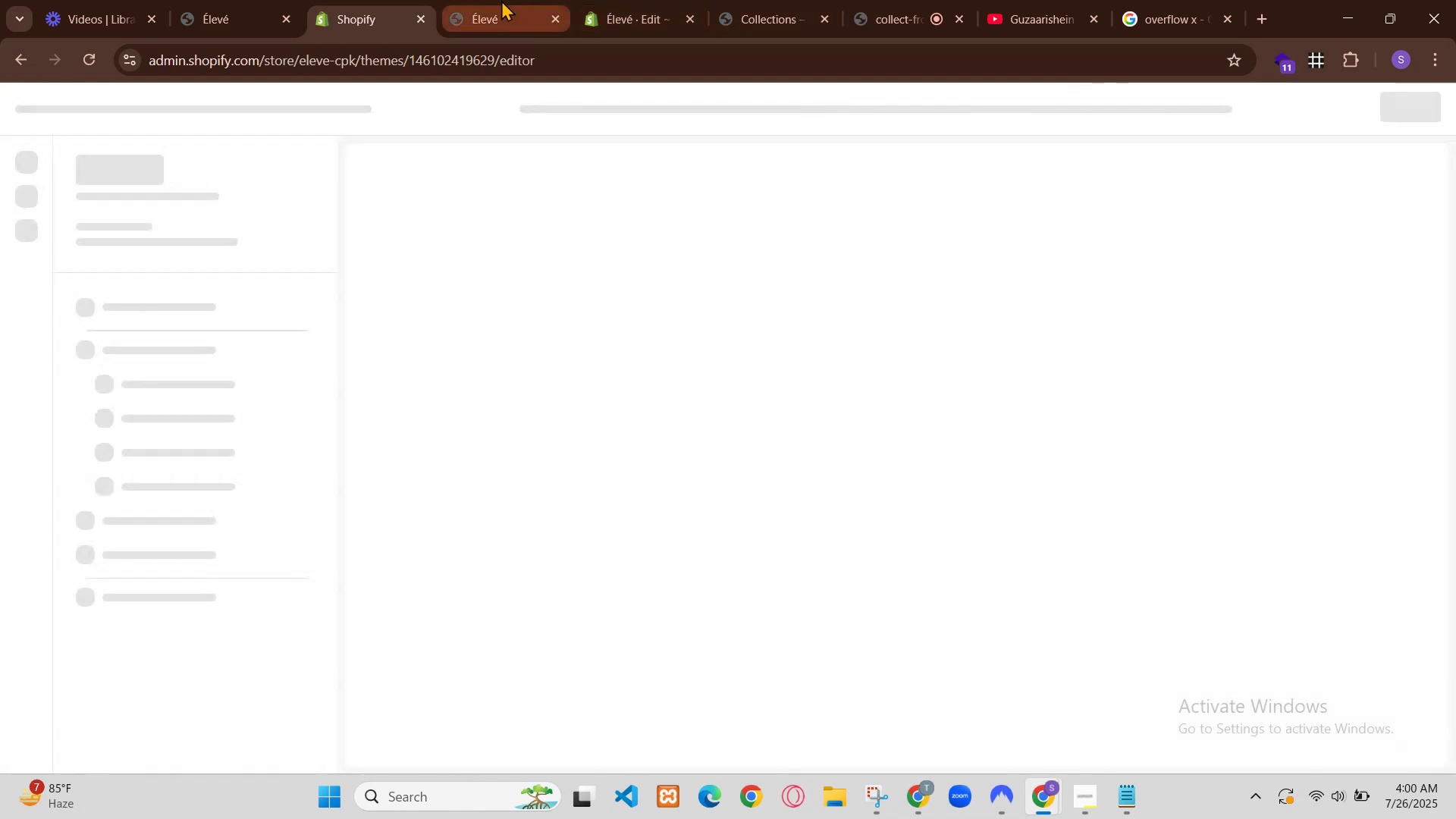 
wait(6.15)
 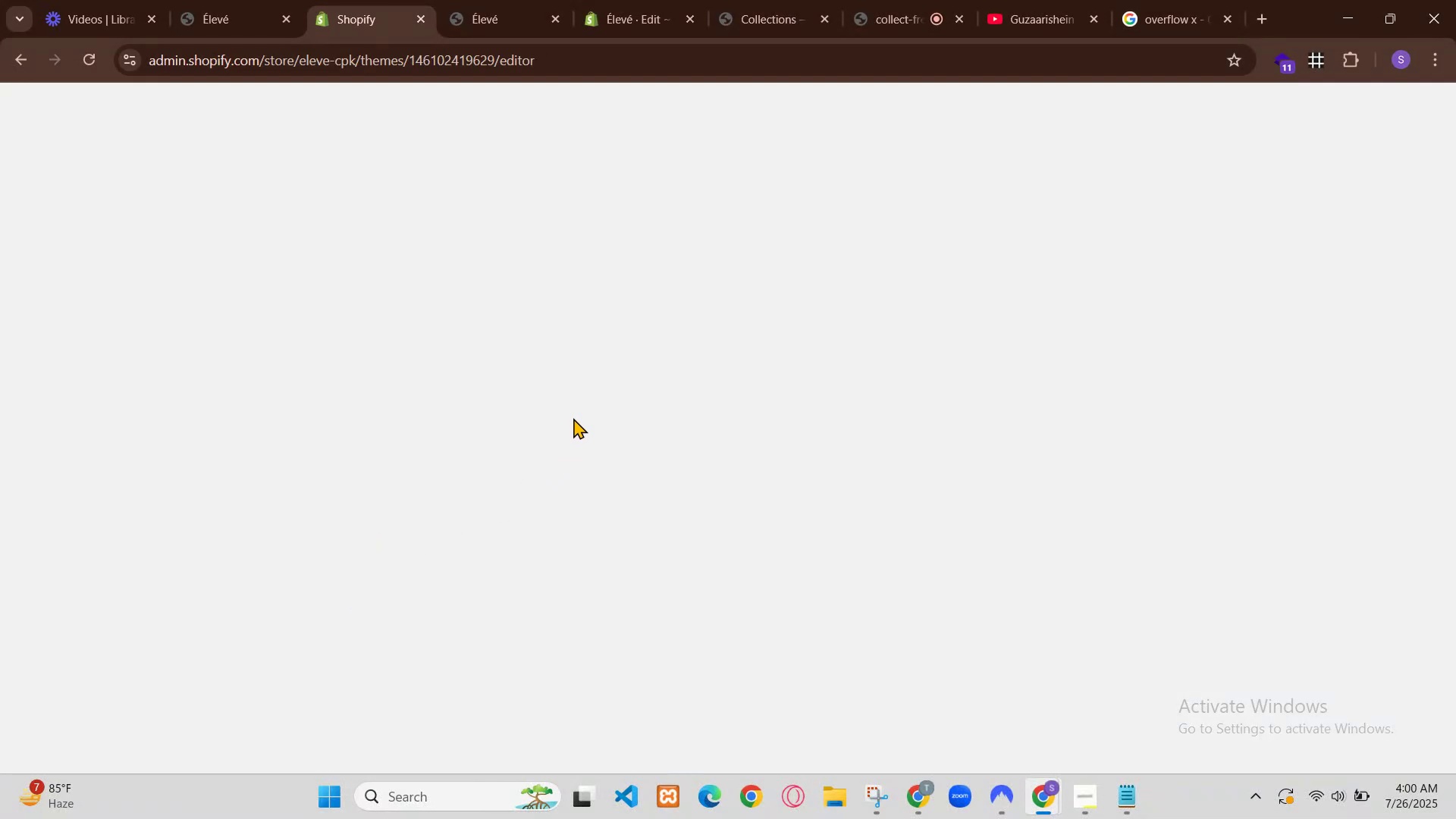 
left_click([1032, 792])
 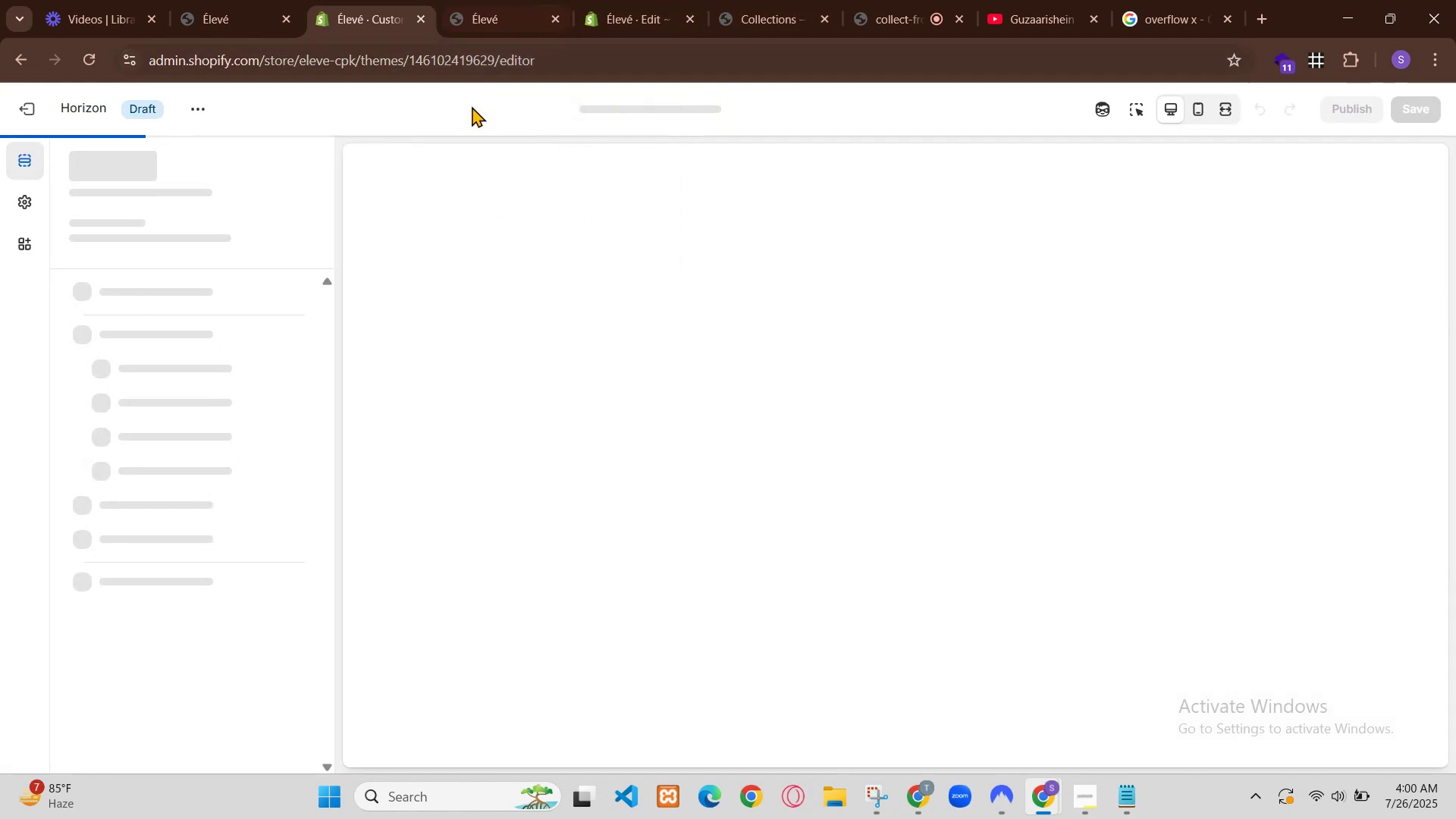 
left_click([1039, 798])
 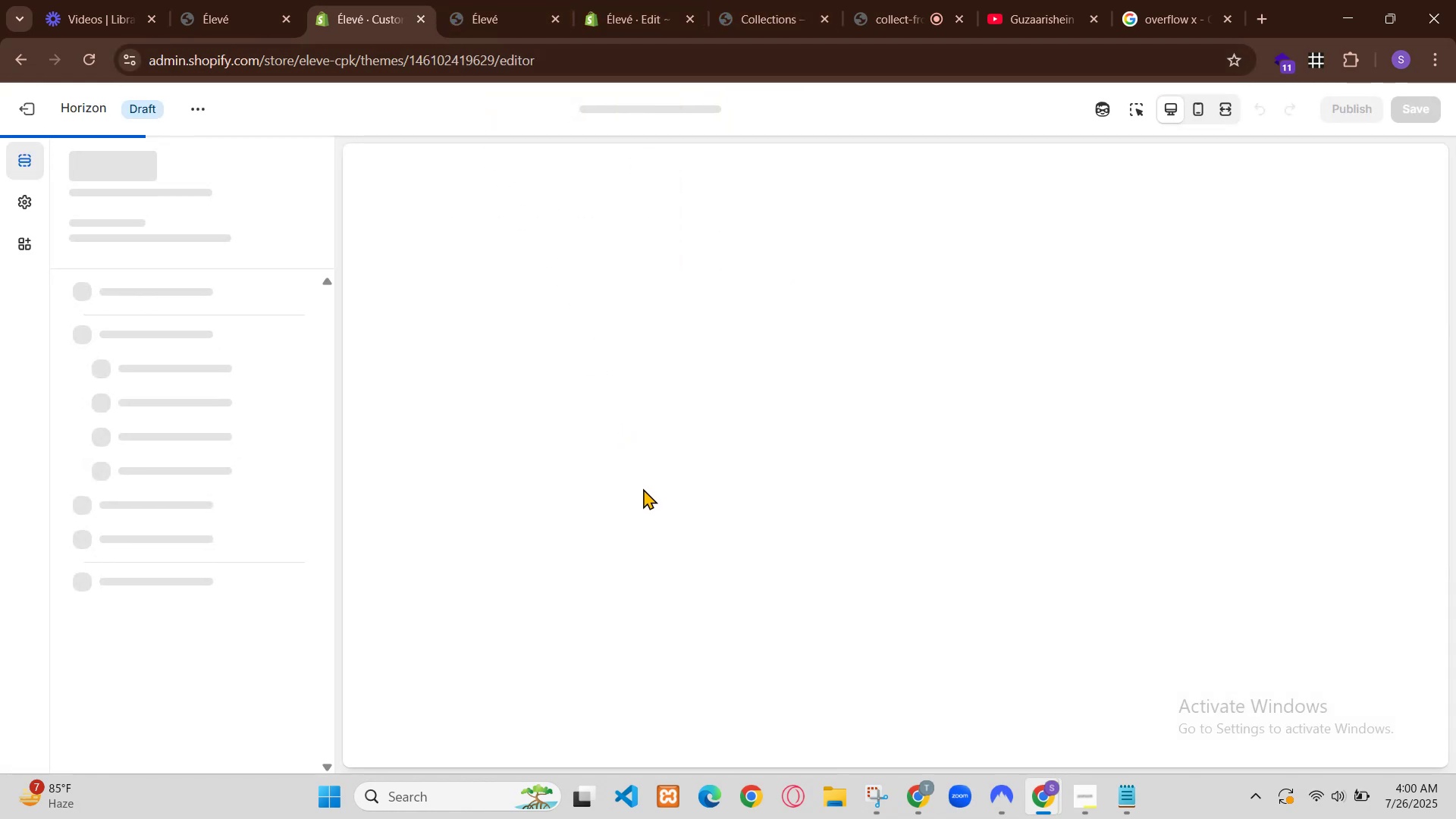 
left_click([1346, 21])
 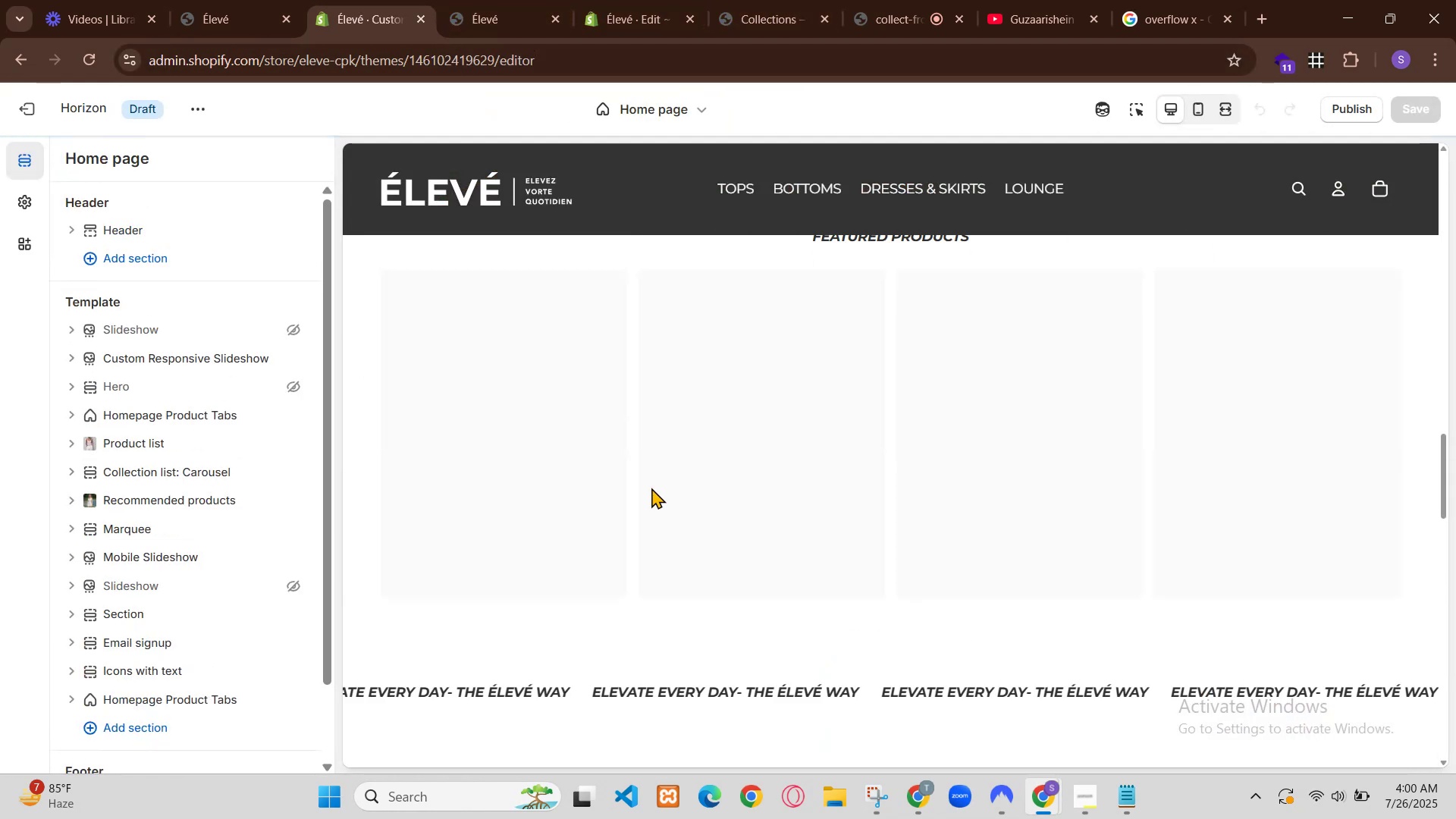 
left_click([927, 0])
 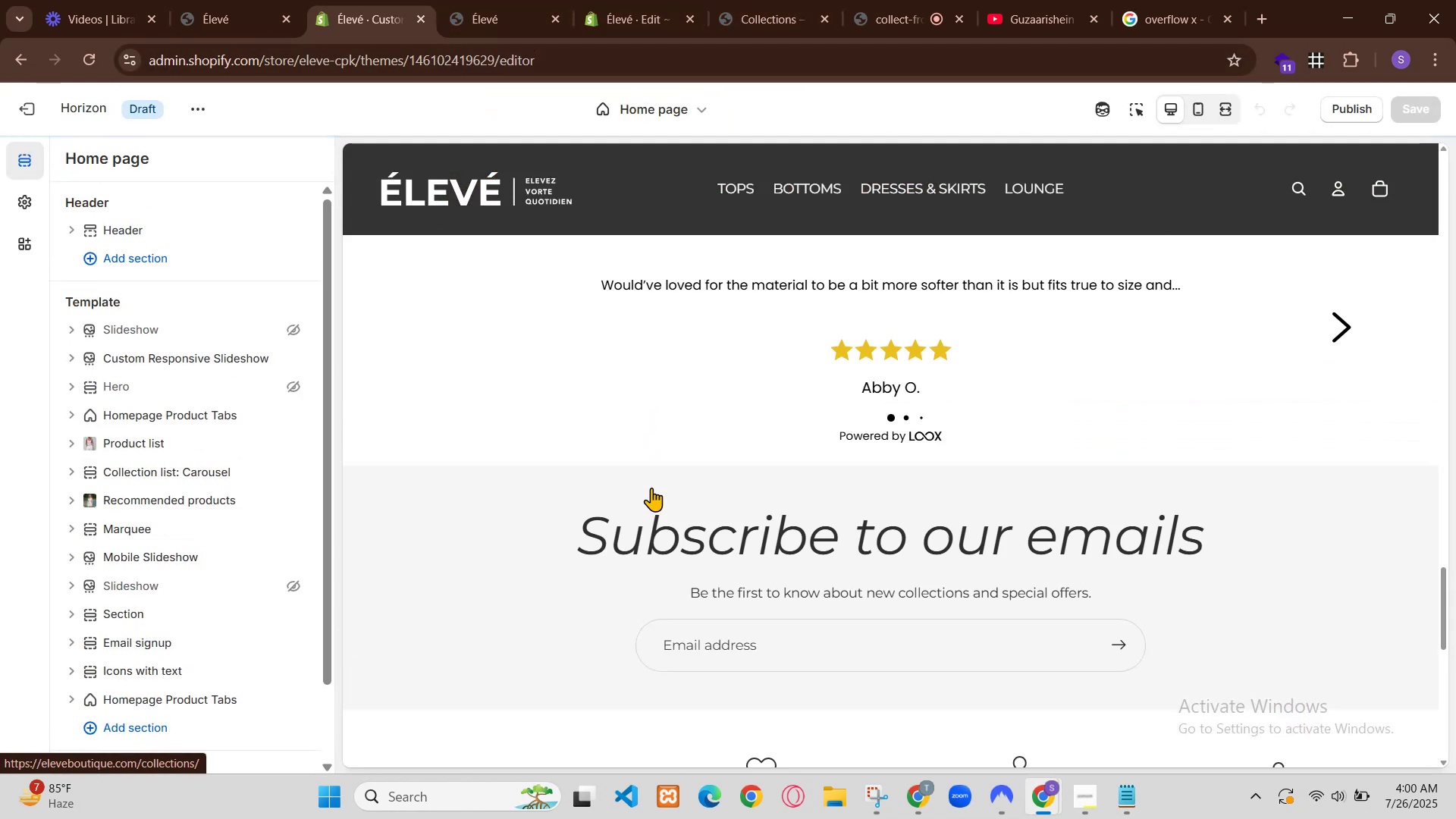 
left_click([655, 0])
 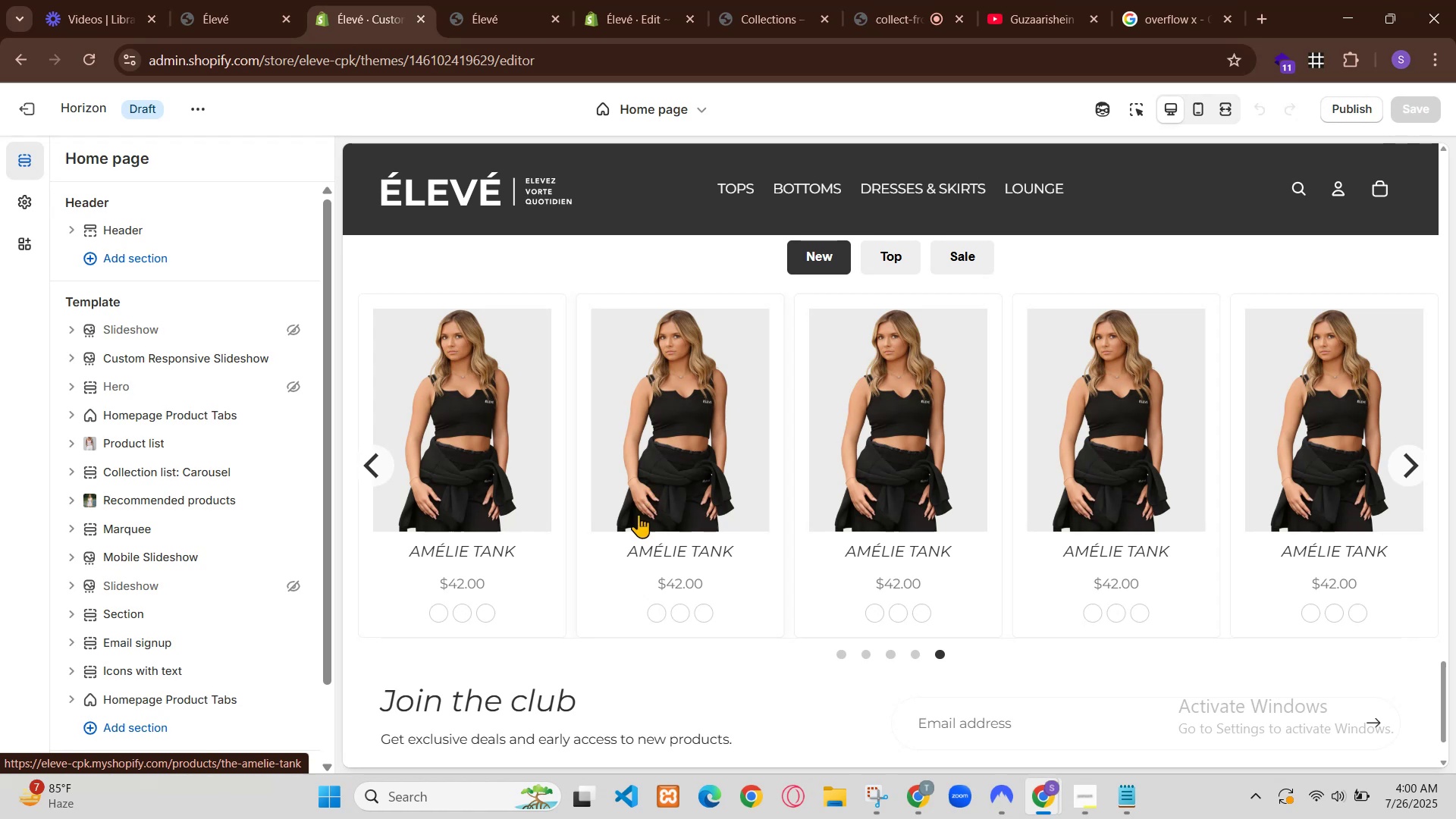 
key(Control+Z)
 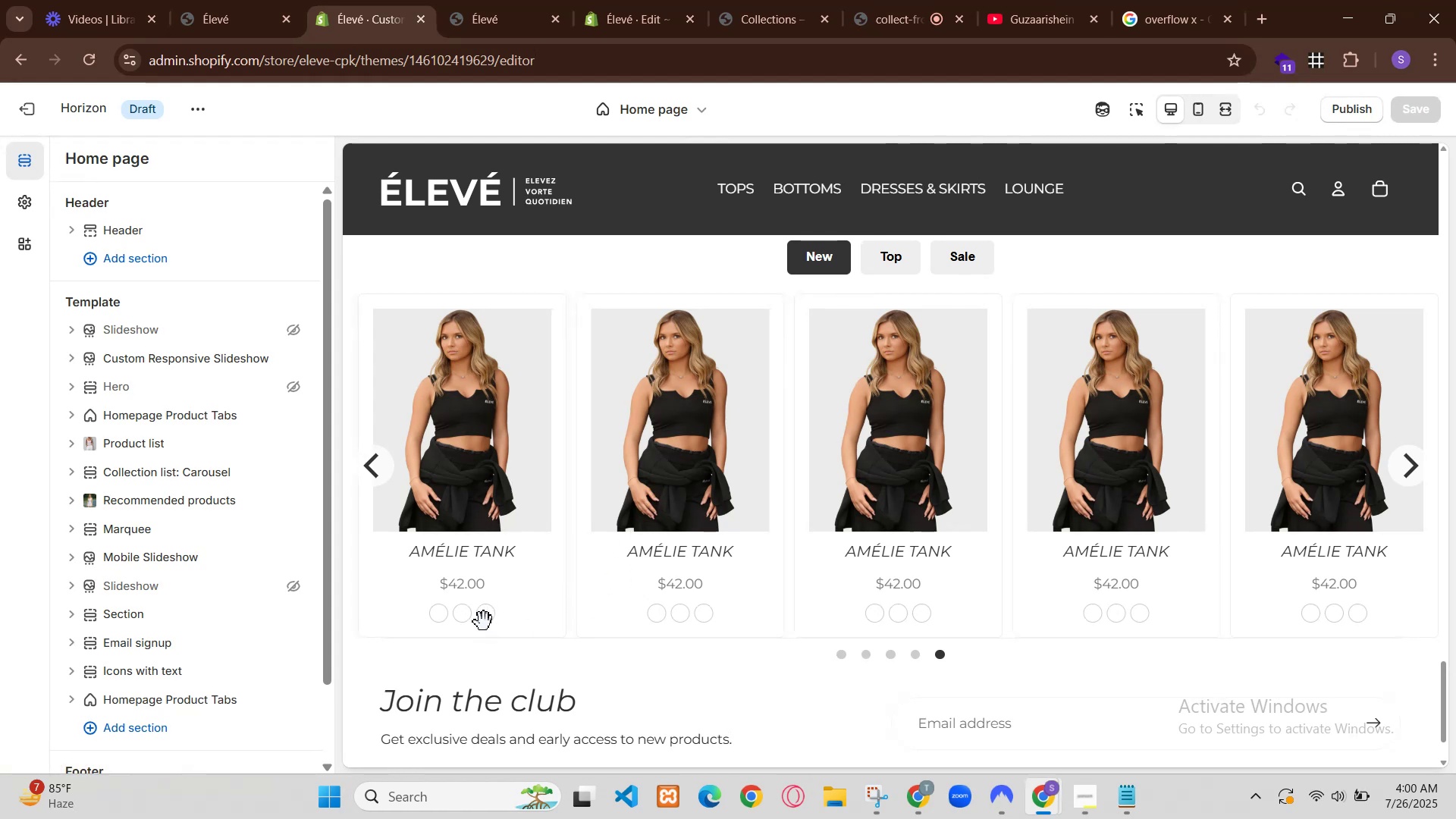 
key(Control+Z)
 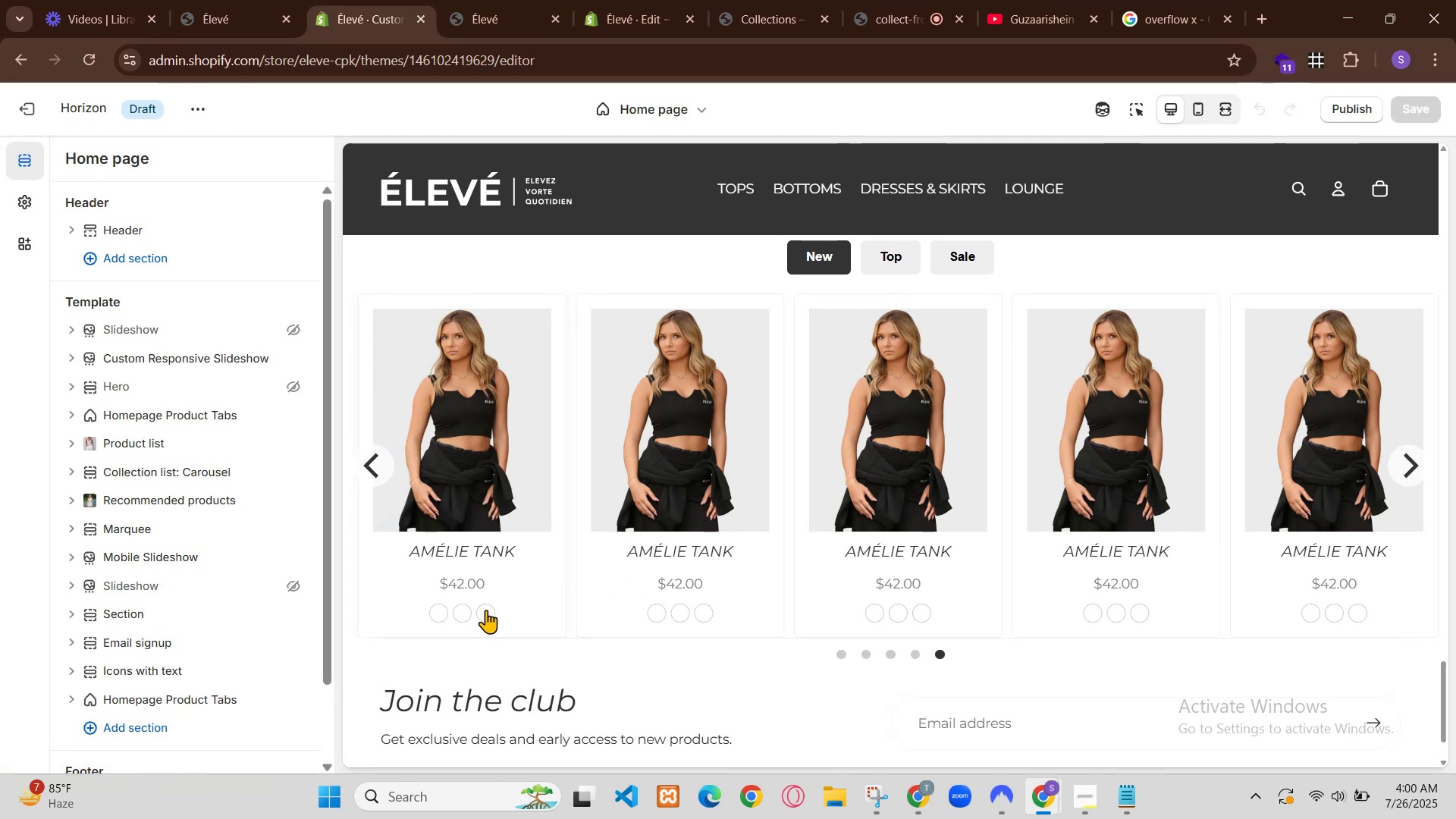 
left_click([501, 648])
 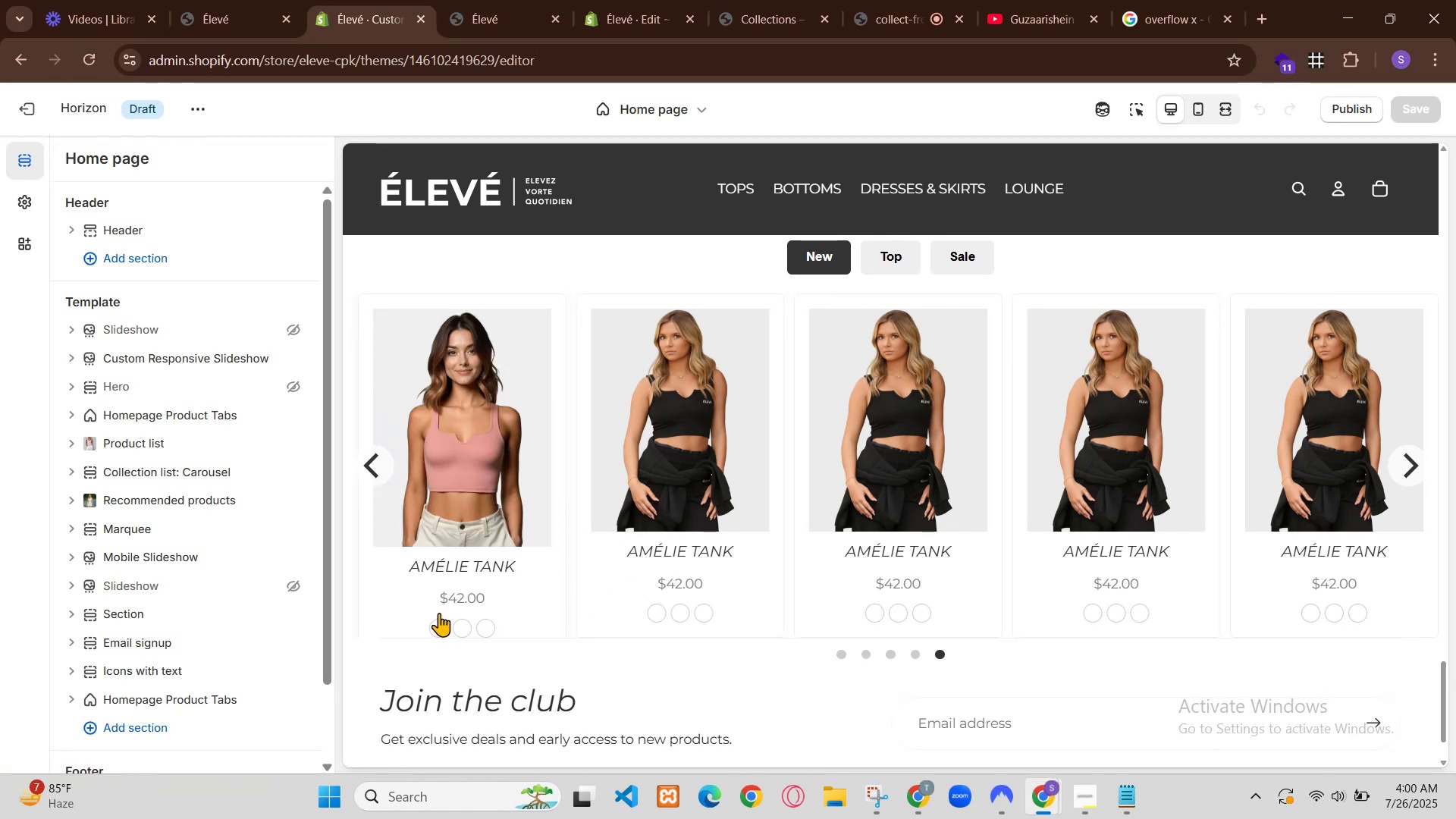 
key(Backspace)
key(Backspace)
key(Backspace)
key(Backspace)
key(Backspace)
type(ver)
 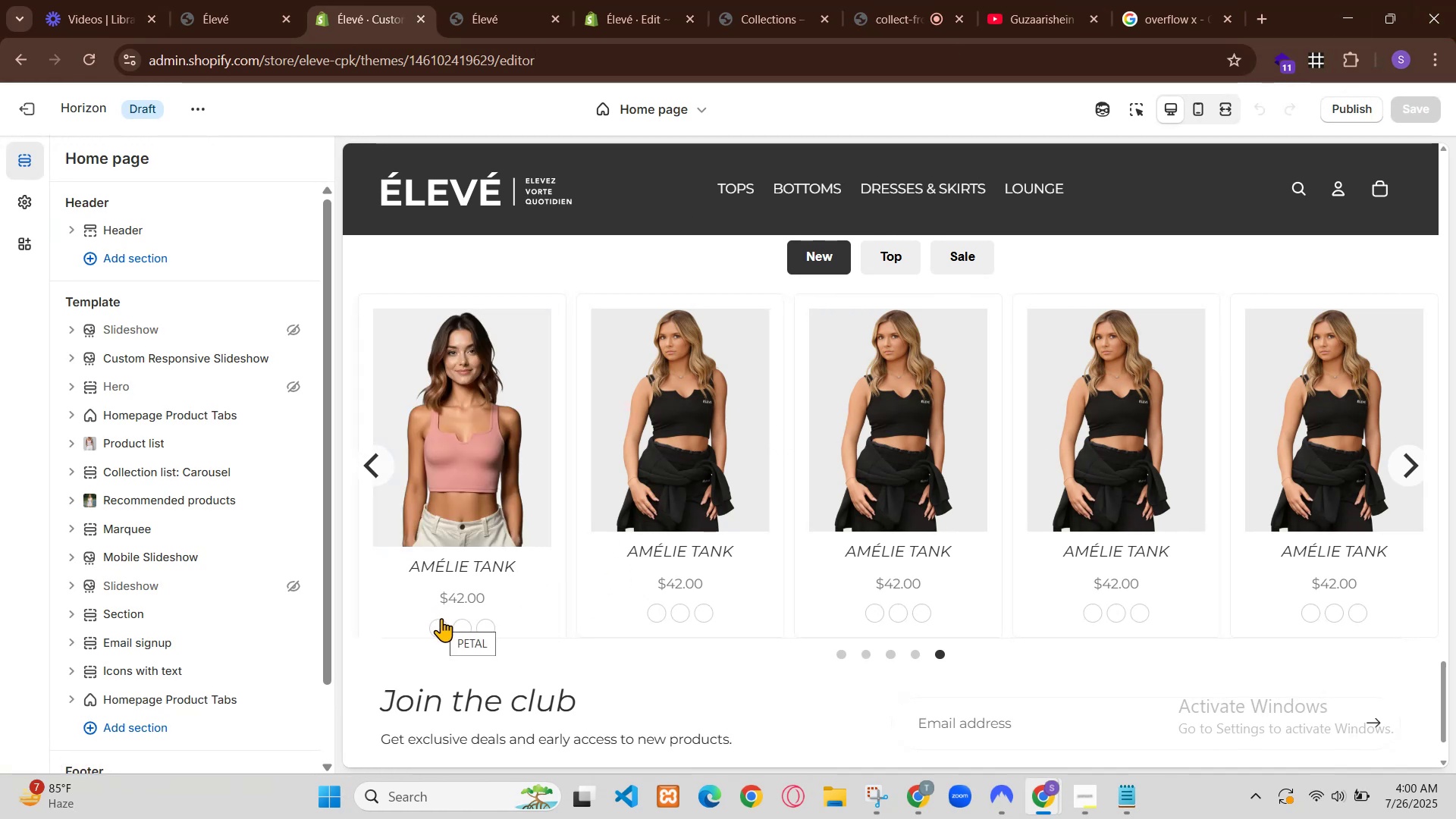 
left_click([922, 798])
 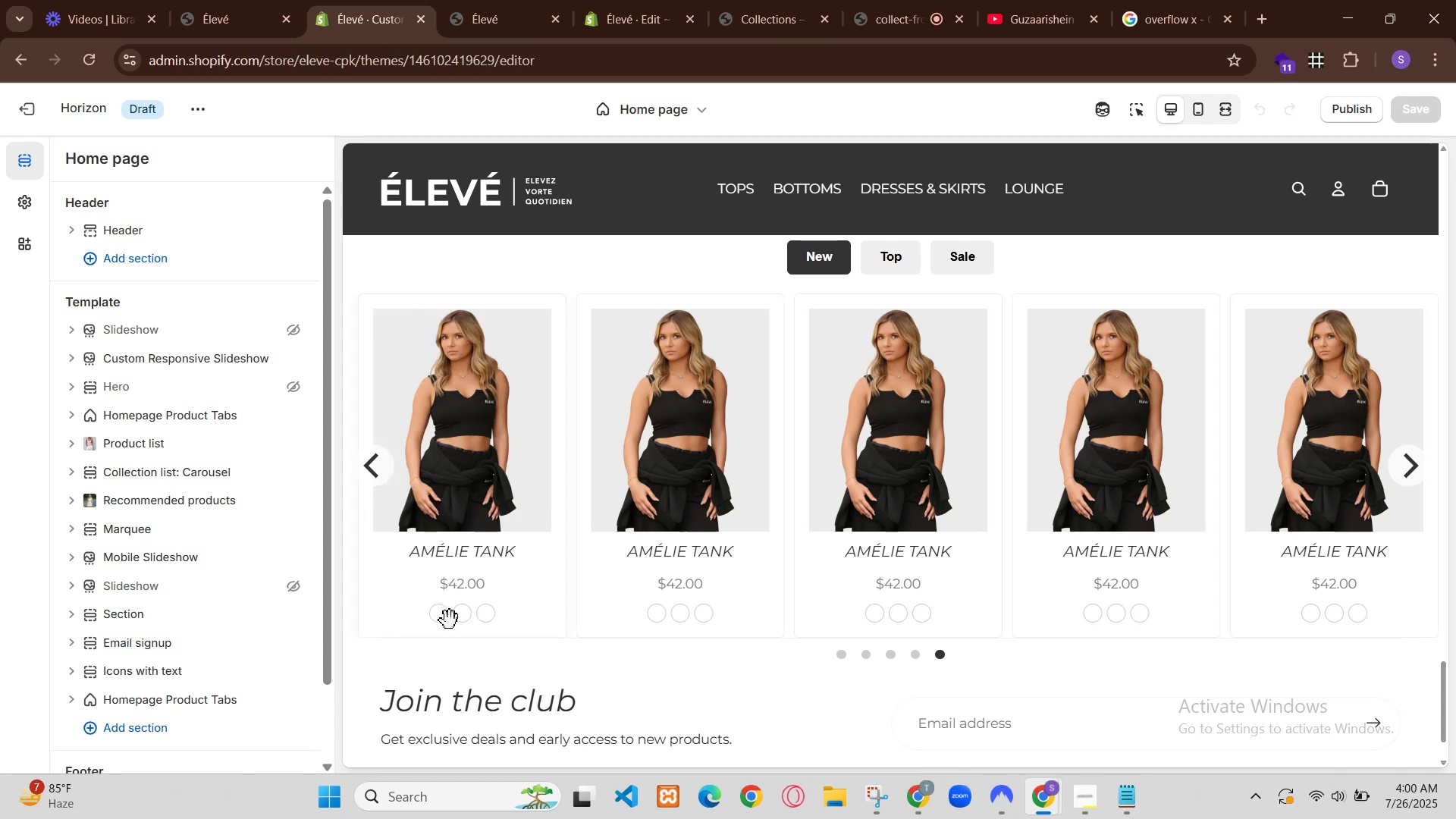 
left_click([838, 700])
 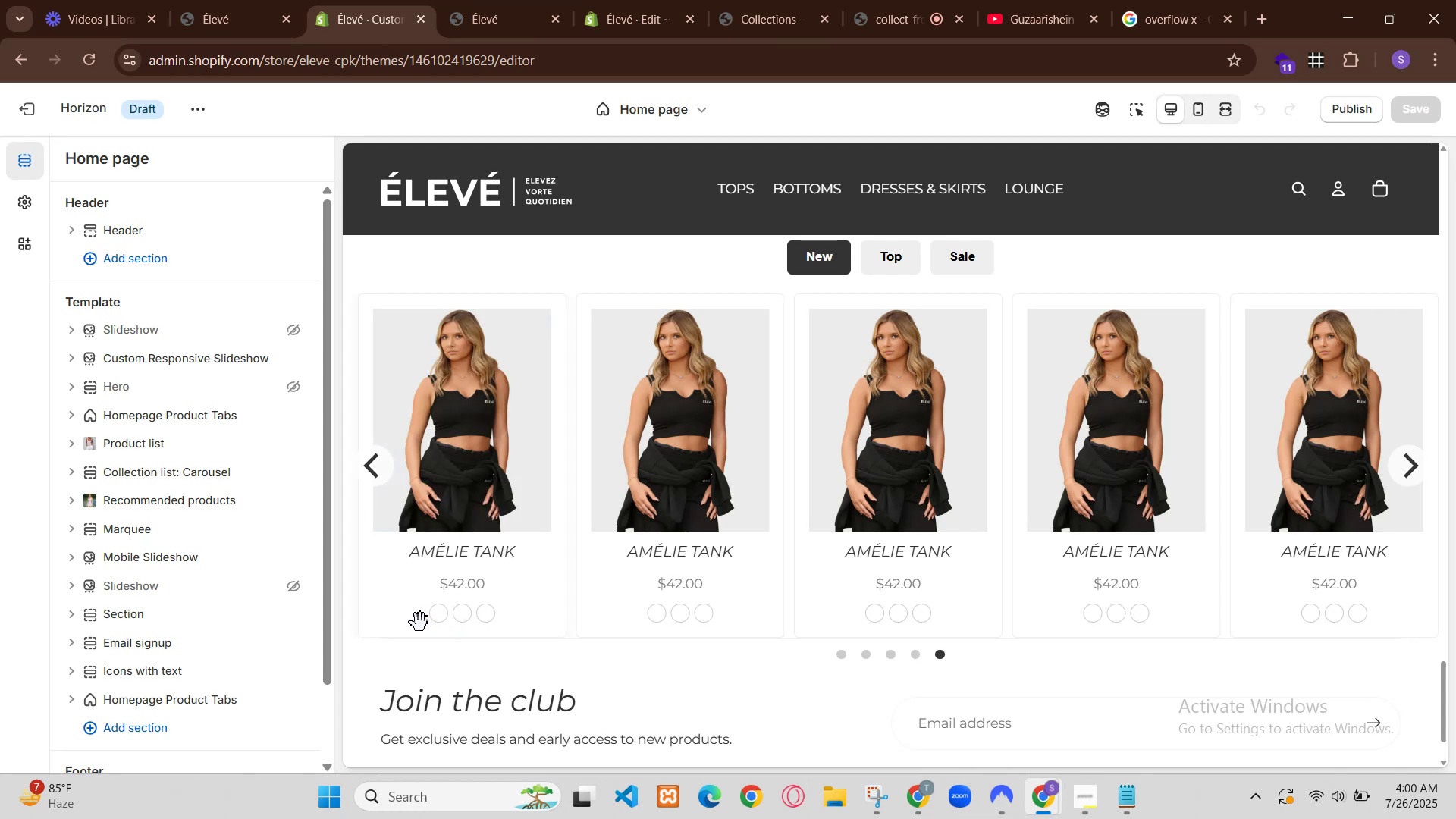 
type(yeh css jab laga raha to silde kr raha card ko to l)
key(Backspace)
type(height ba)
key(Backspace)
type(har rahi hai bd m )
key(Backspace)
key(Backspace)
type(is ko fix kroo)
 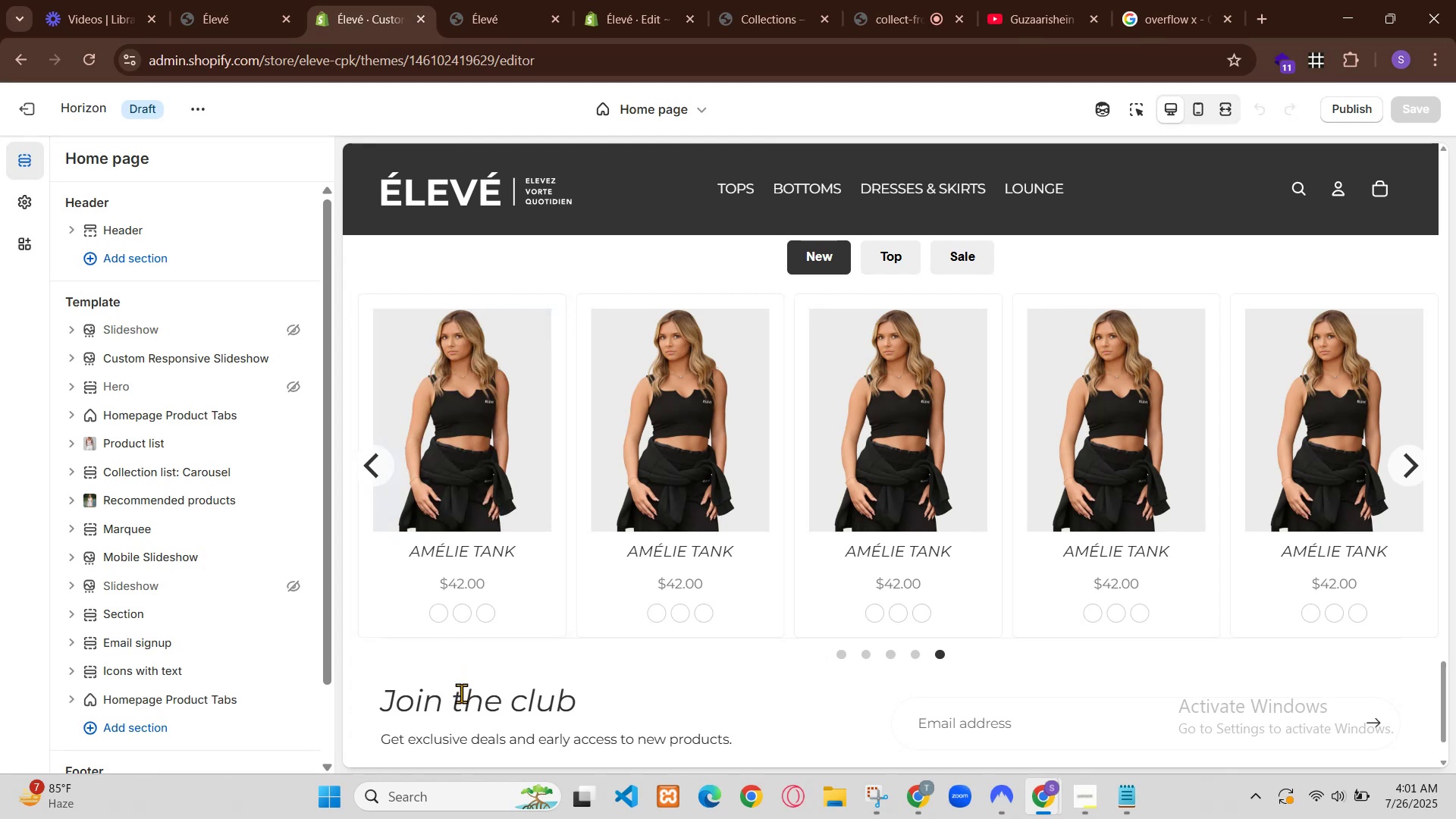 
key(Enter)
 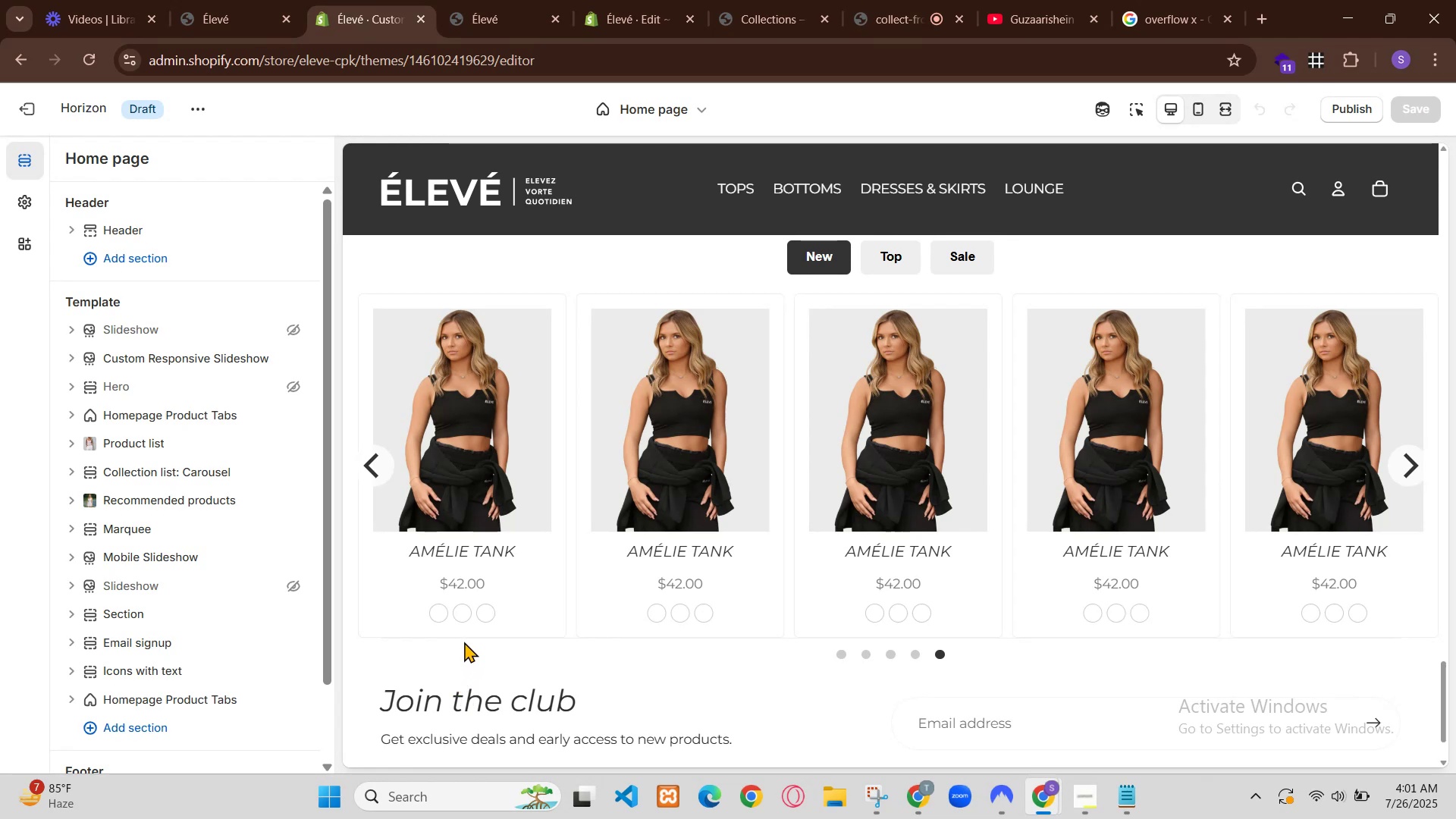 
wait(7.69)
 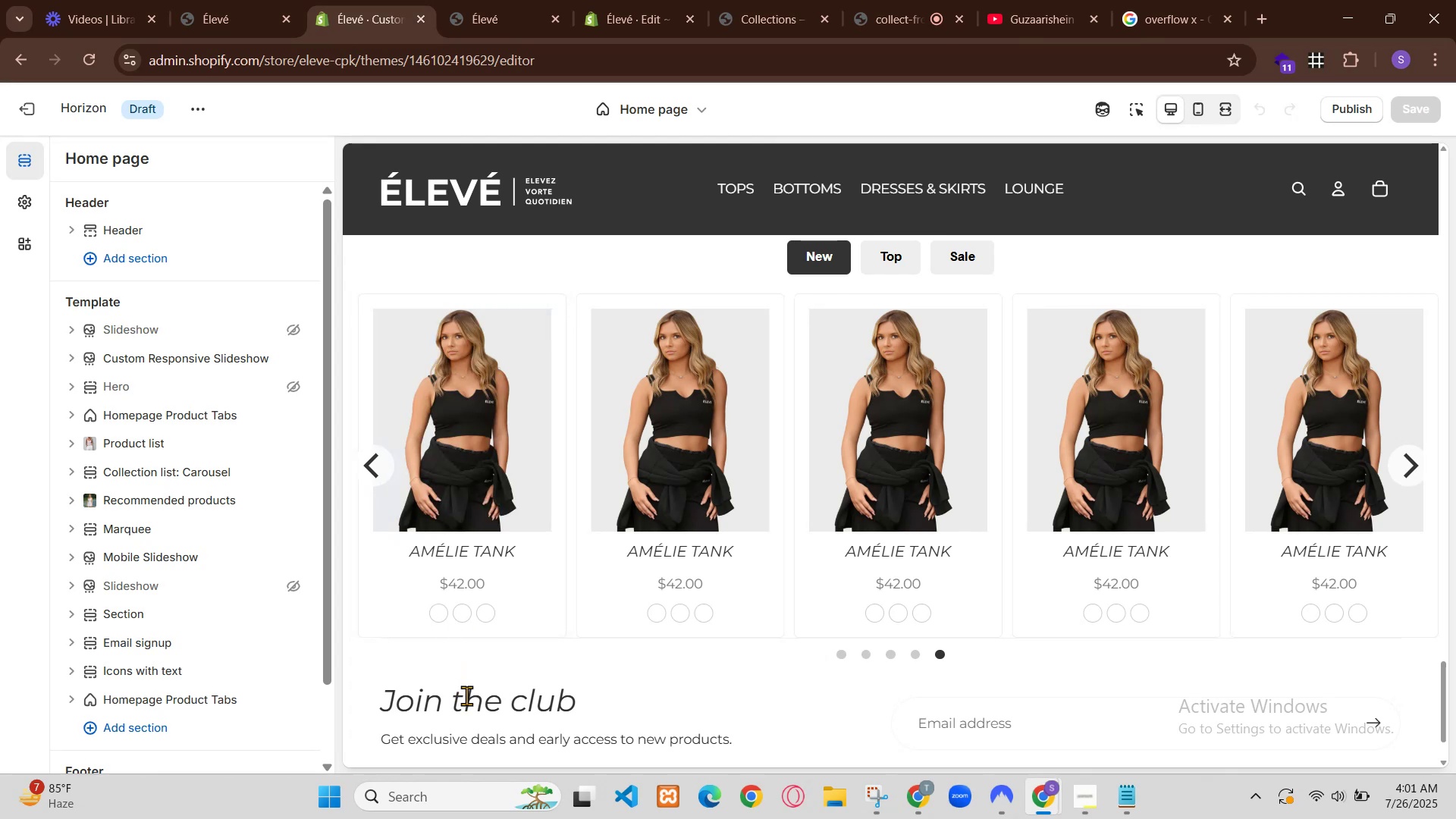 
scroll: coordinate [968, 378], scroll_direction: down, amount: 1.0
 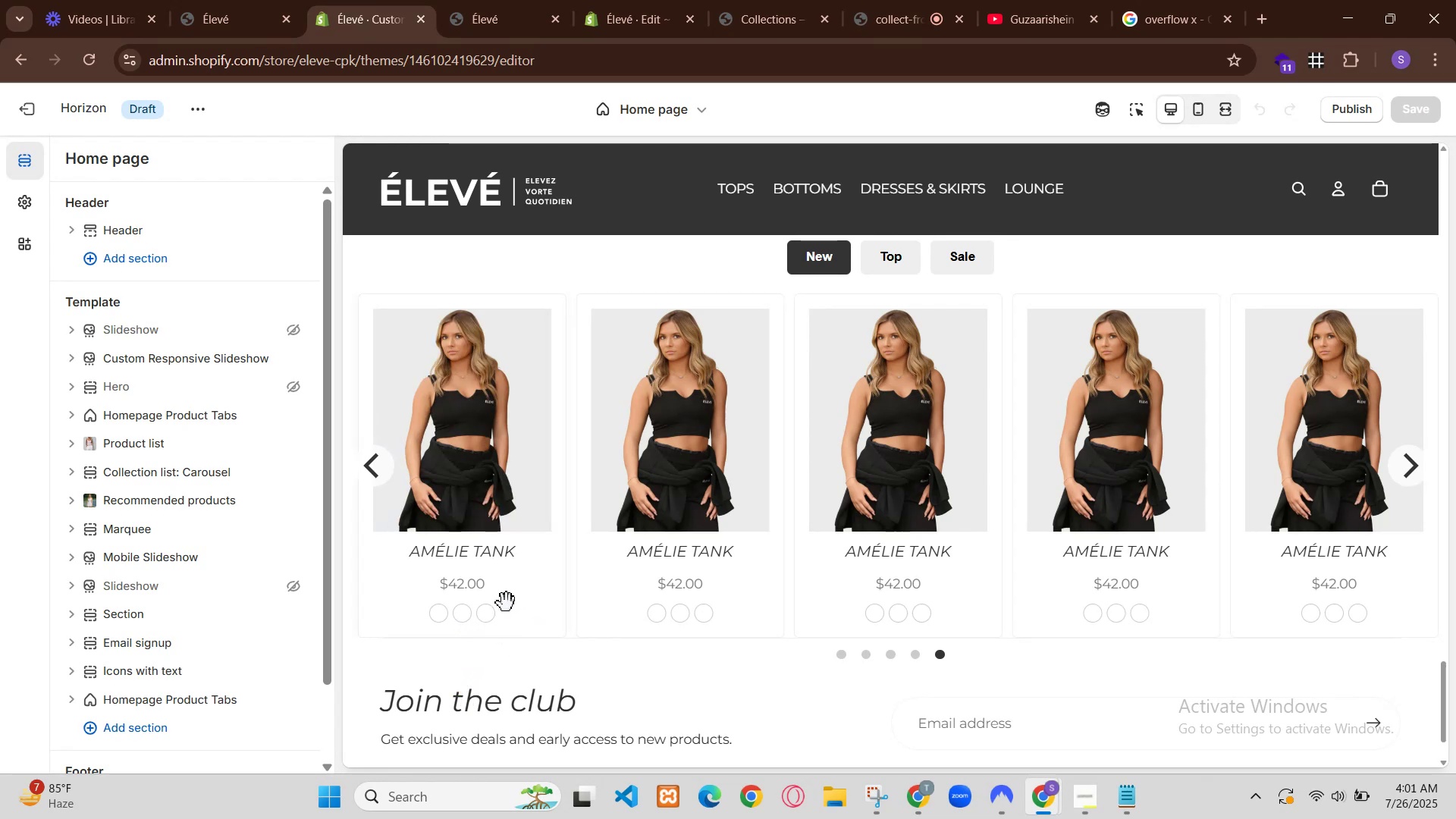 
left_click([1012, 148])
 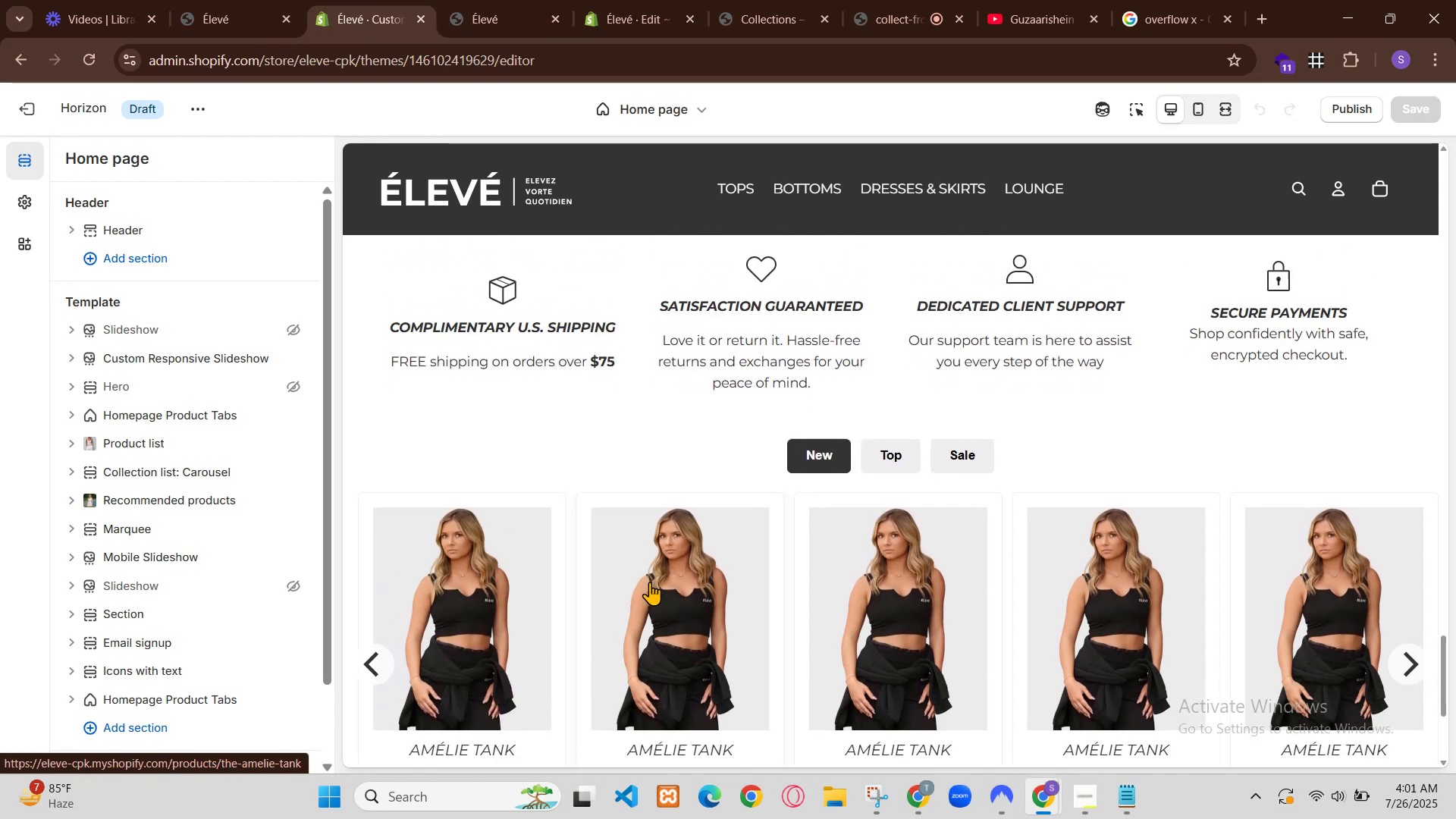 
wait(5.66)
 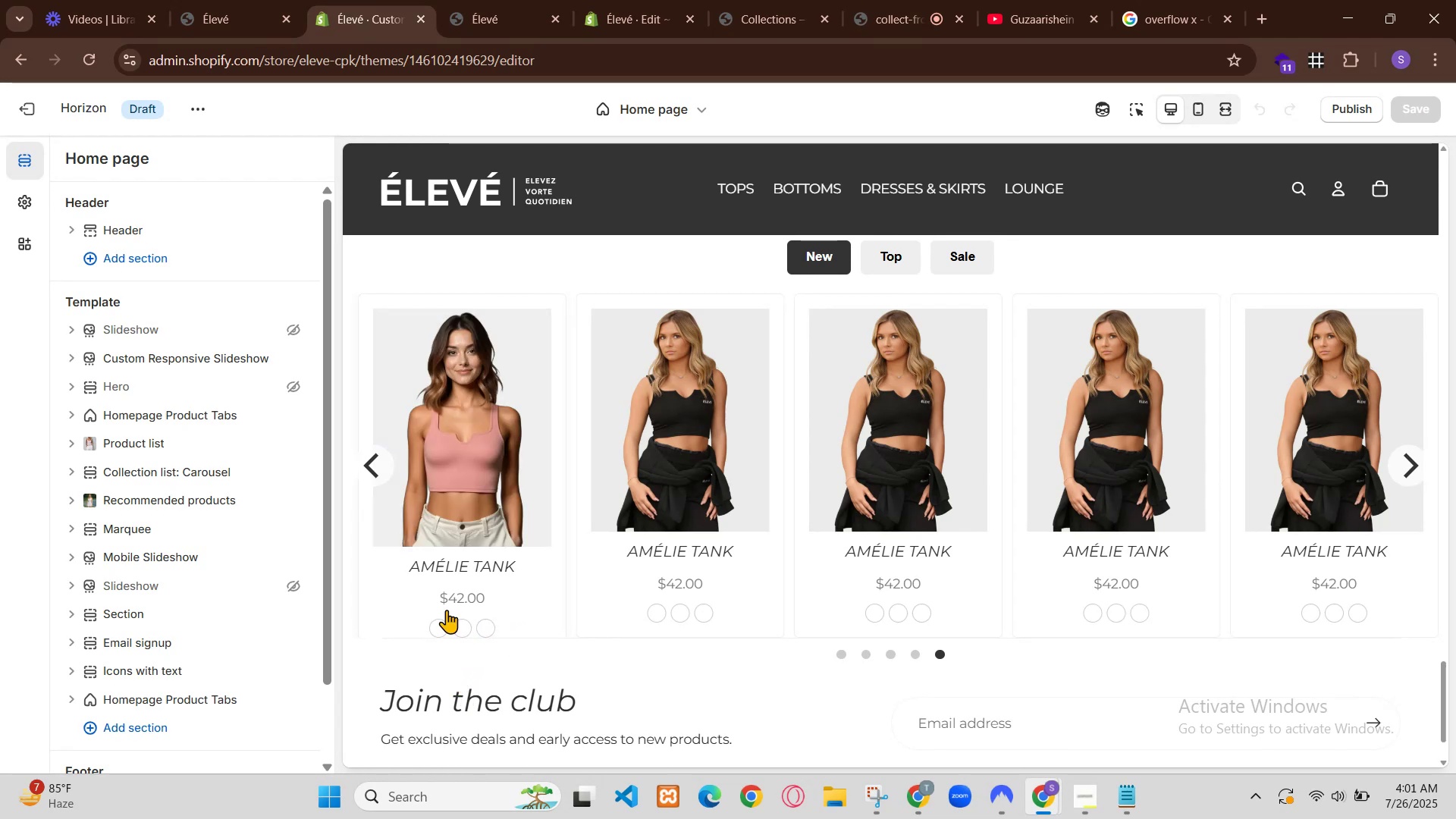 
key(Control+V)
 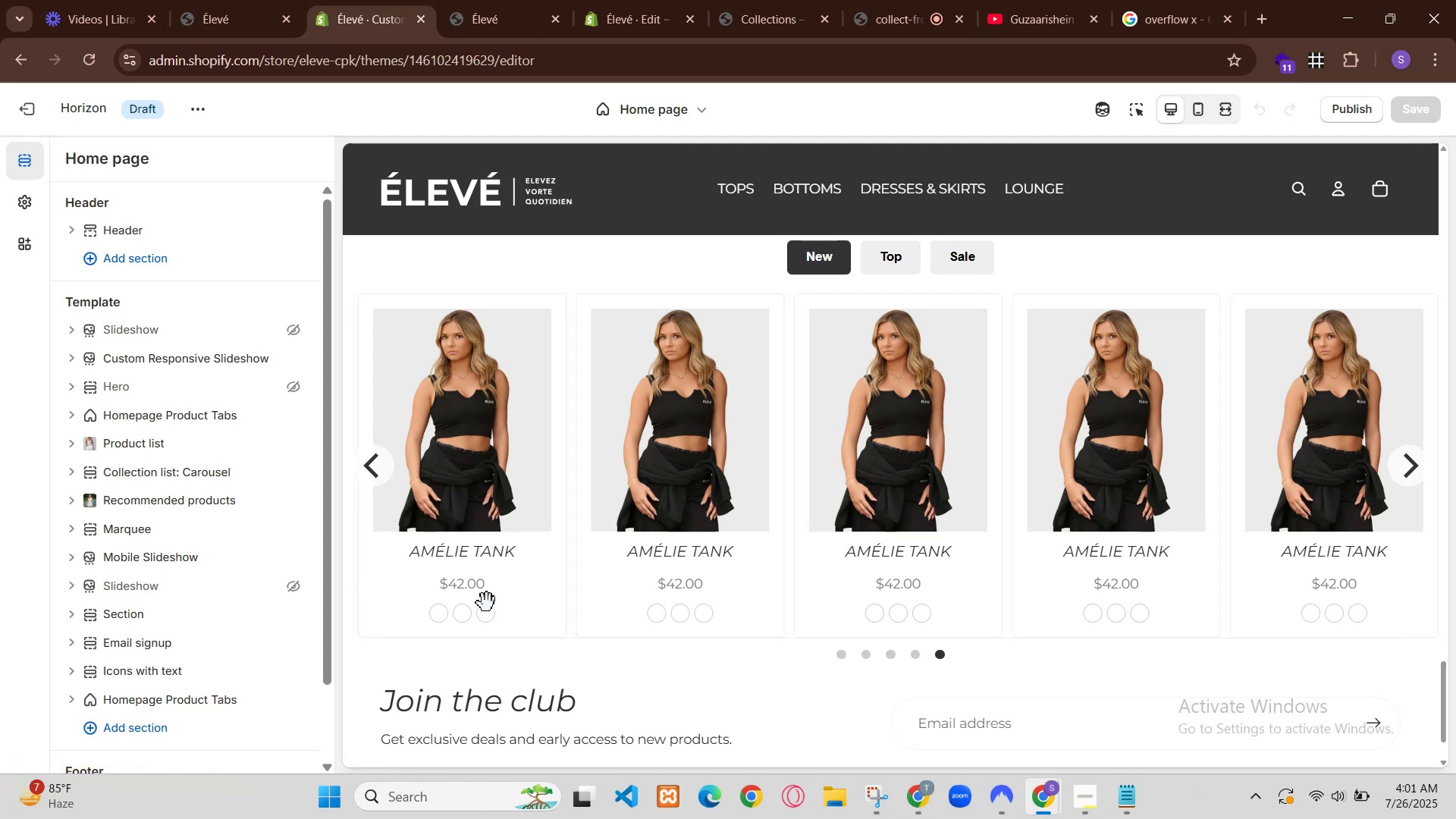 
hold_key(key=ControlLeft, duration=0.77)
 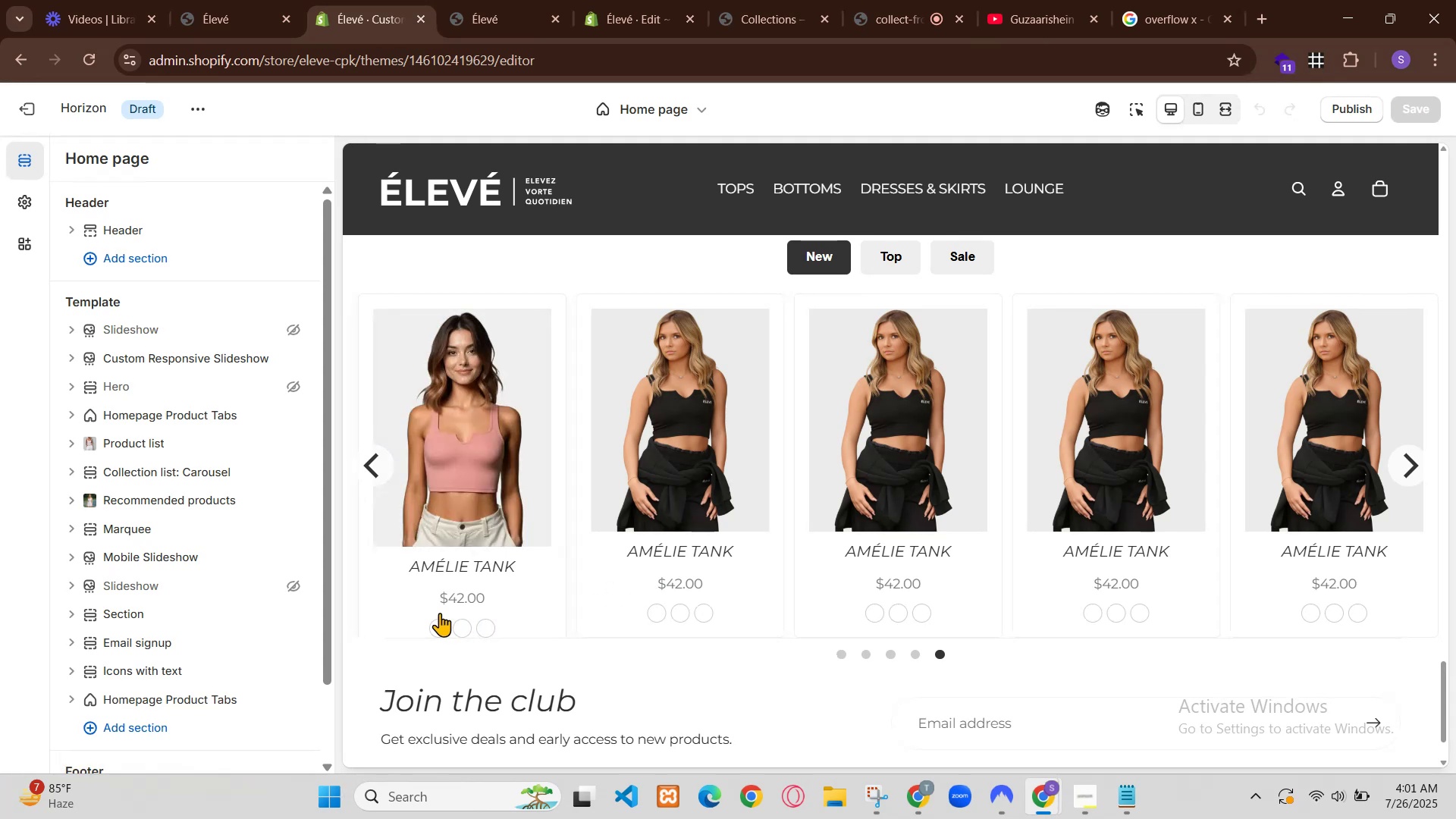 
hold_key(key=S, duration=0.32)
 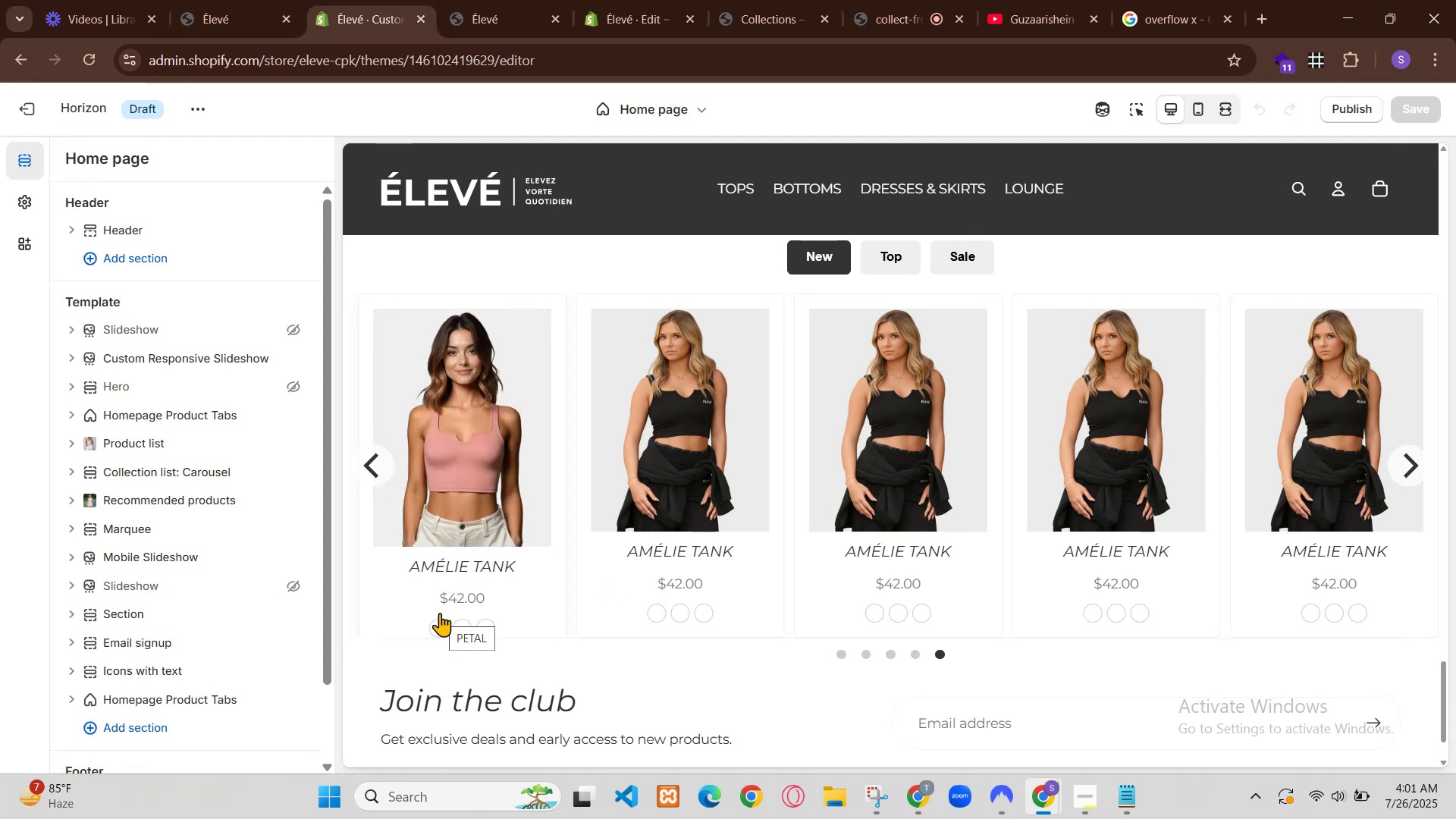 
key(Control+ControlLeft)
 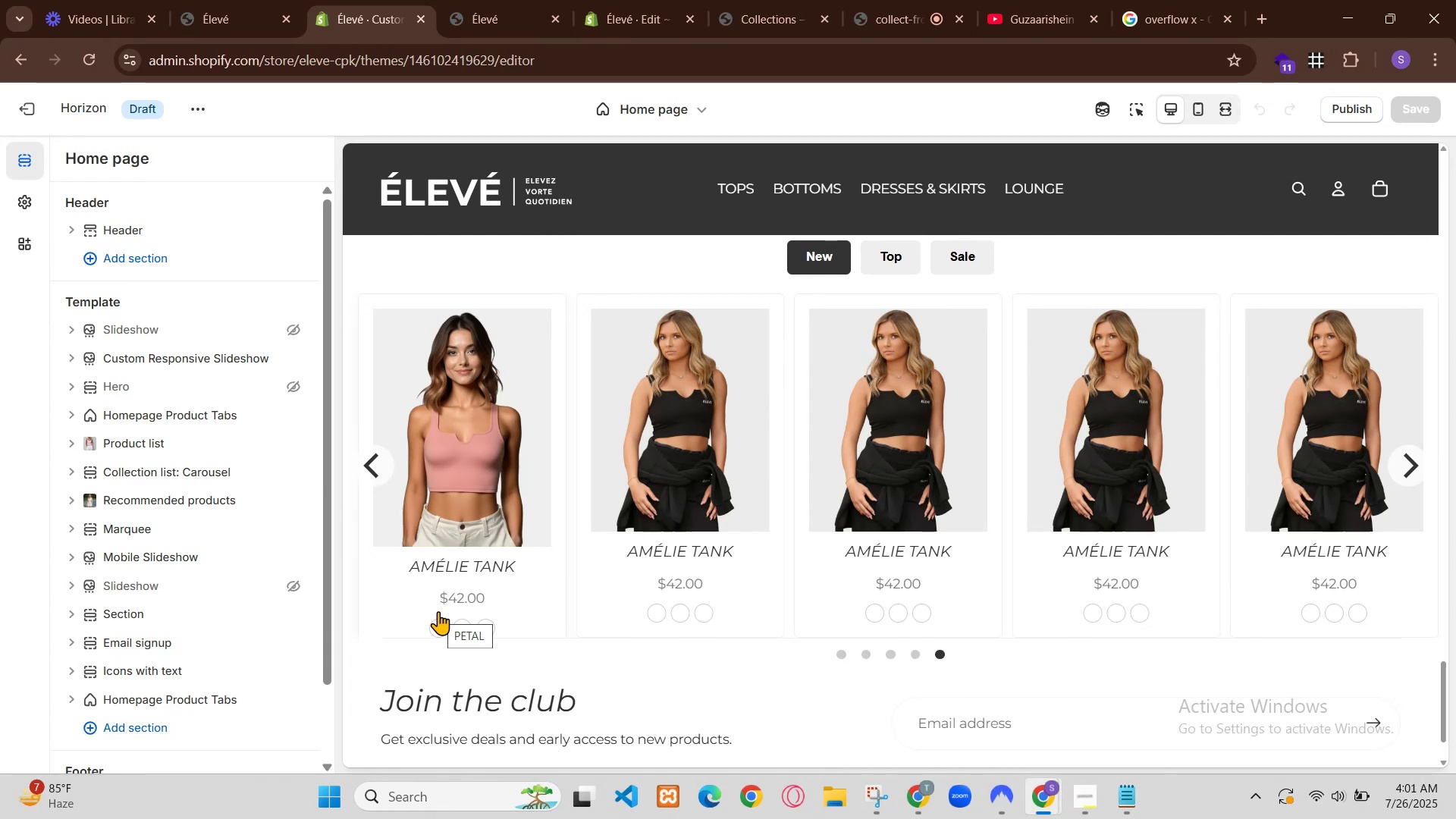 
left_click([480, 0])
 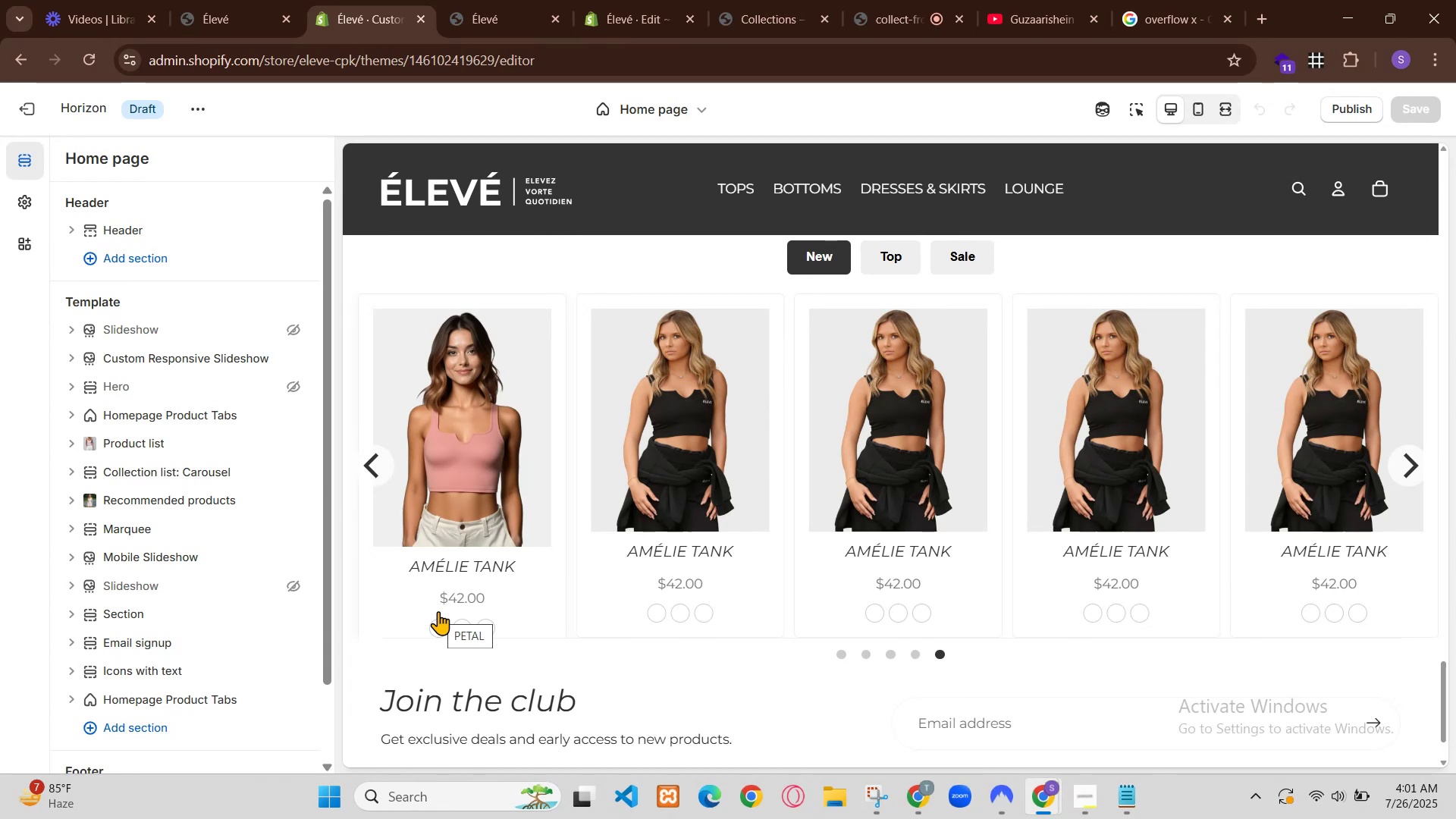 
left_click([450, 0])
 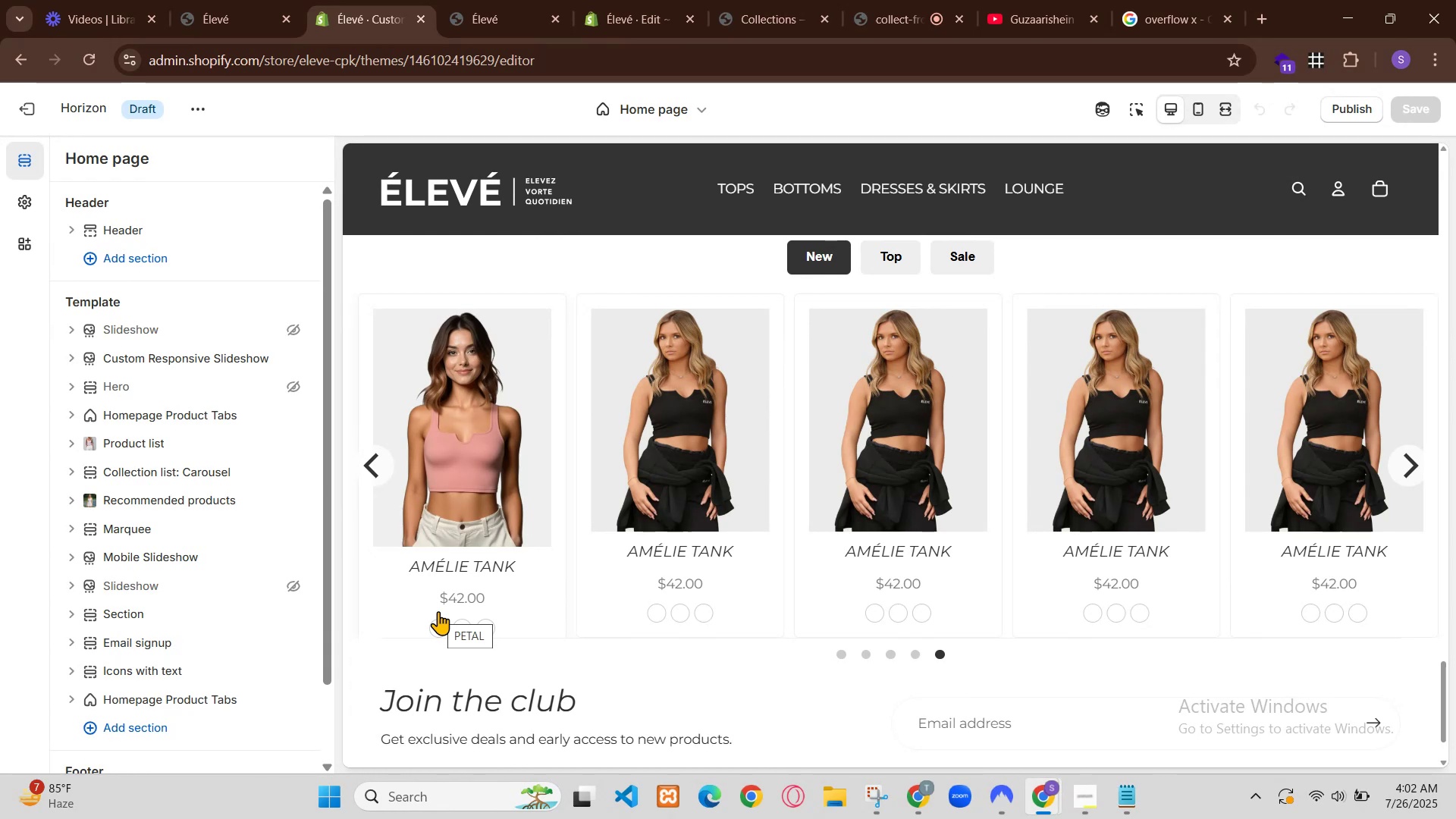 
key(Control+R)
 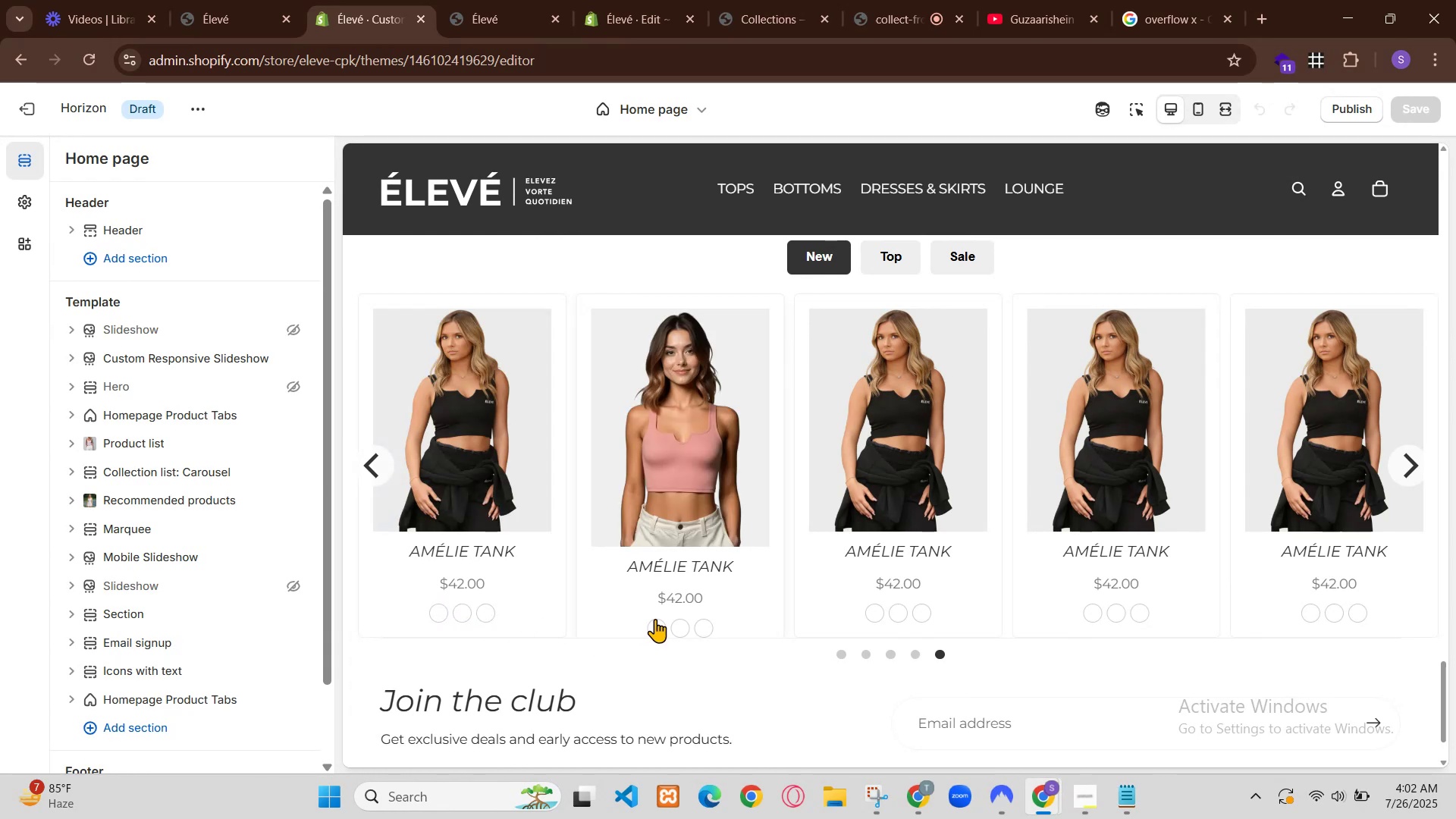 
wait(8.59)
 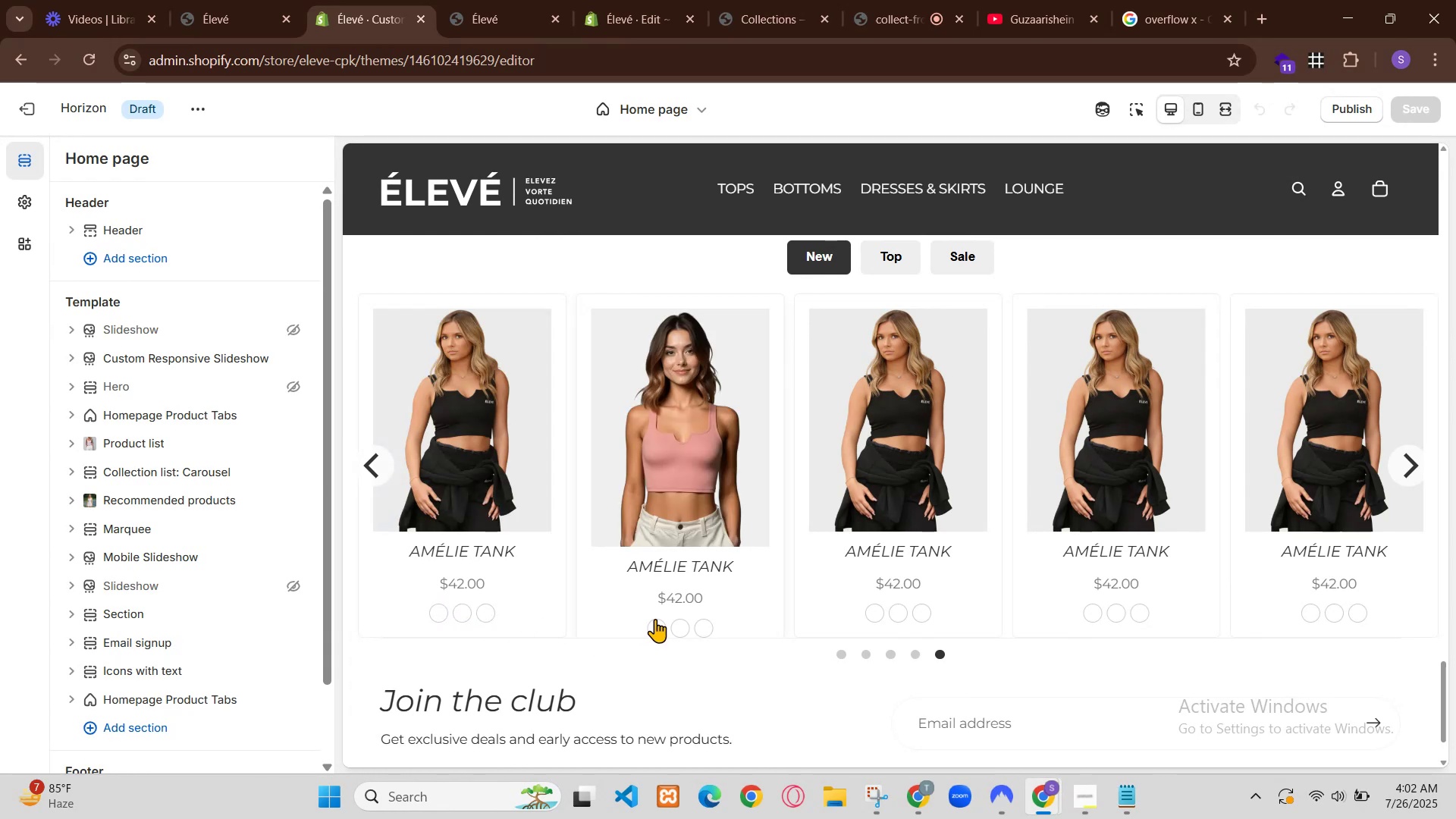 
scroll: coordinate [742, 215], scroll_direction: down, amount: 6.0
 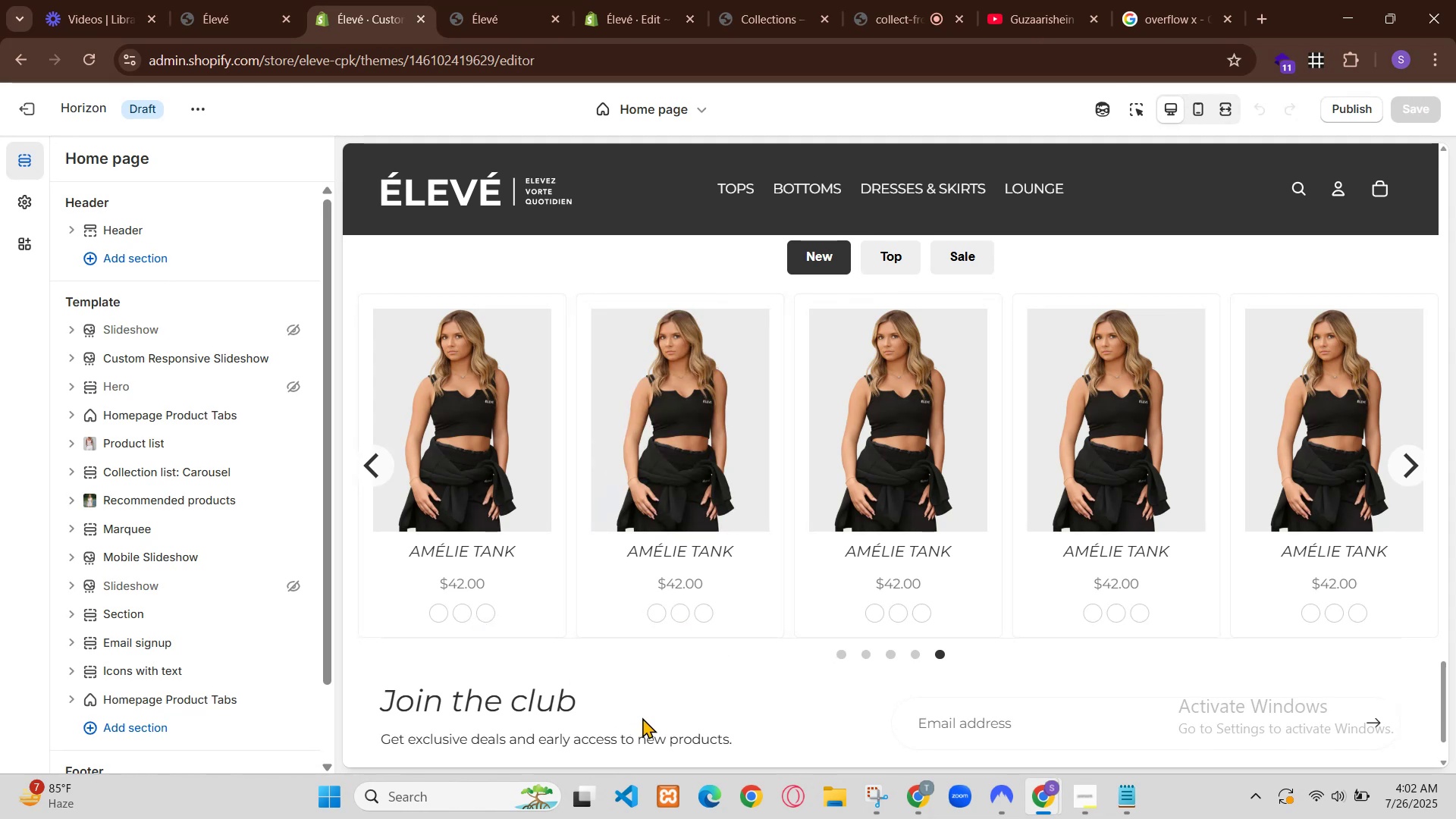 
scroll: coordinate [794, 285], scroll_direction: up, amount: 3.0
 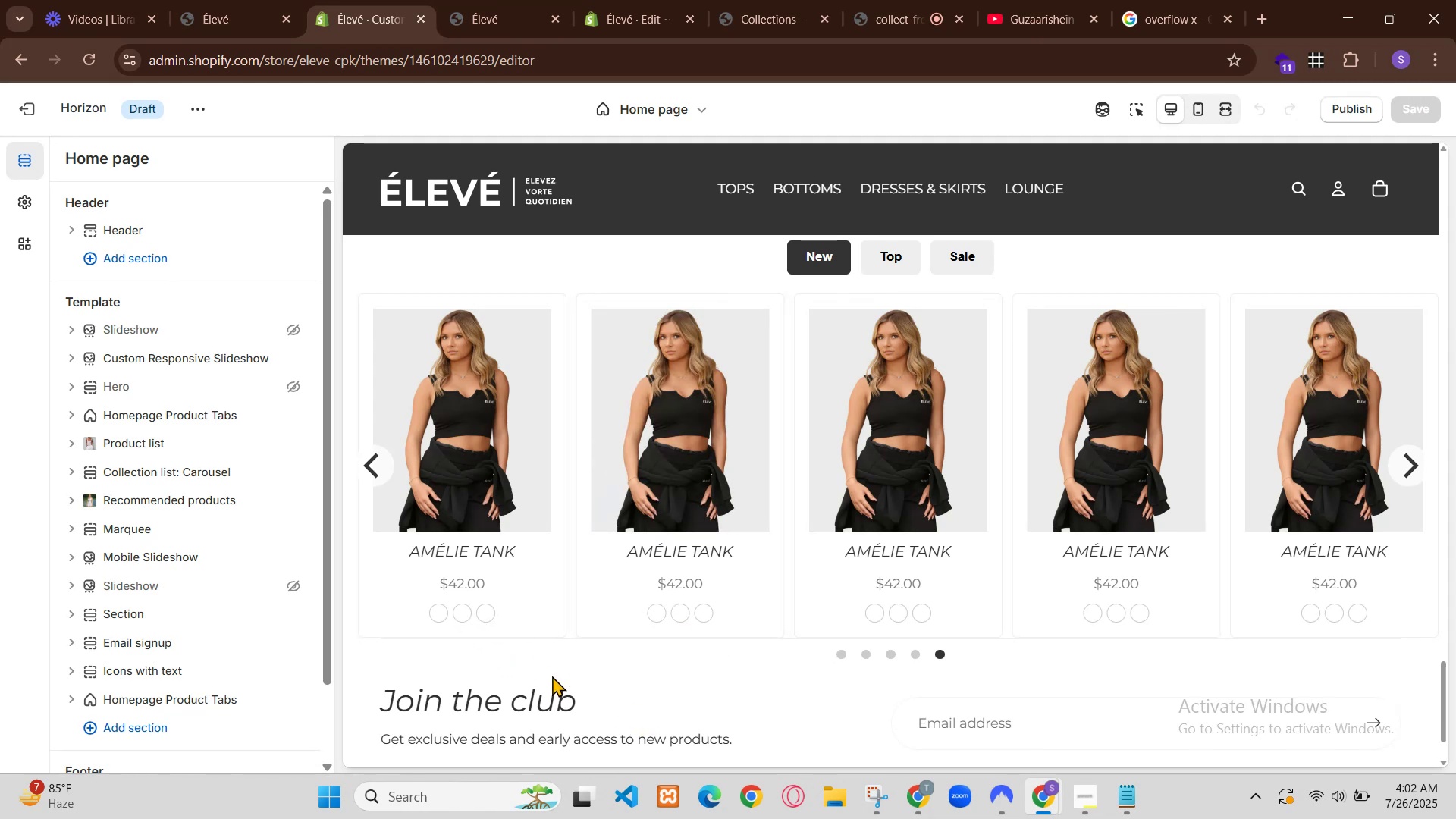 
scroll: coordinate [1238, 435], scroll_direction: down, amount: 6.0
 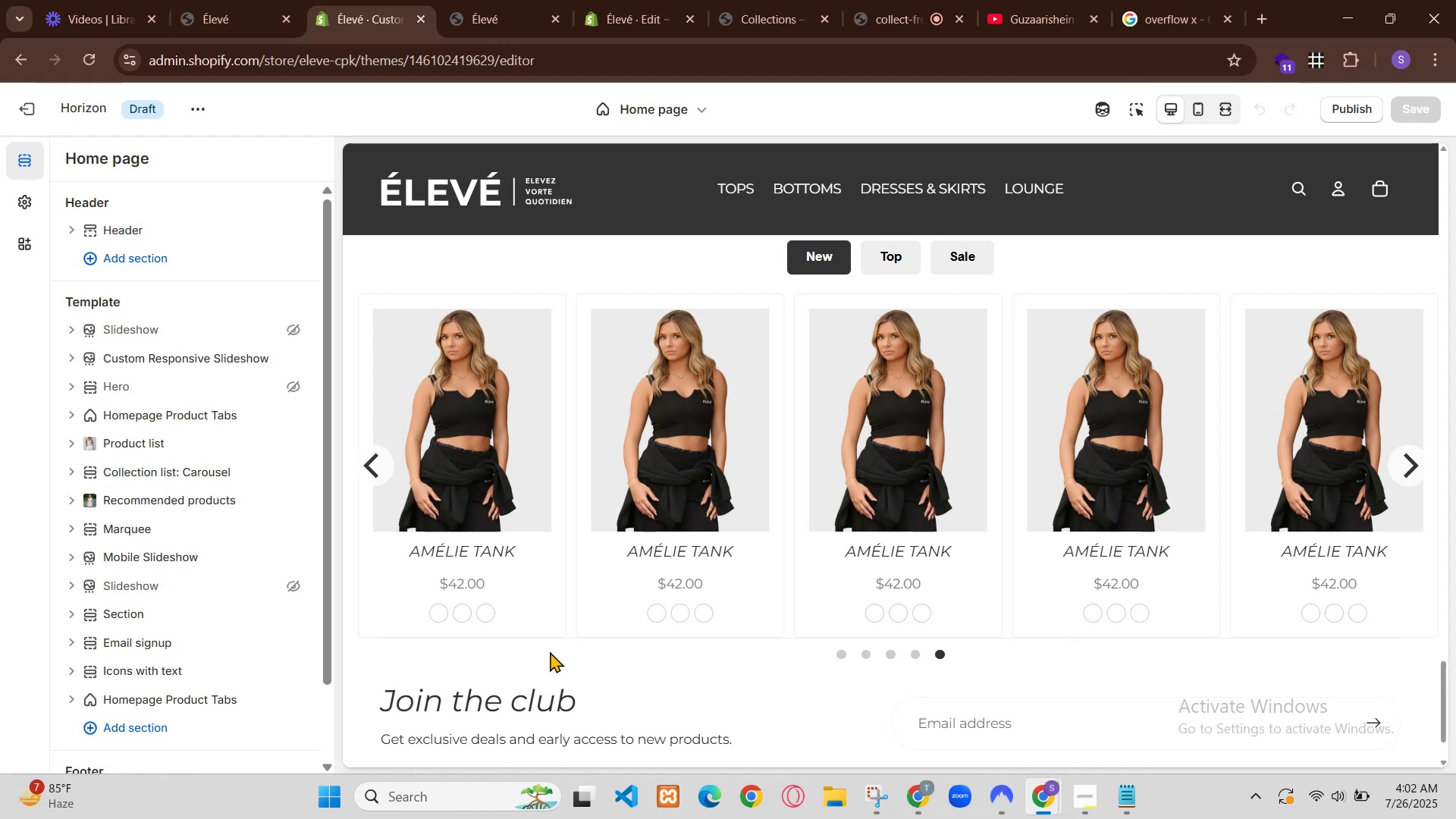 
scroll: coordinate [1237, 435], scroll_direction: up, amount: 1.0
 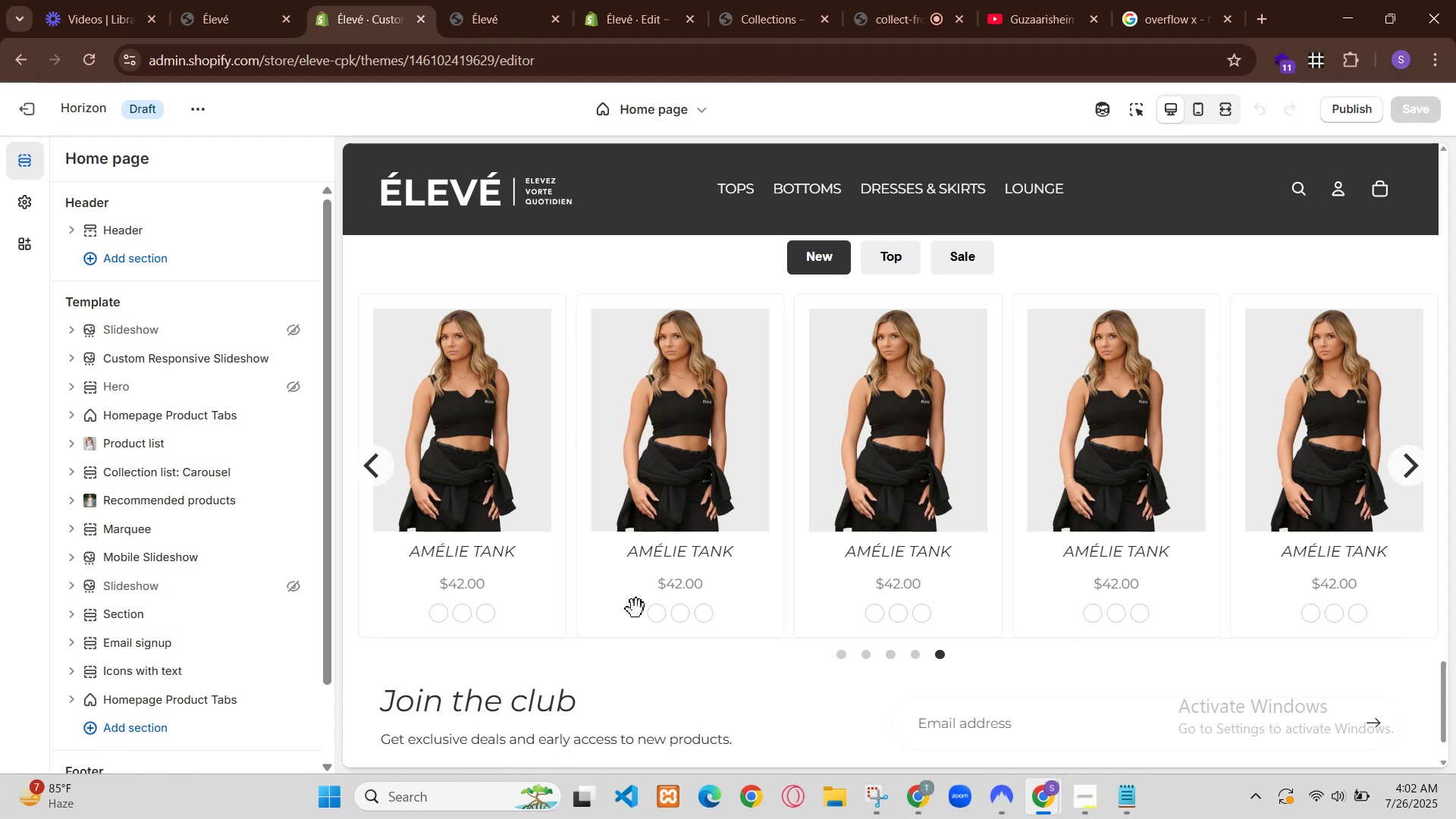 
scroll: coordinate [1231, 429], scroll_direction: down, amount: 9.0
 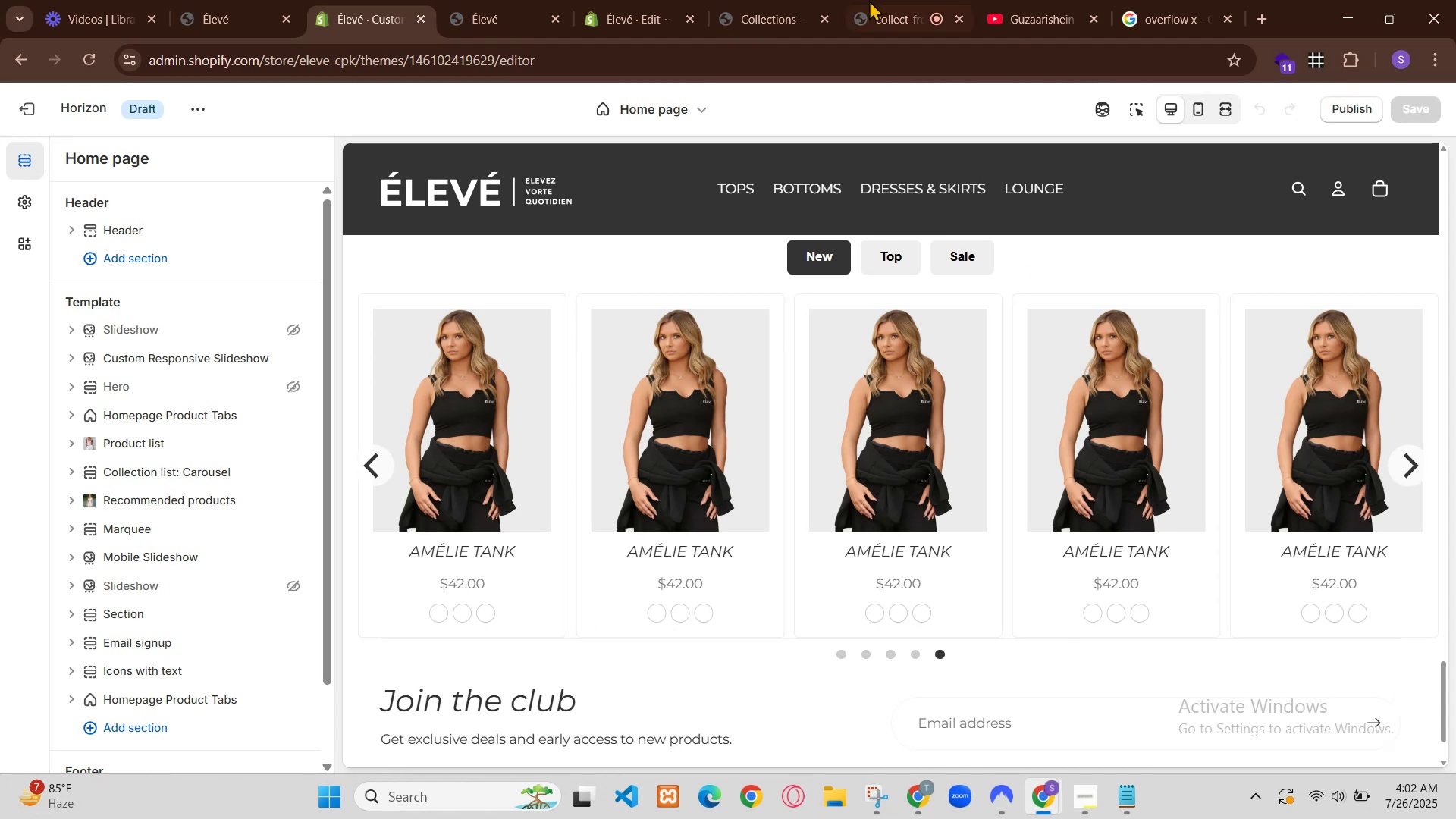 
left_click([663, 0])
 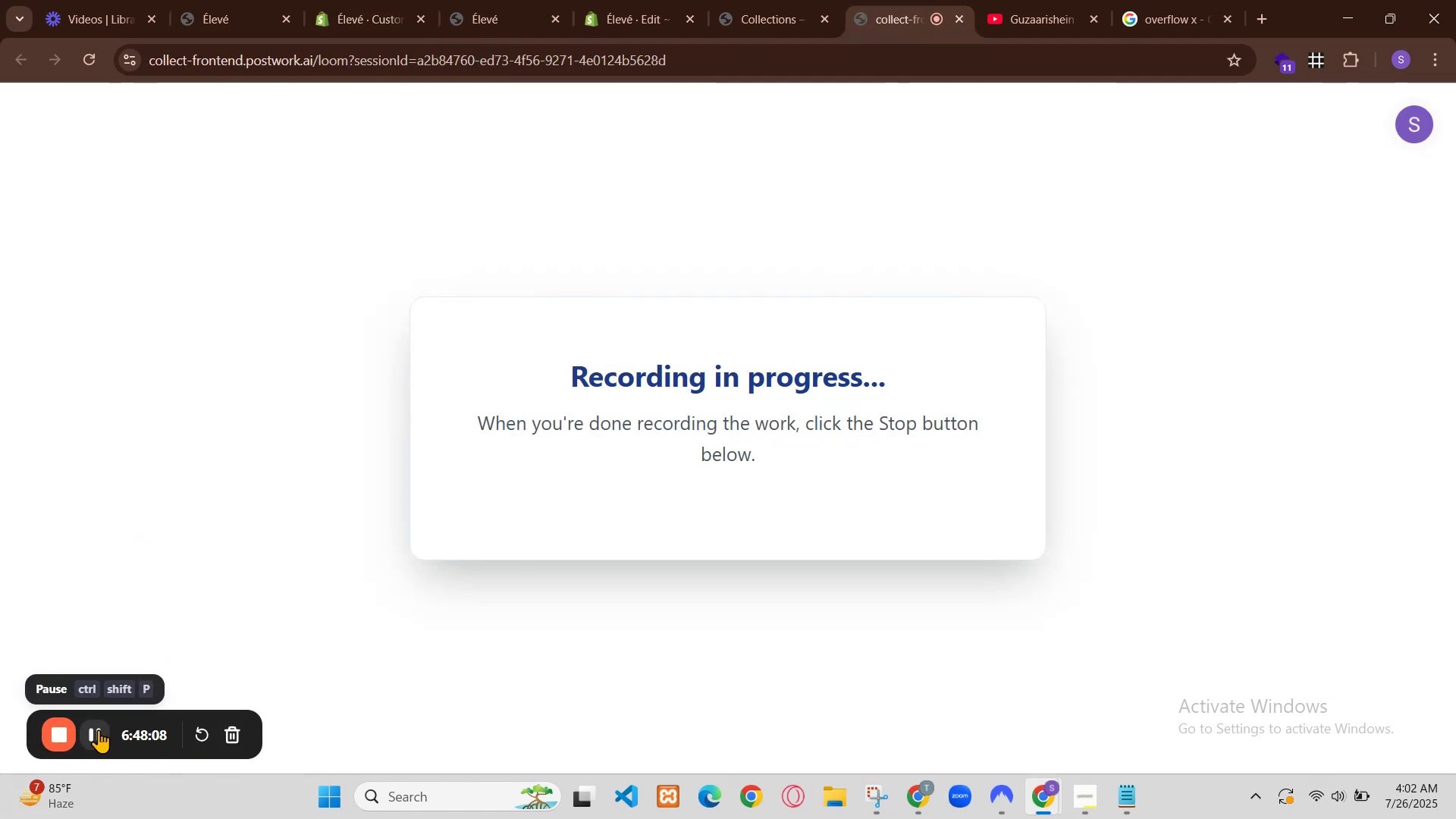 
left_click([481, 621])
 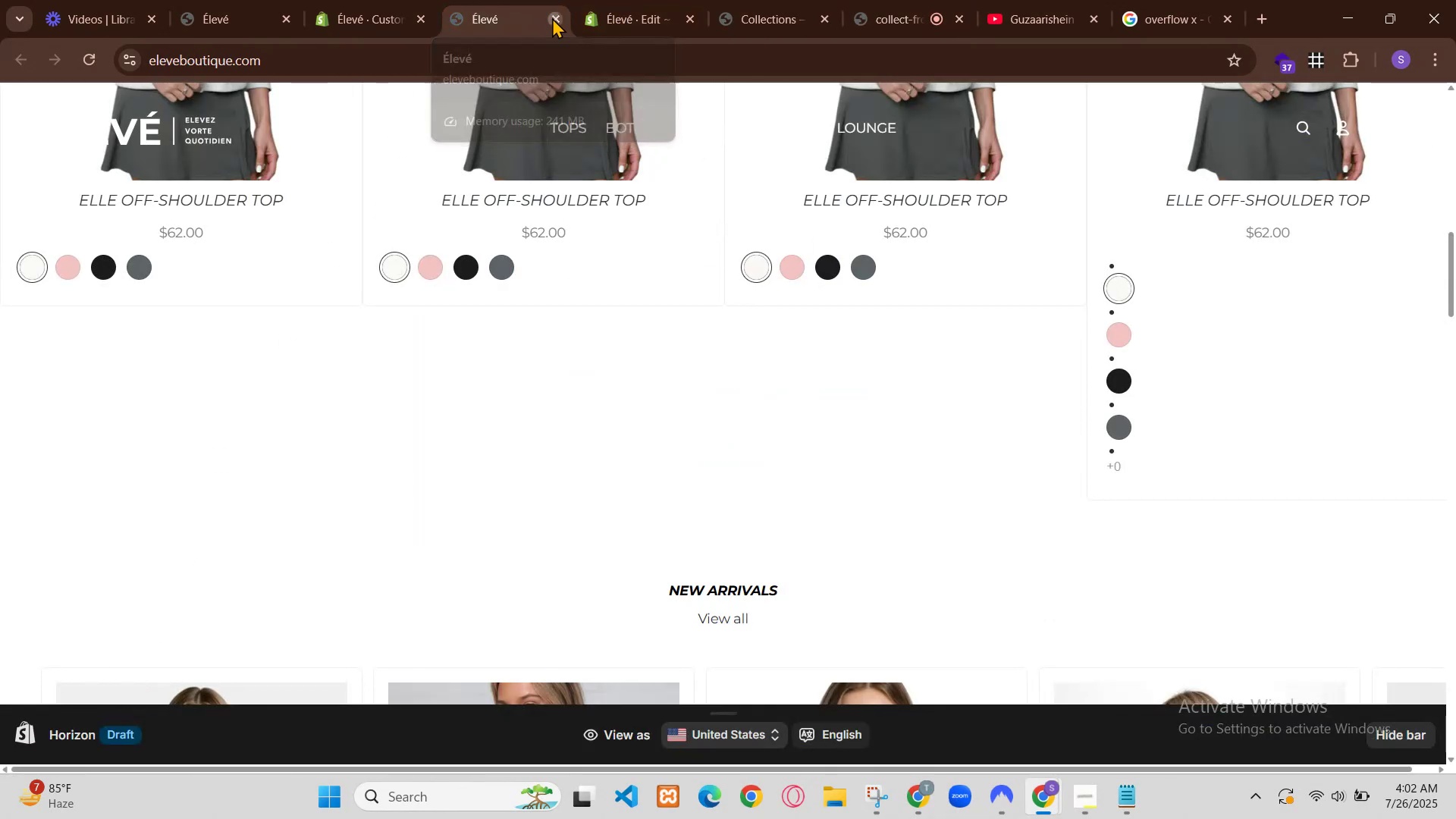 
wait(6.52)
 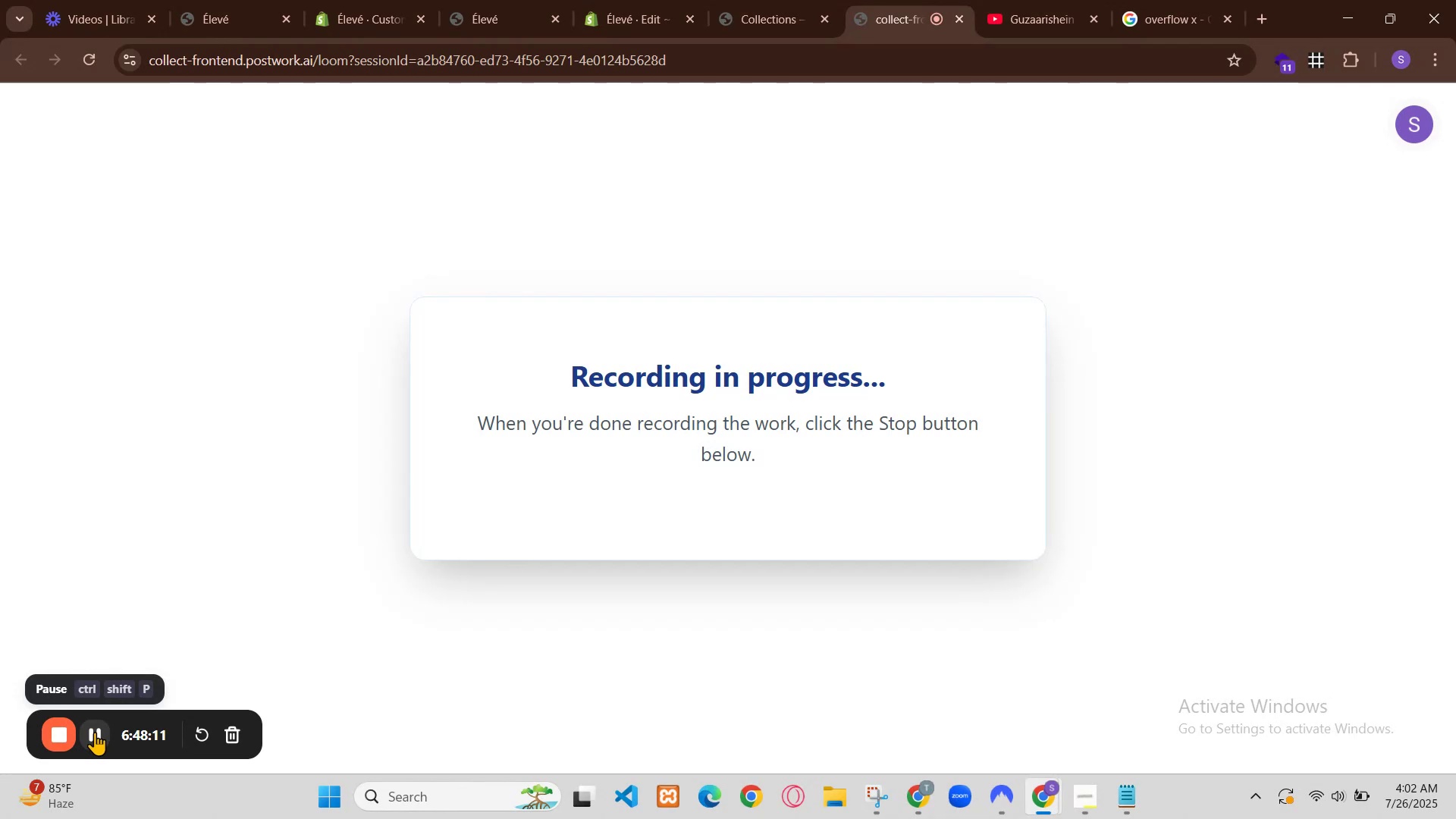 
double_click([516, 554])
 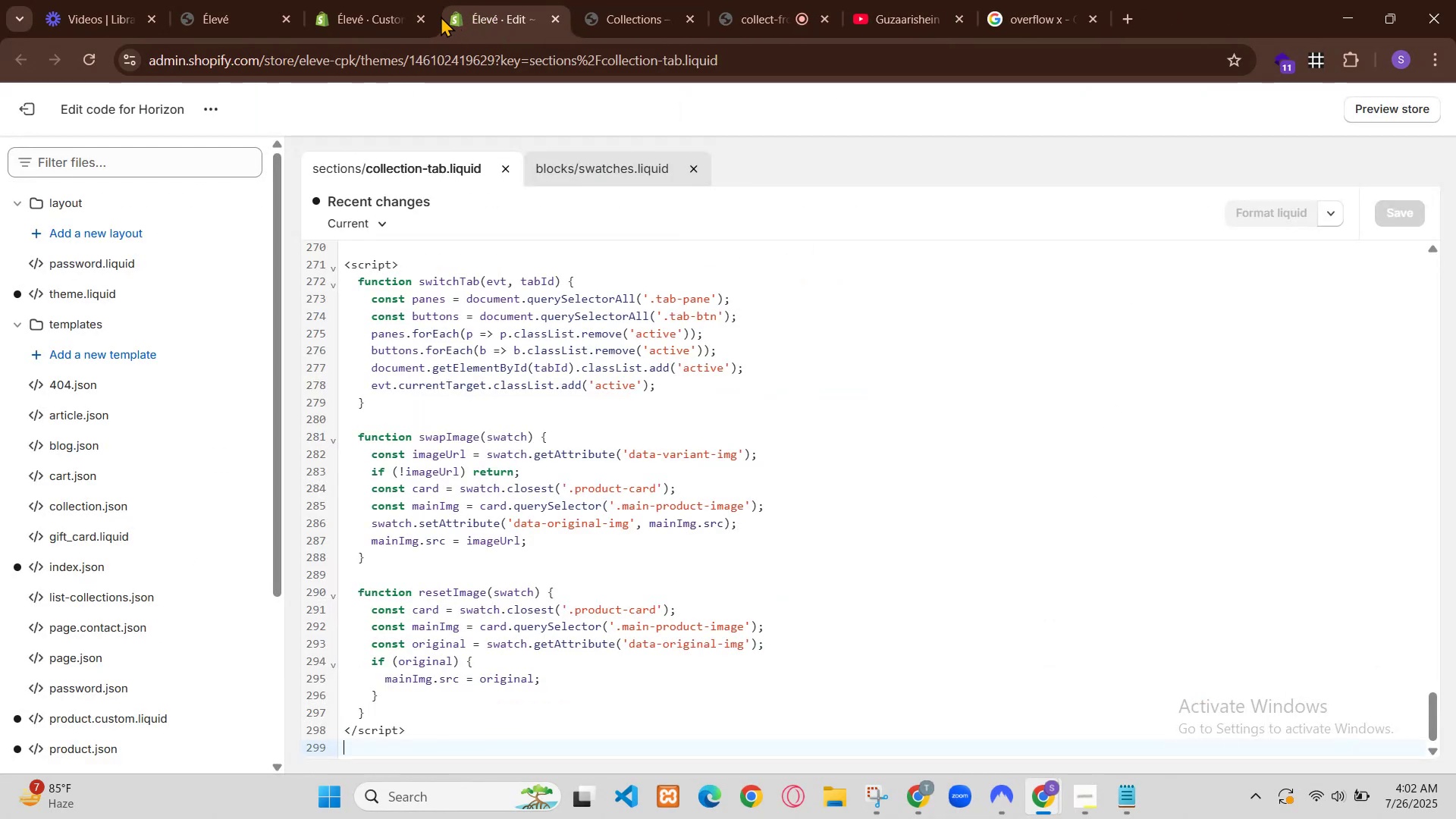 
triple_click([516, 554])
 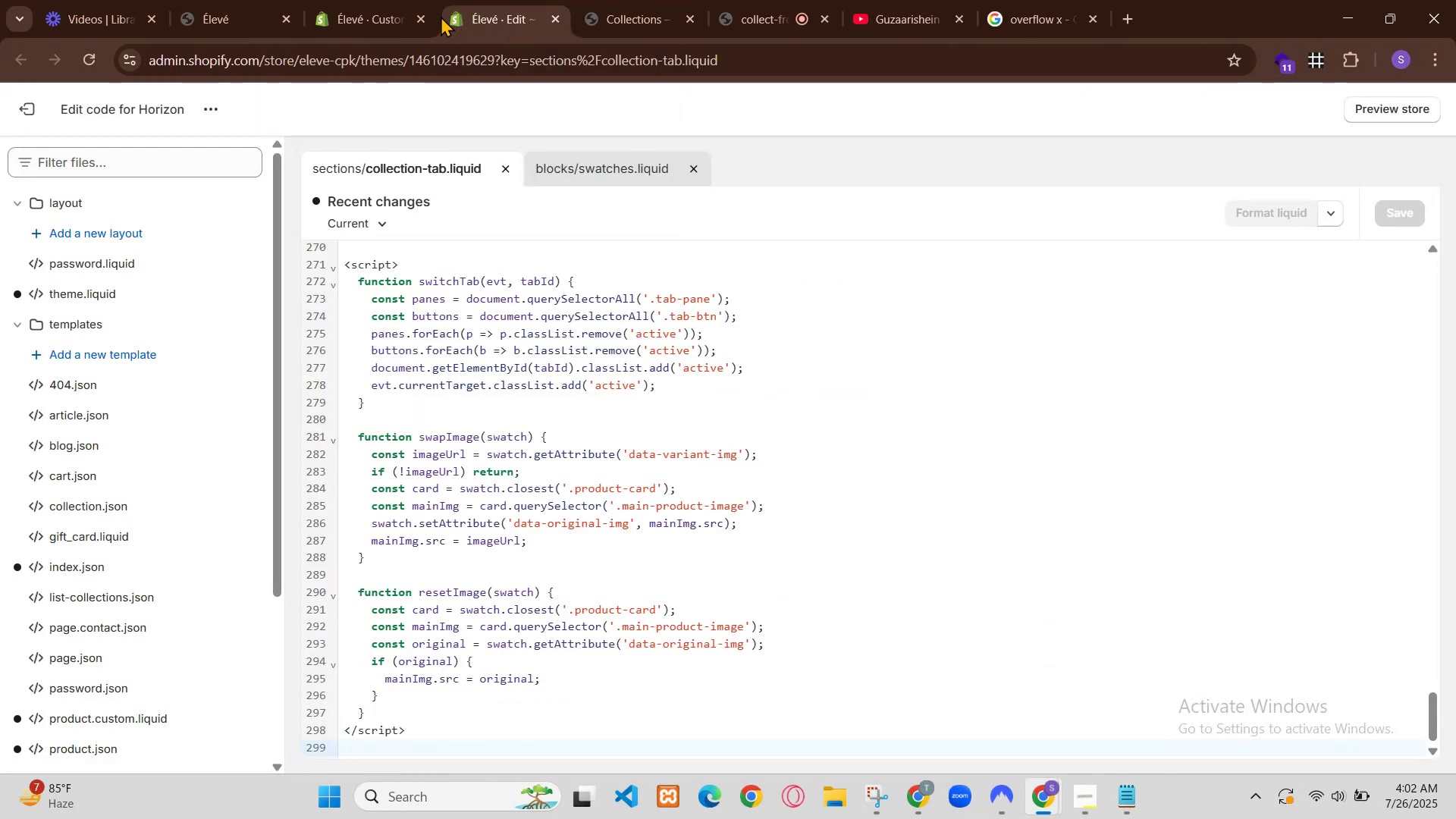 
triple_click([516, 554])
 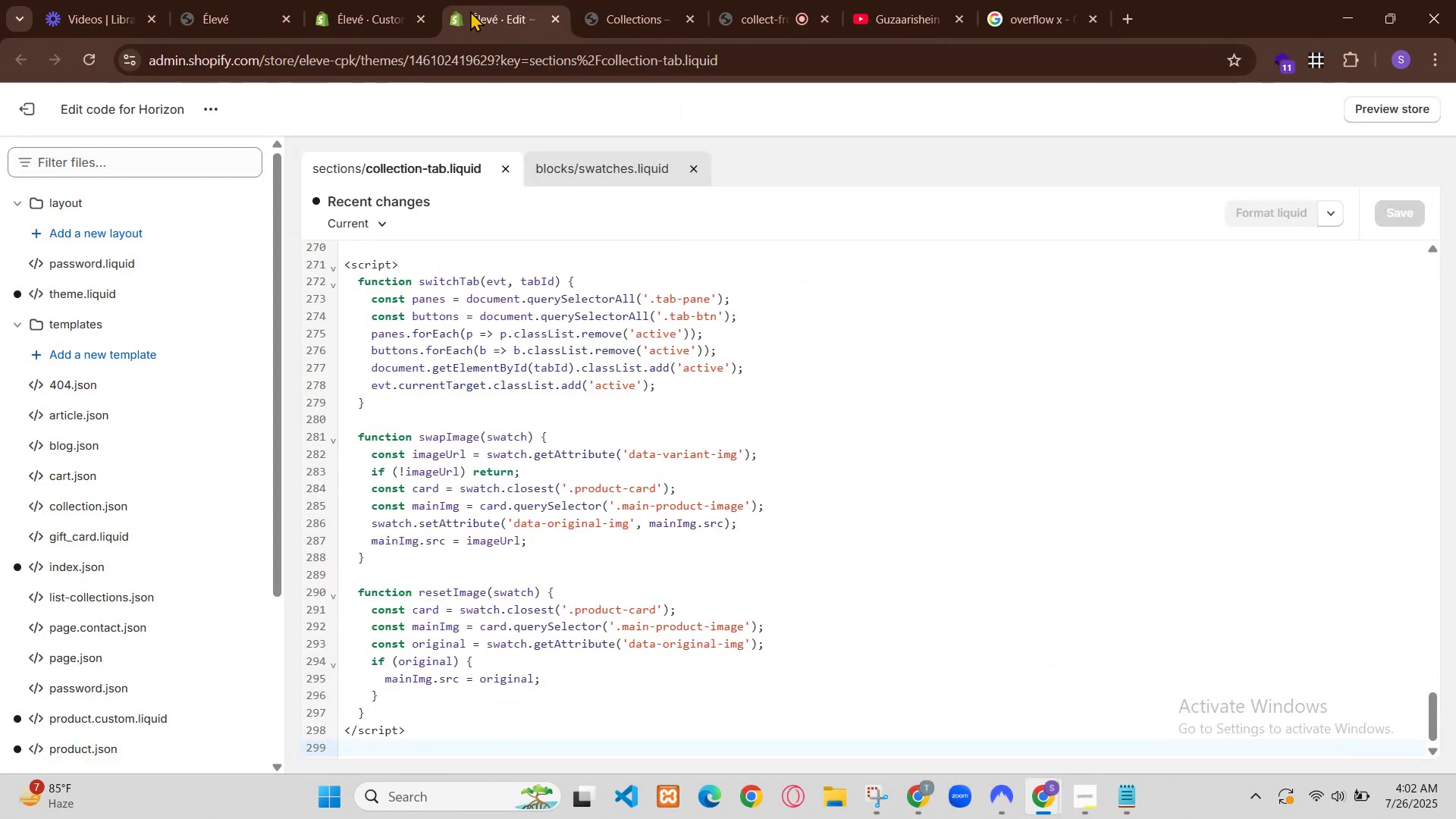 
hold_key(key=ControlLeft, duration=1.05)
 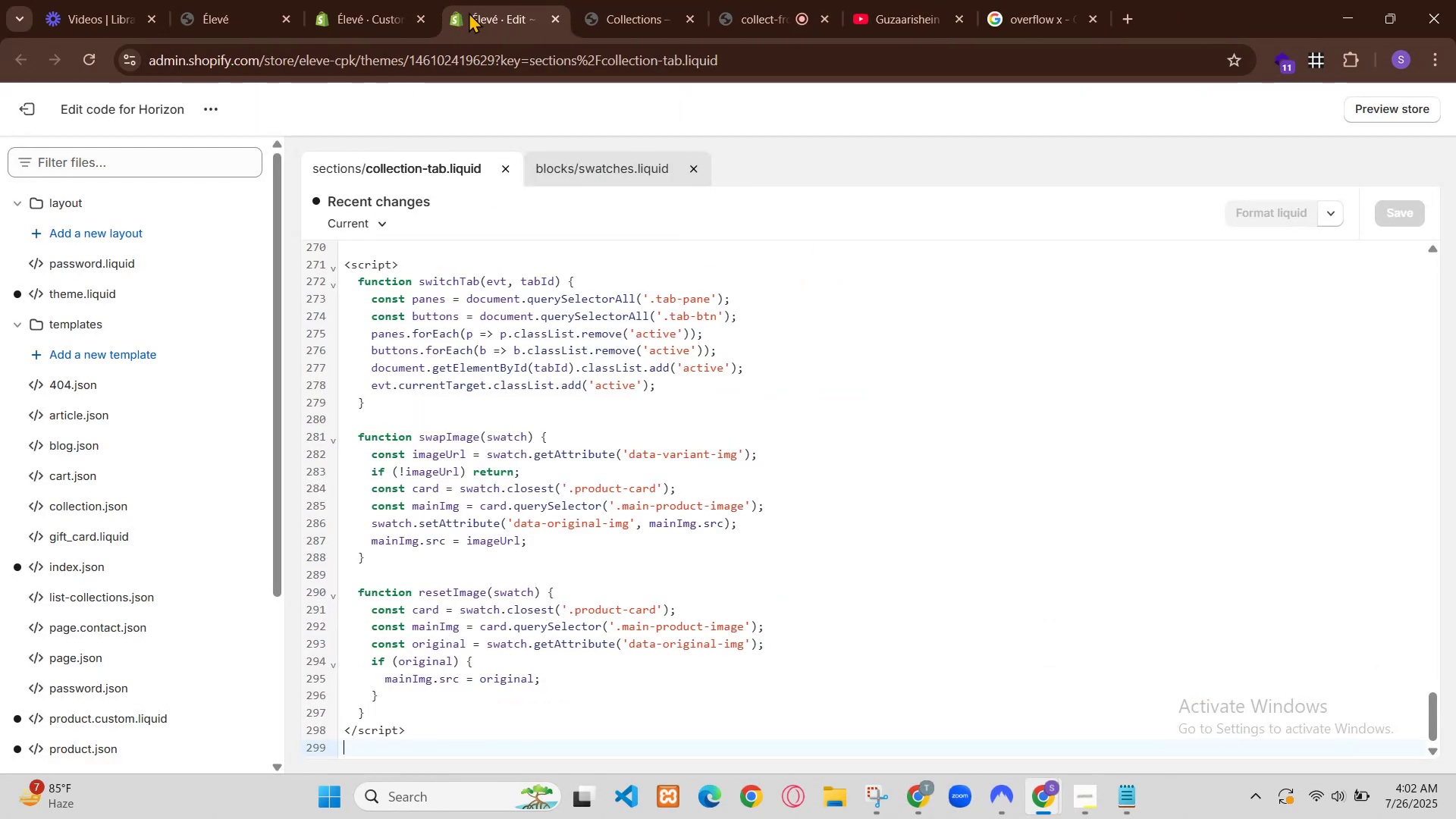 
hold_key(key=C, duration=0.44)
 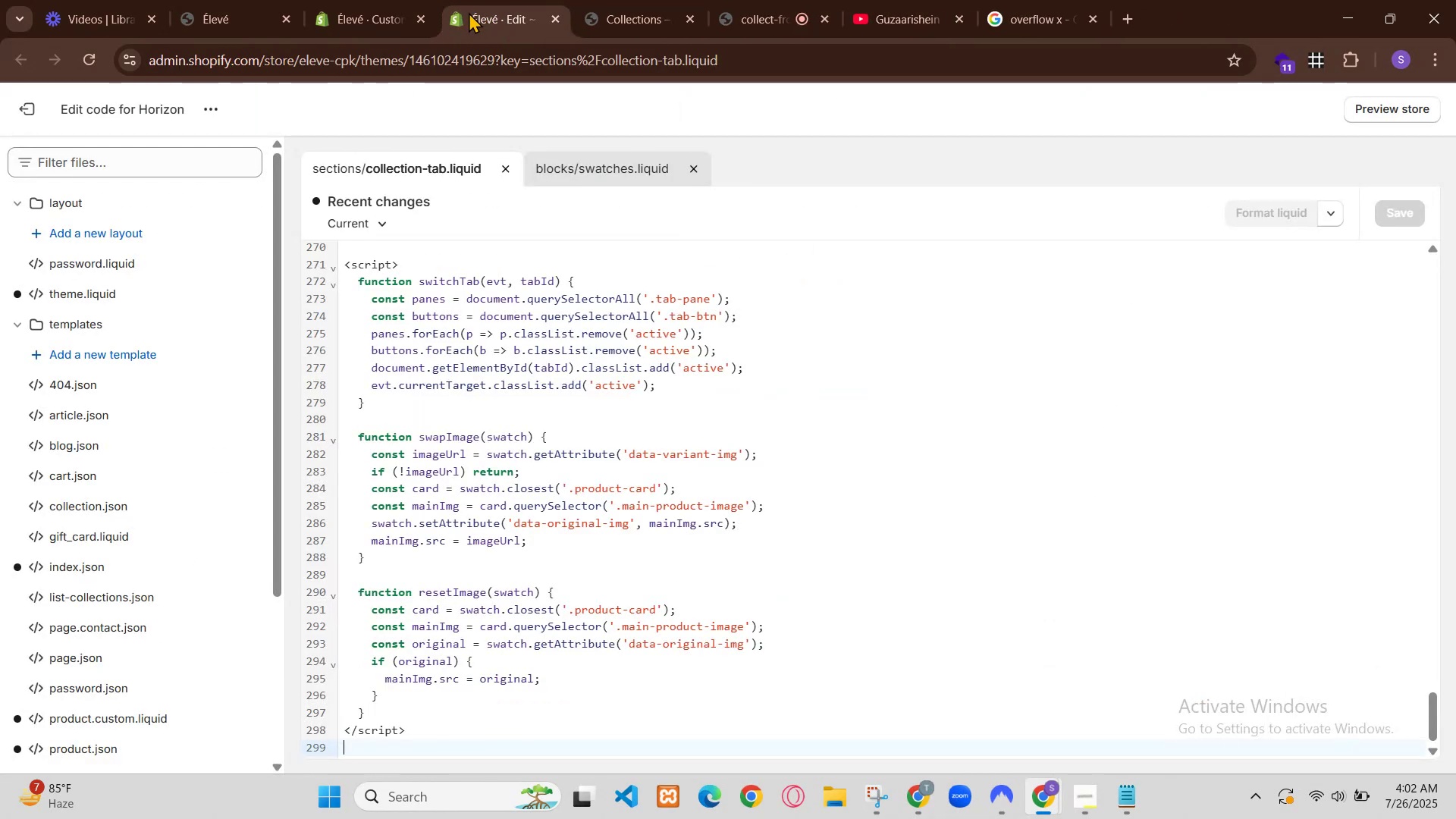 
key(Control+Z)
 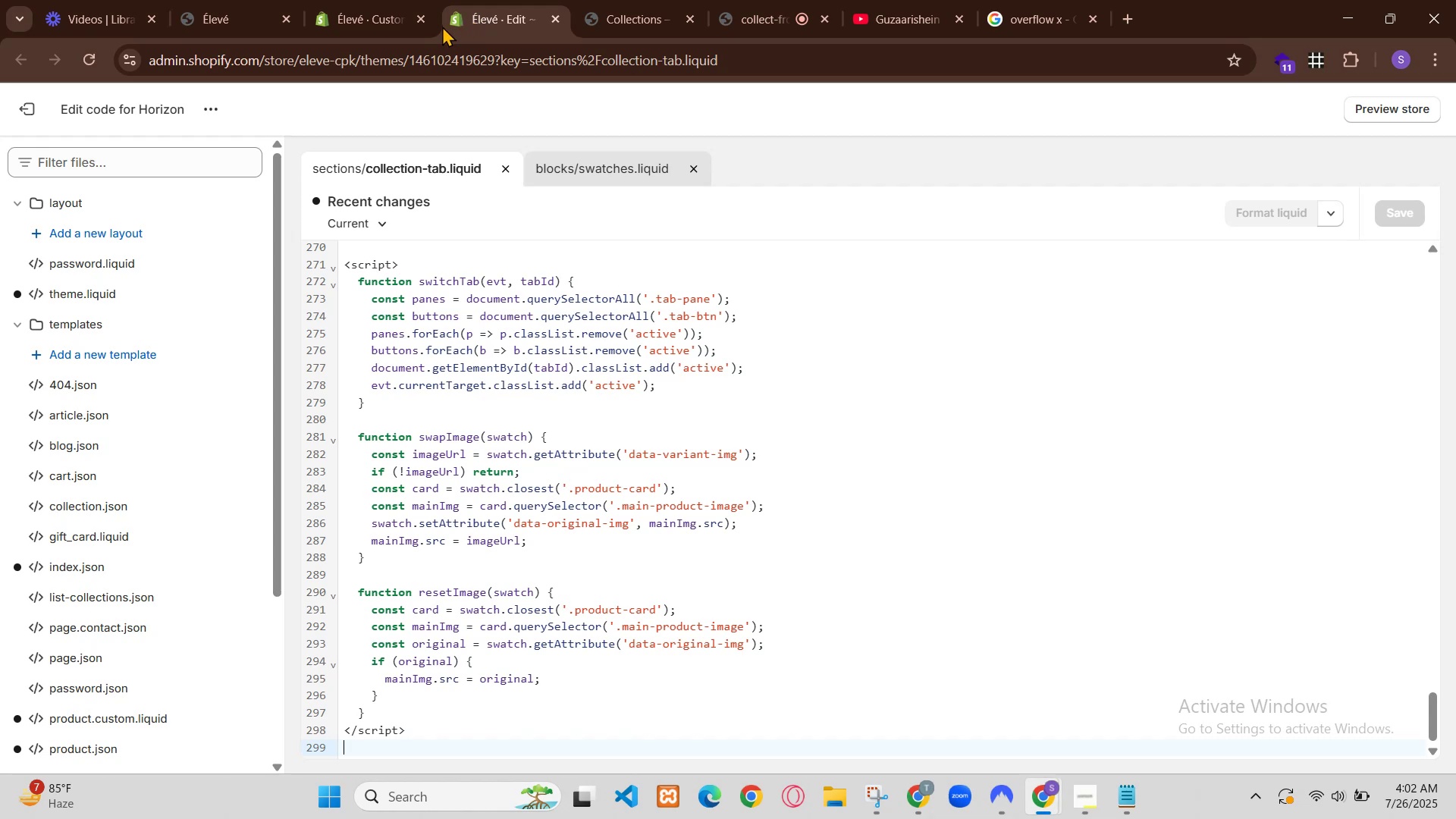 
left_click([502, 513])
 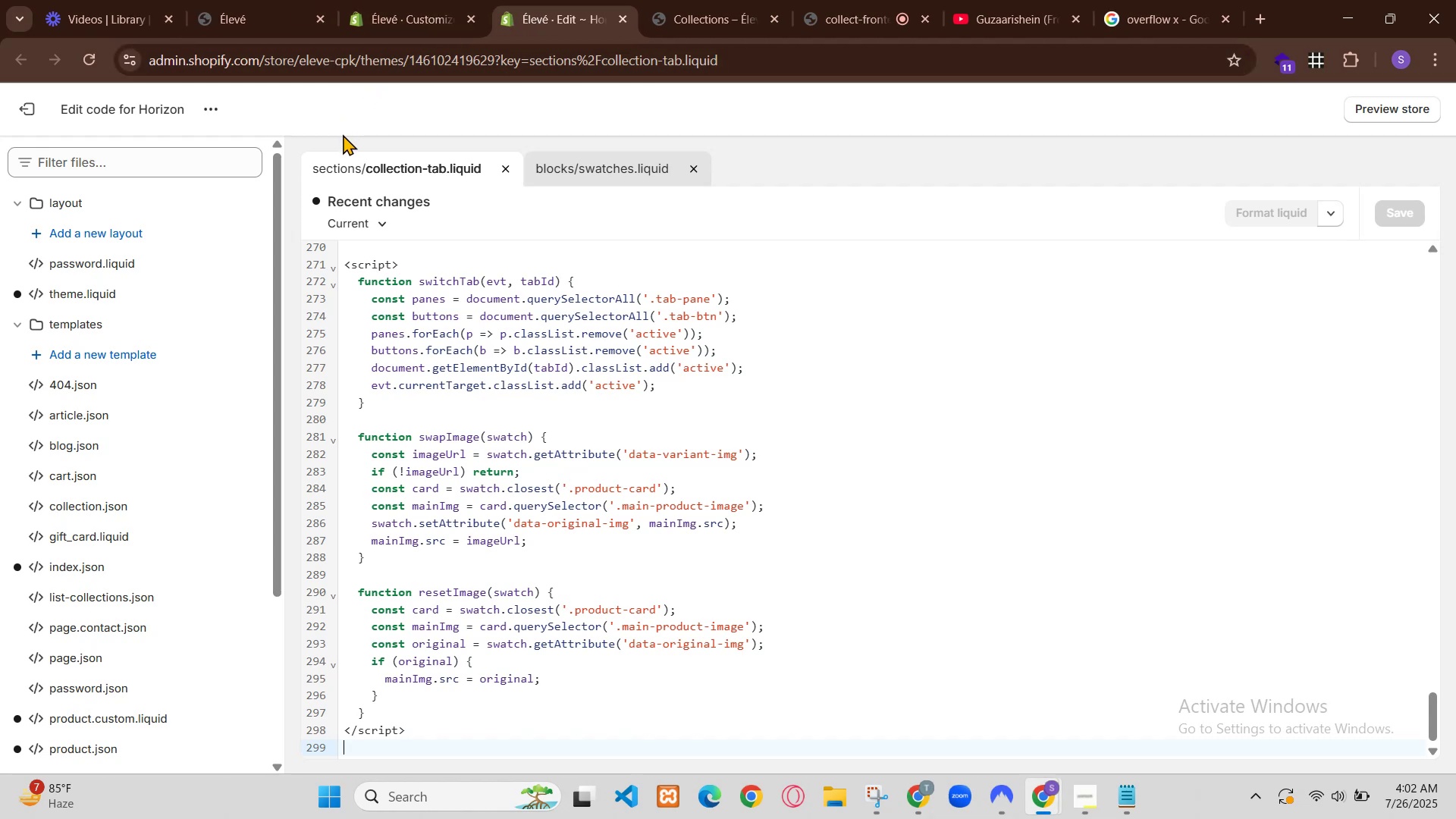 
key(Enter)
 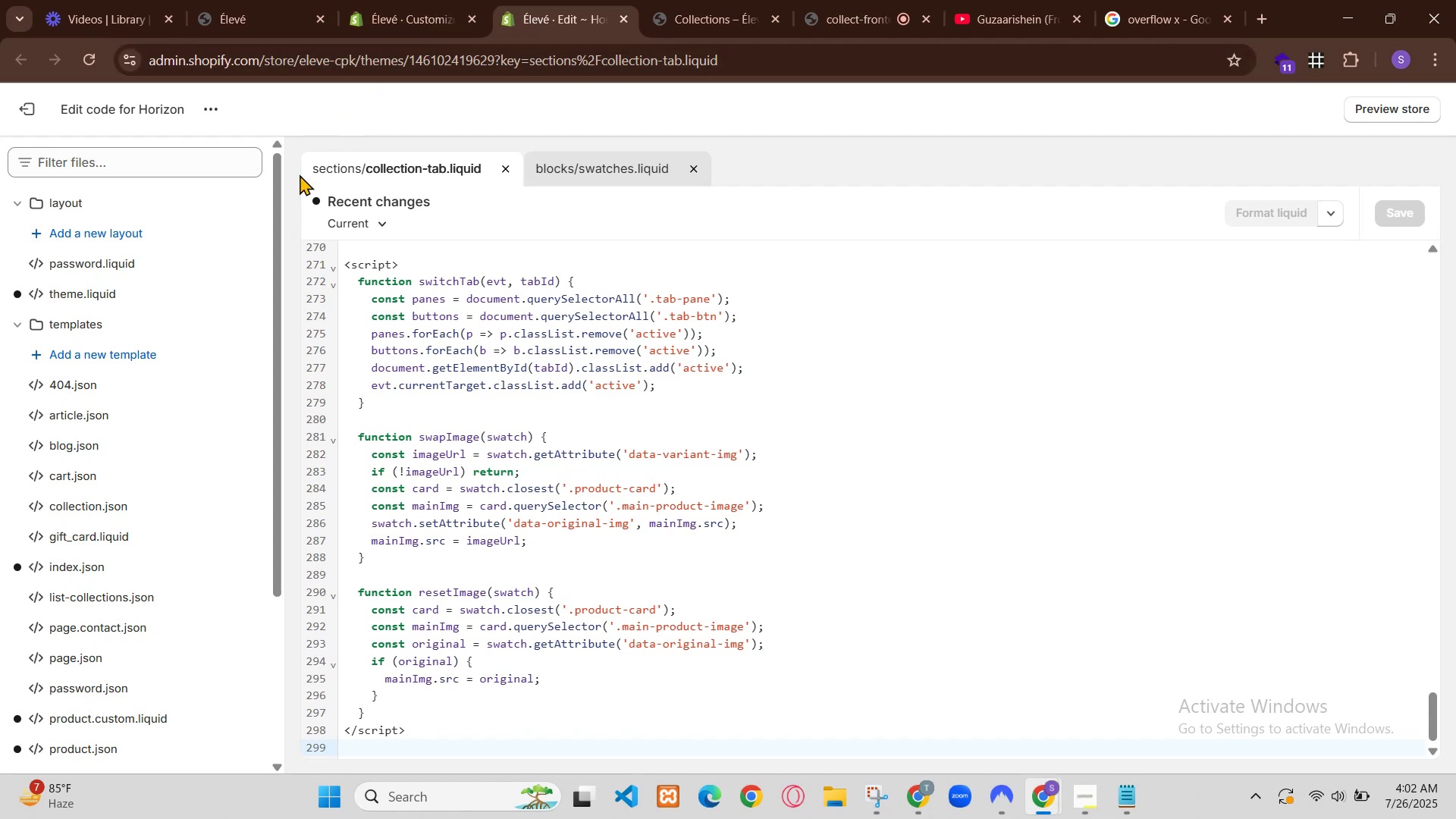 
key(Control+V)
 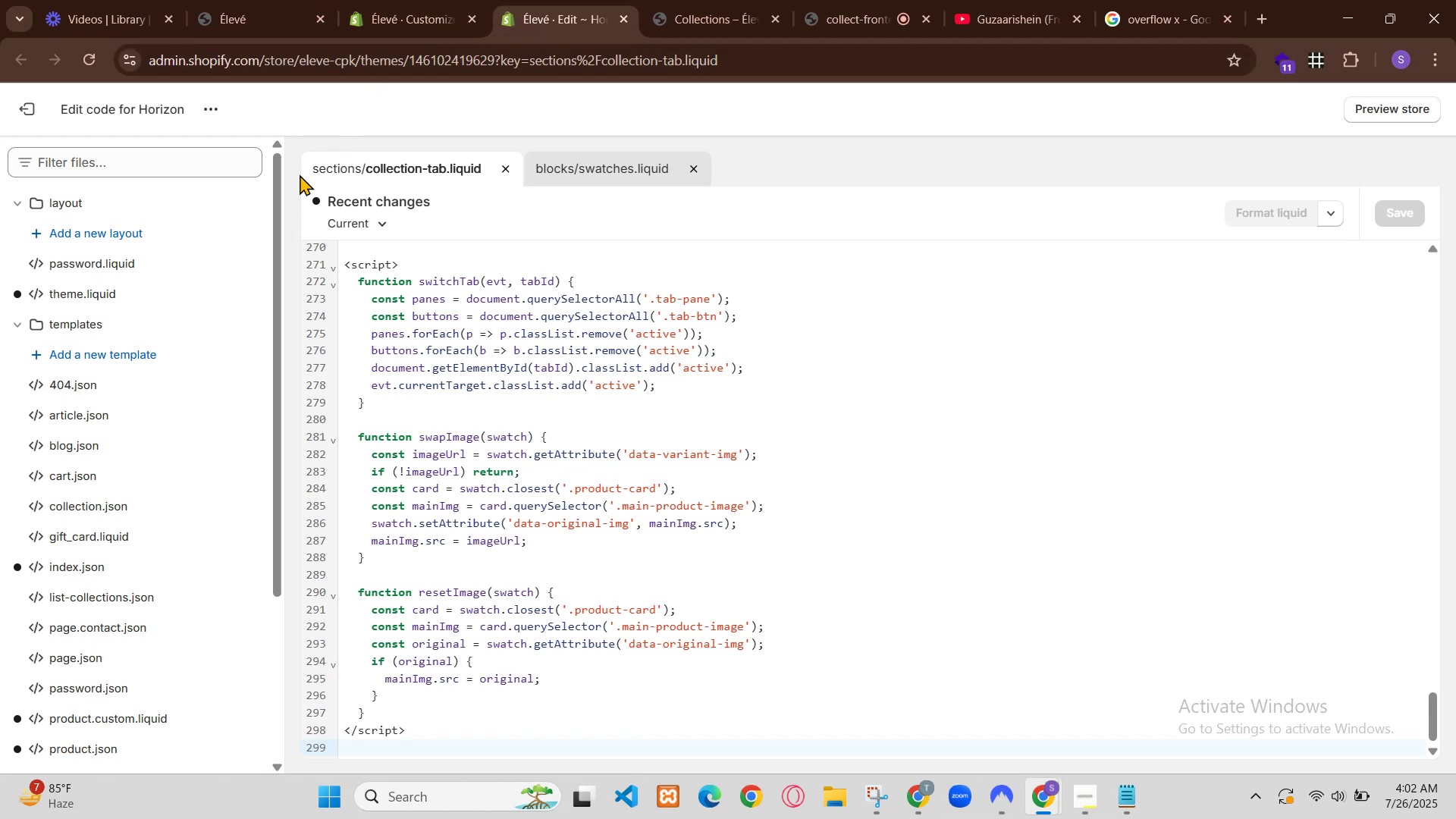 
hold_key(key=ControlLeft, duration=2.36)
 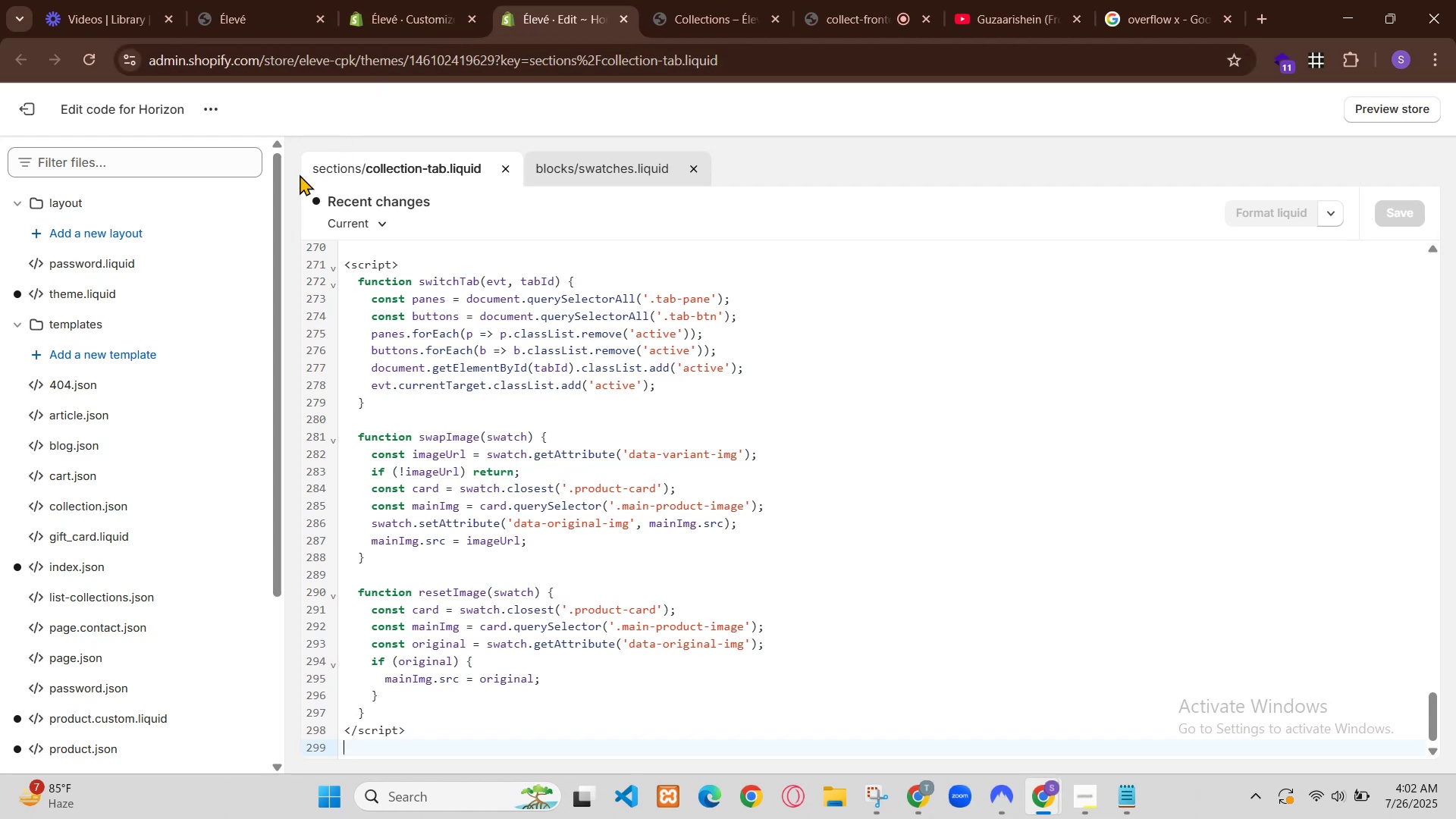 
hold_key(key=S, duration=0.3)
 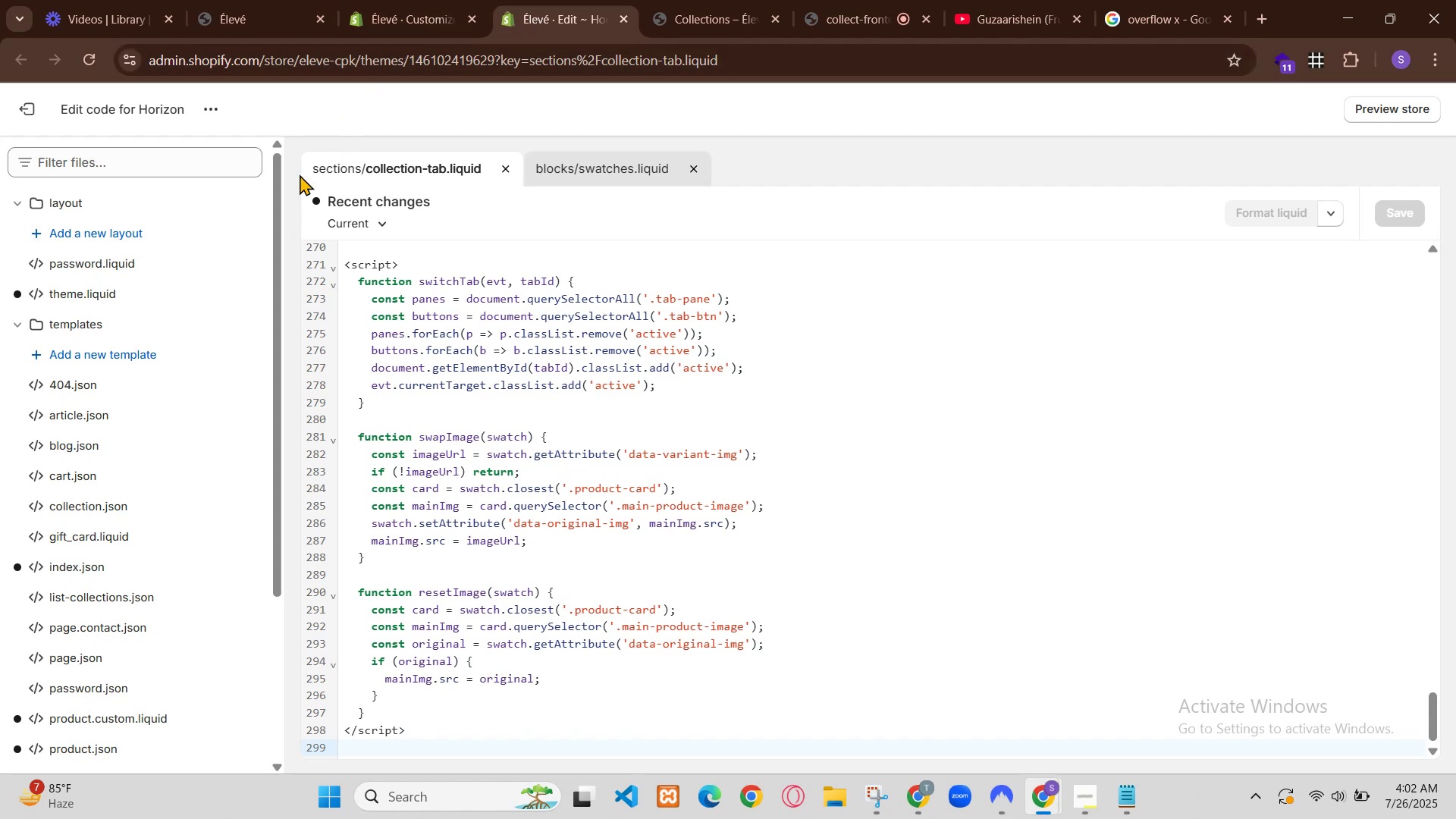 
left_click([351, 0])
 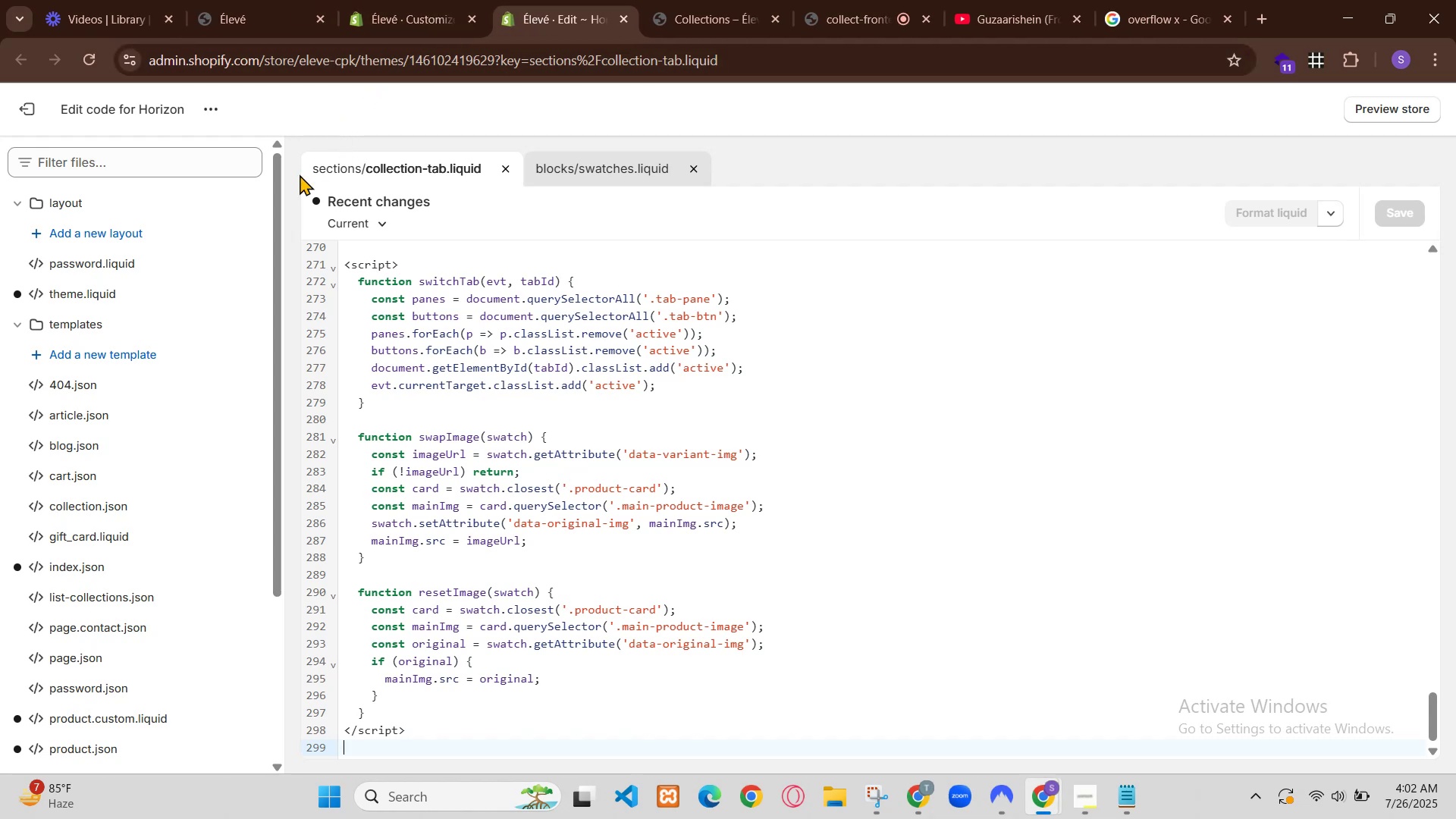 
hold_key(key=ControlLeft, duration=0.71)
 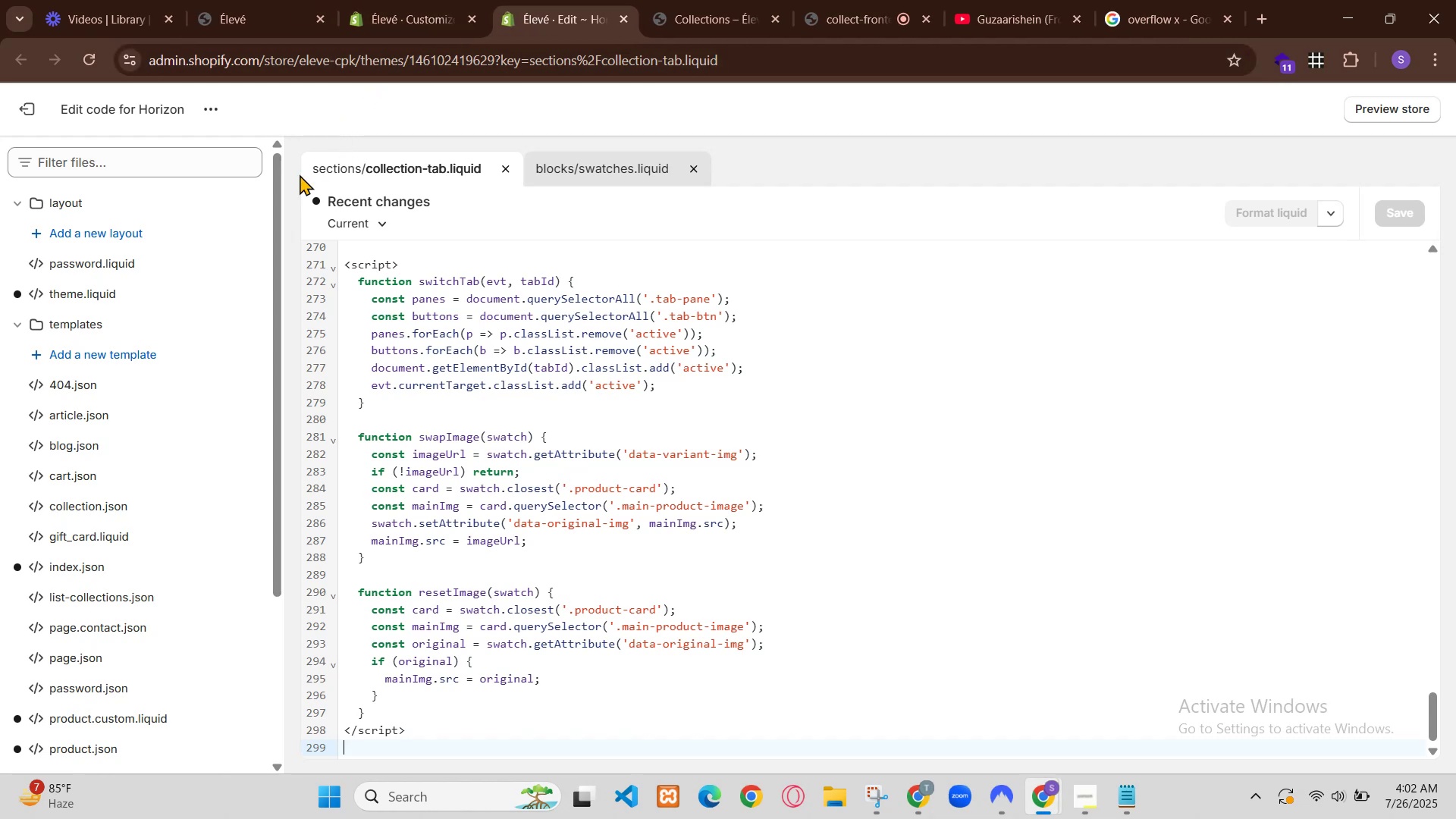 
left_click([416, 14])
 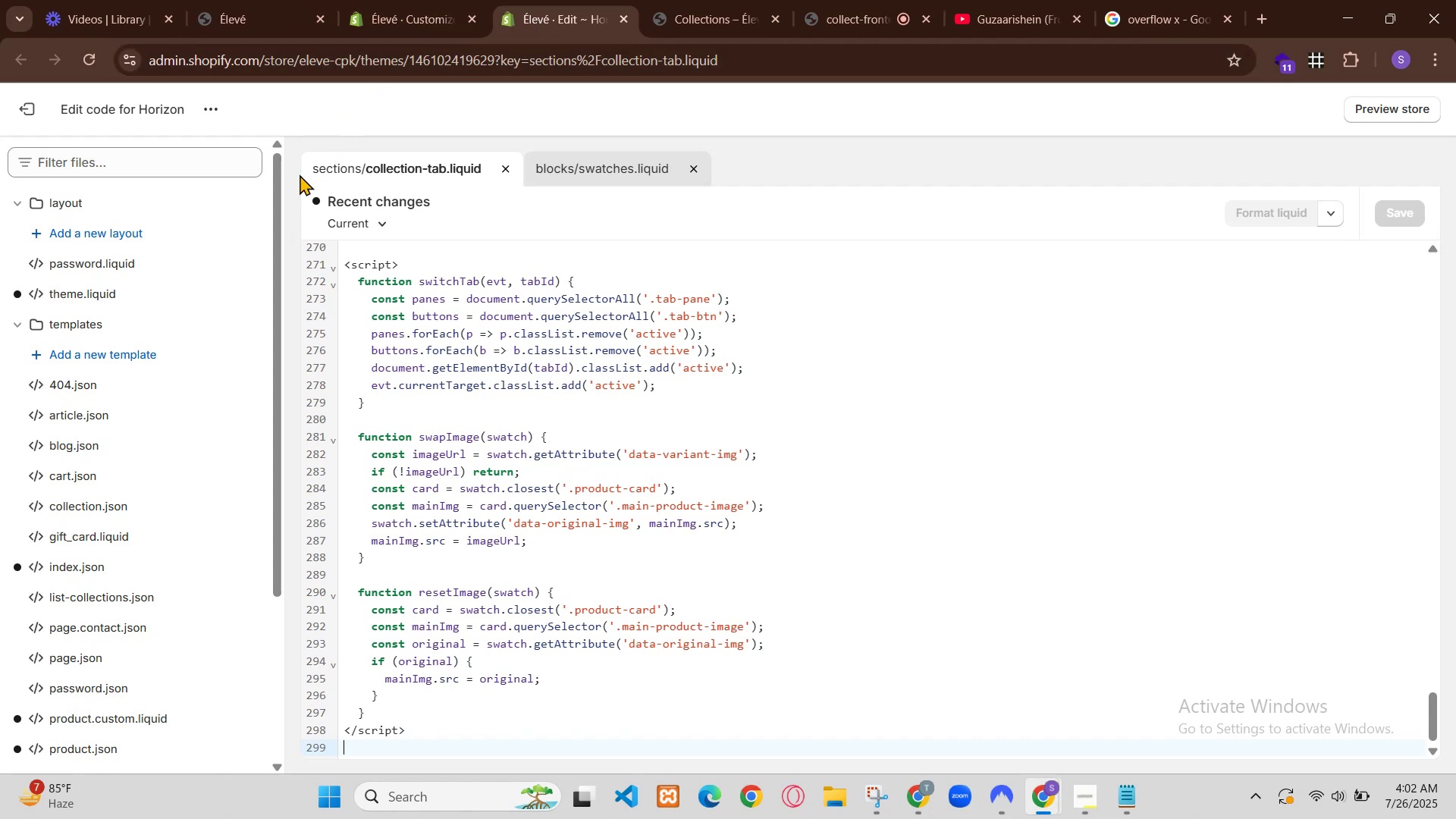 
key(Control+R)
 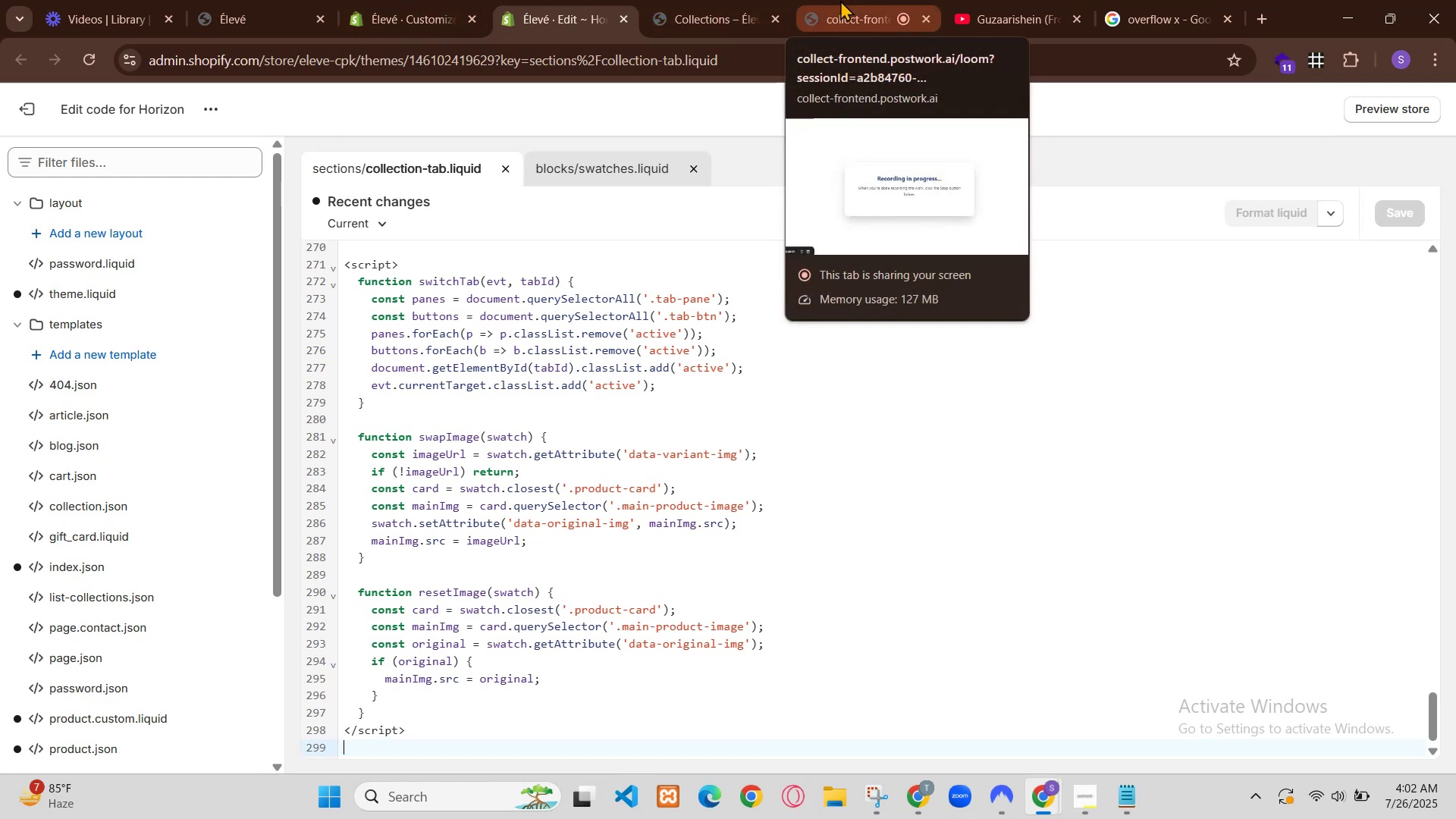 
wait(11.85)
 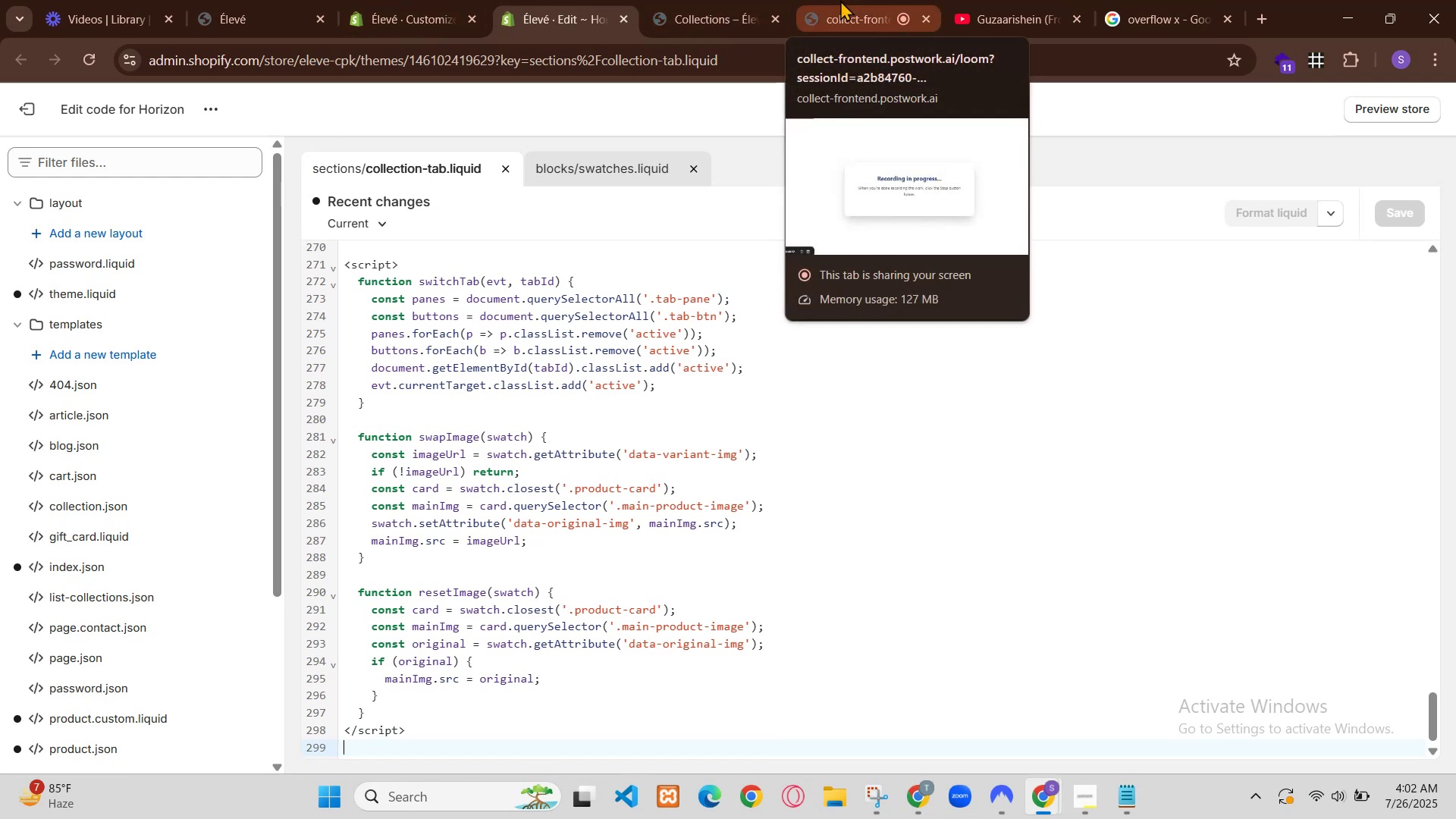 
left_click([1065, 554])
 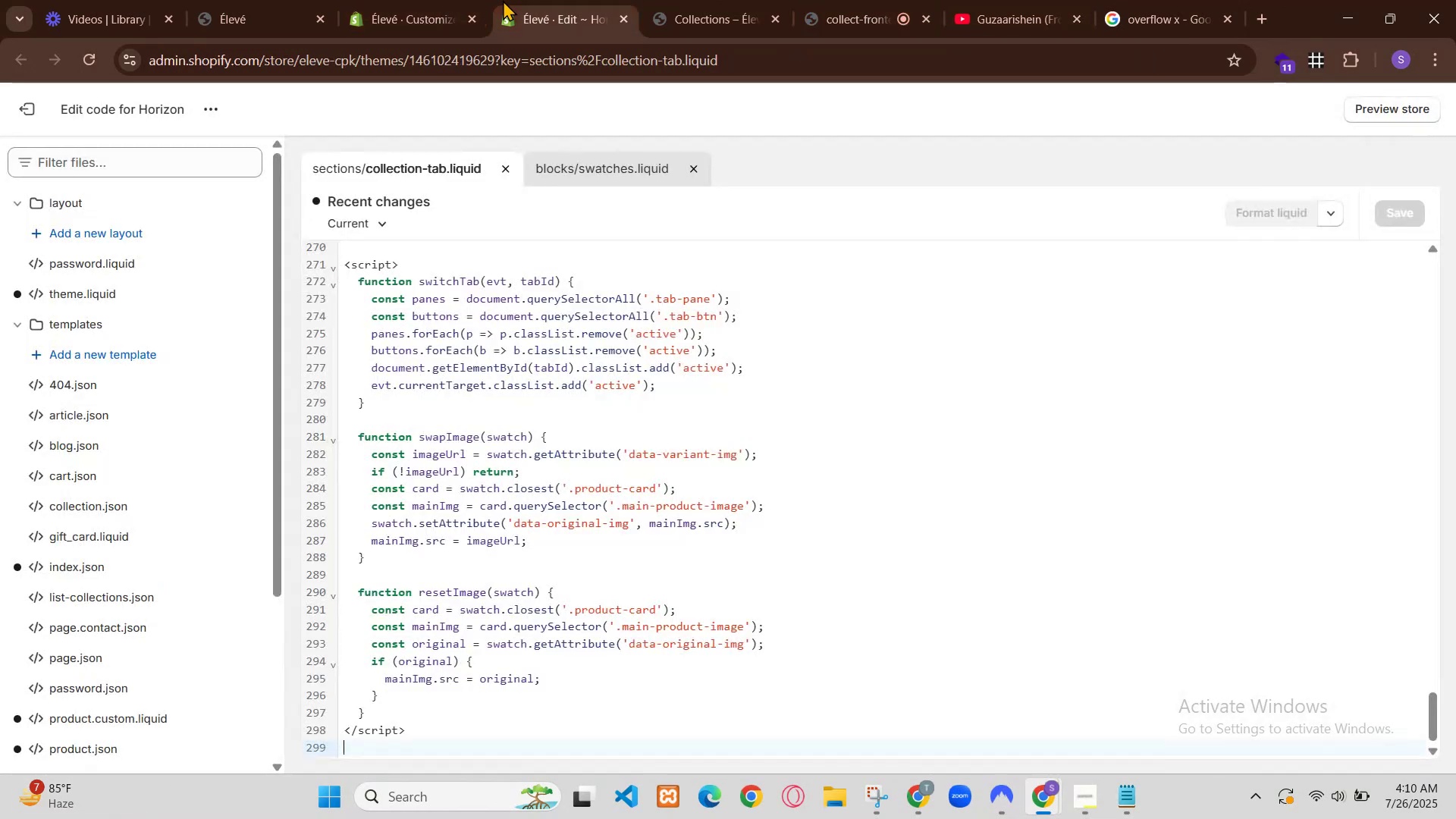 
left_click([125, 645])
 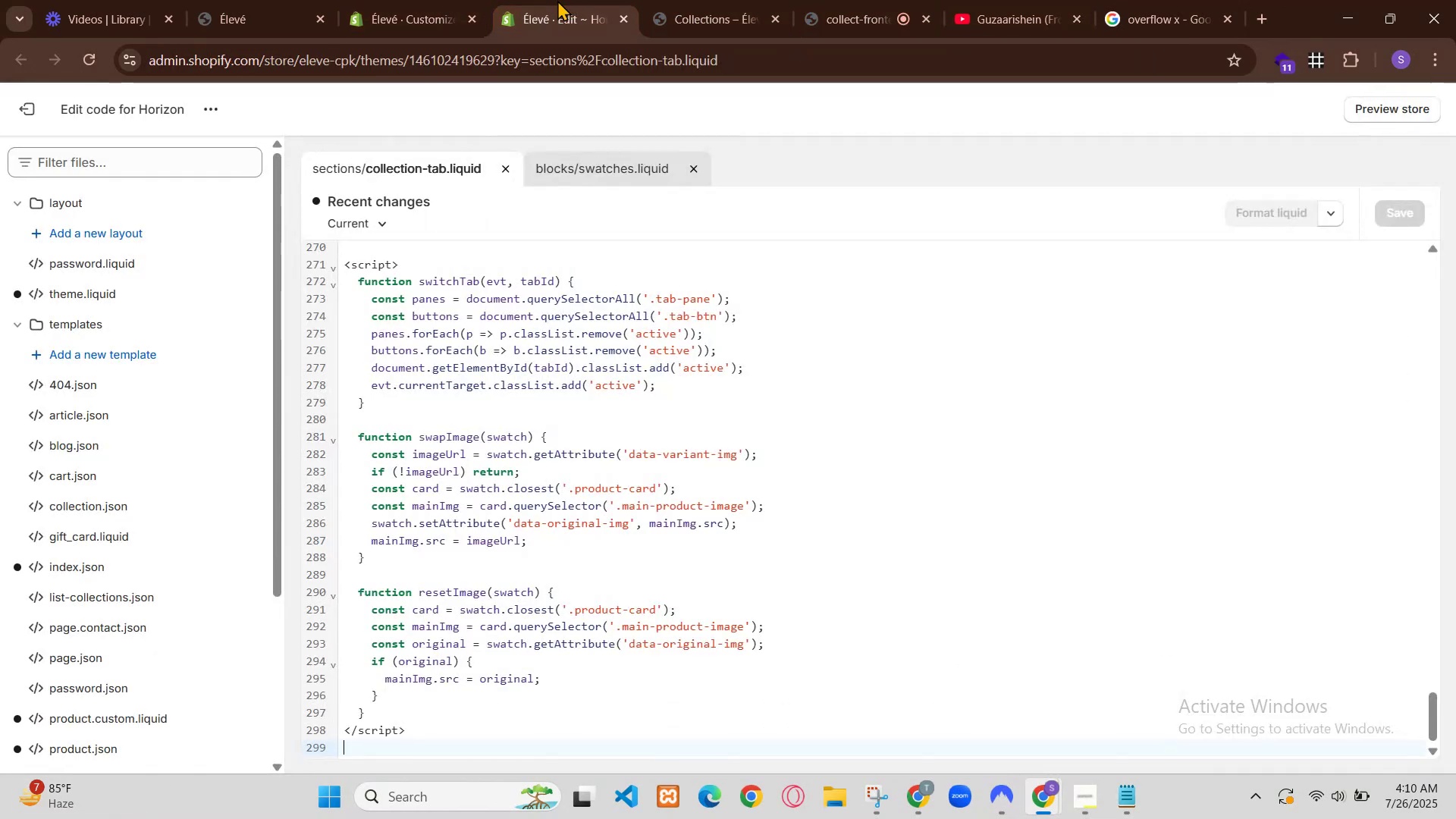 
double_click([687, 107])
 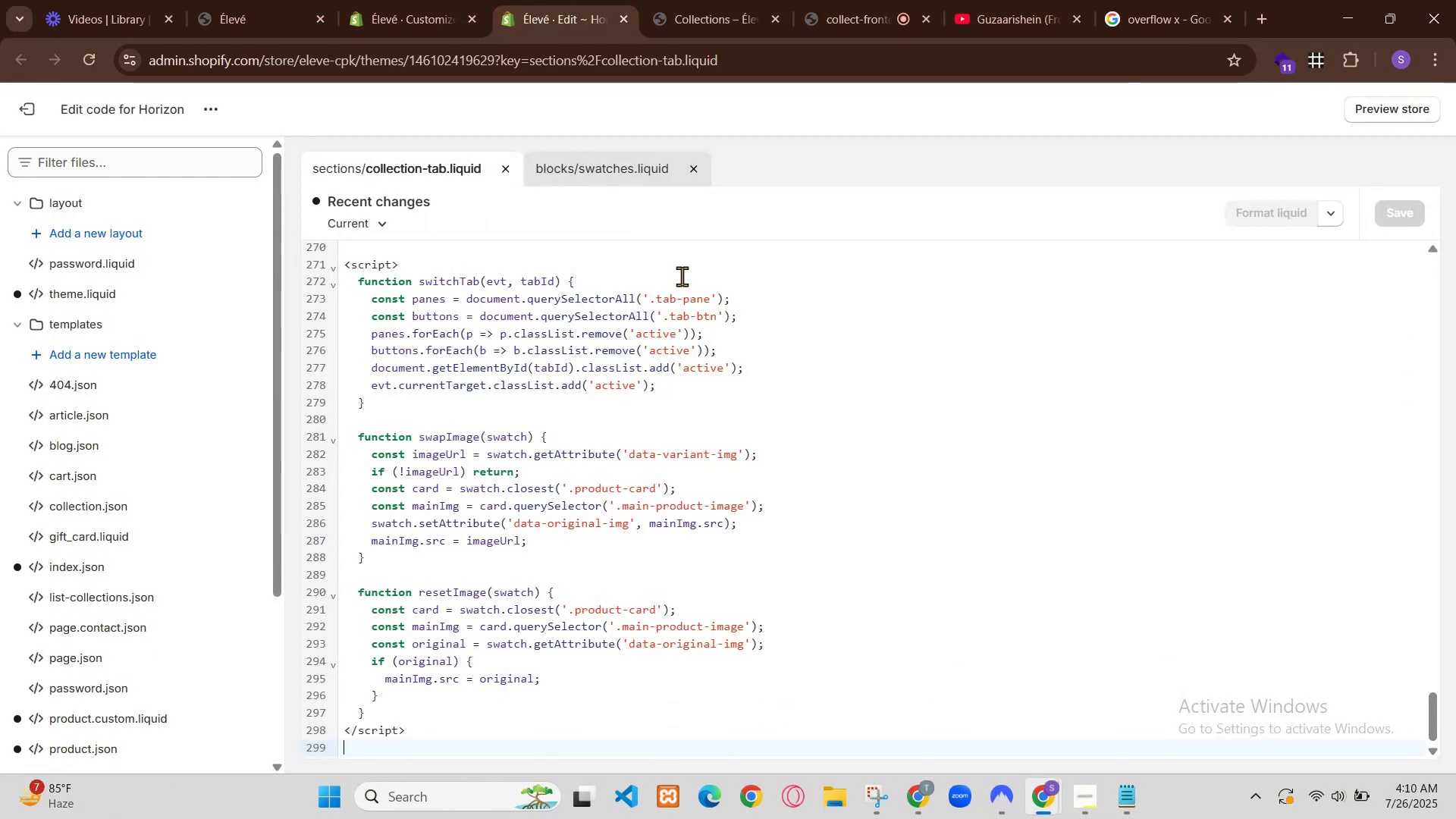 
triple_click([687, 107])
 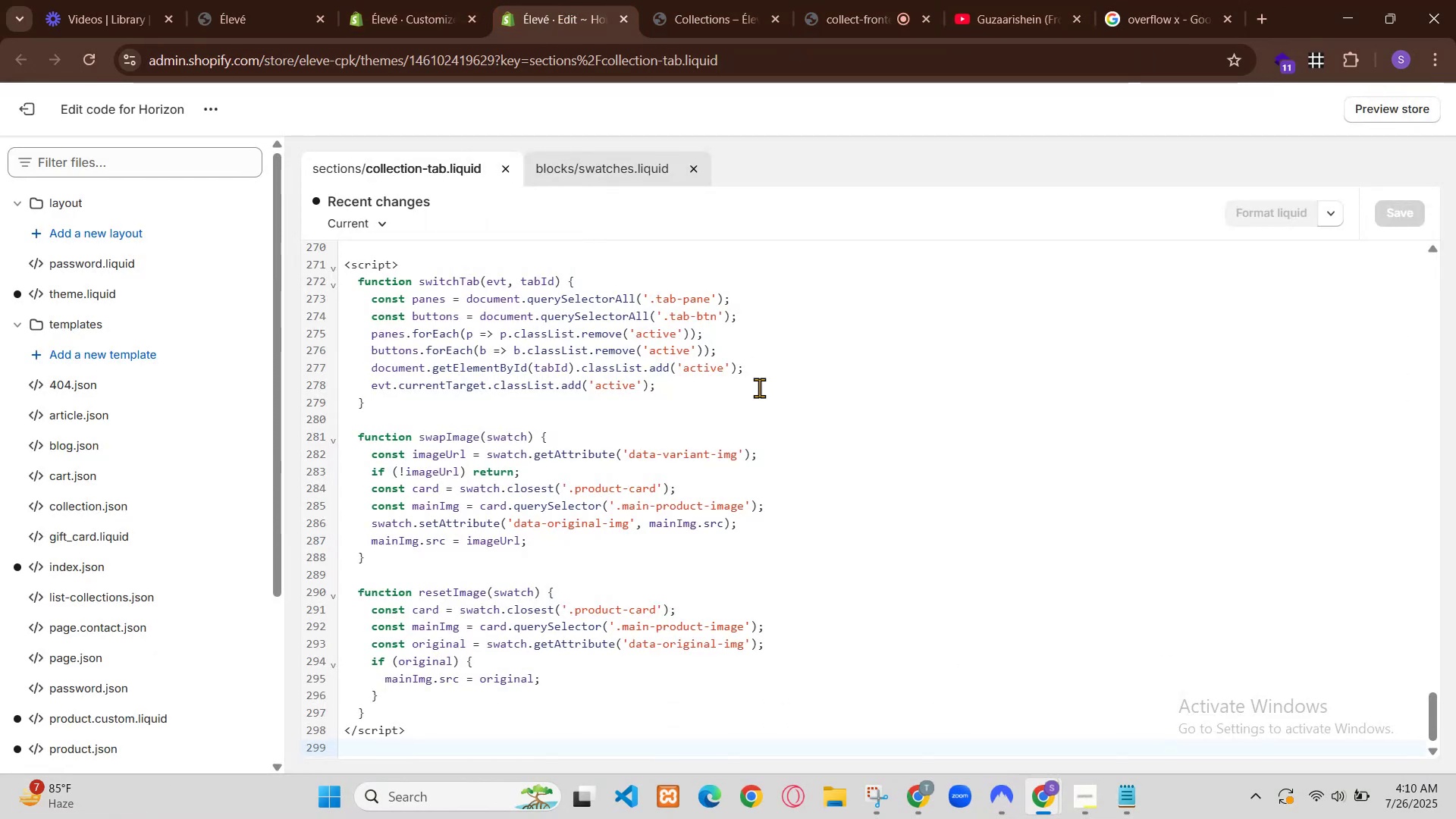 
triple_click([687, 107])
 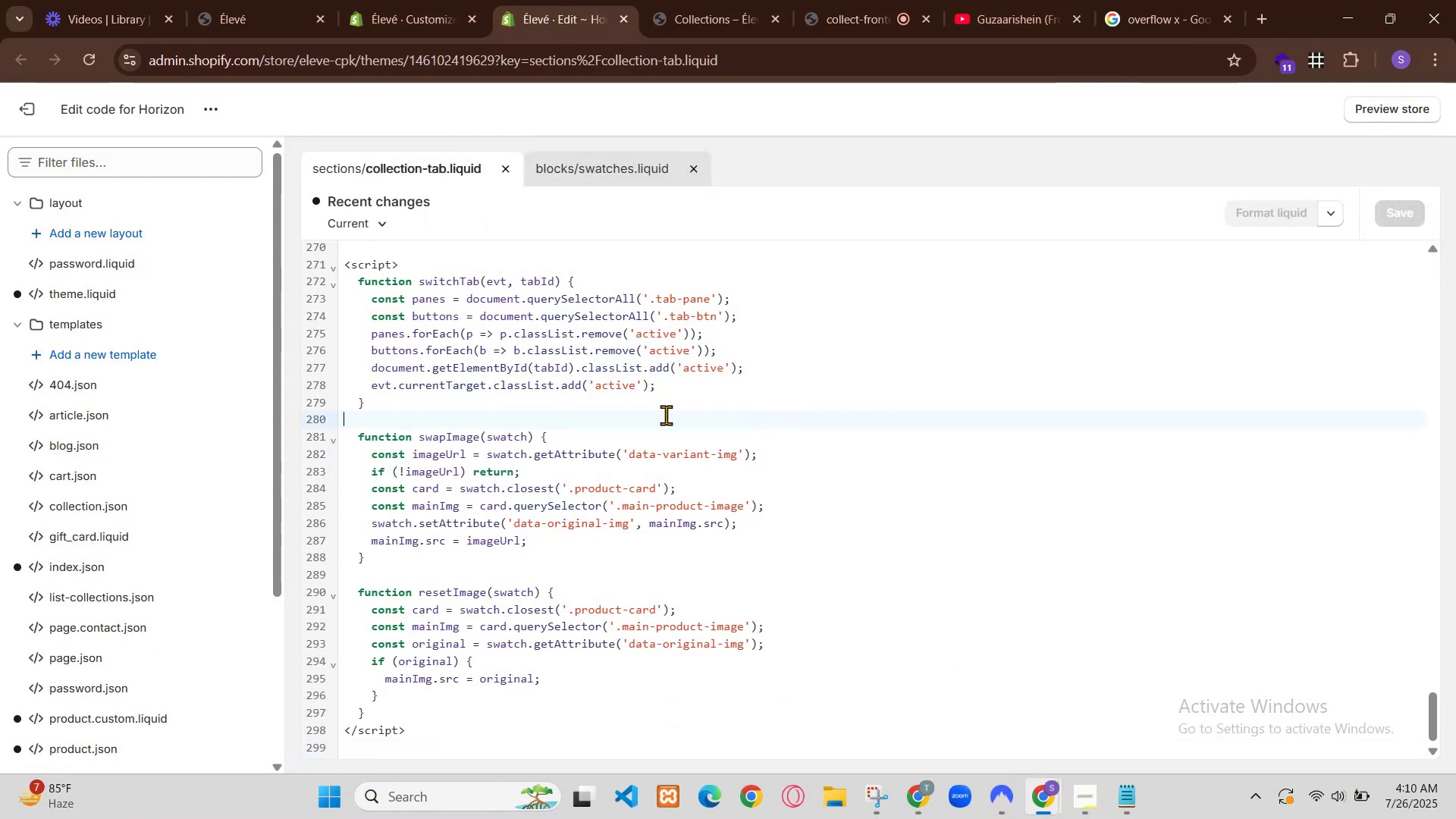 
type(bayaan)
 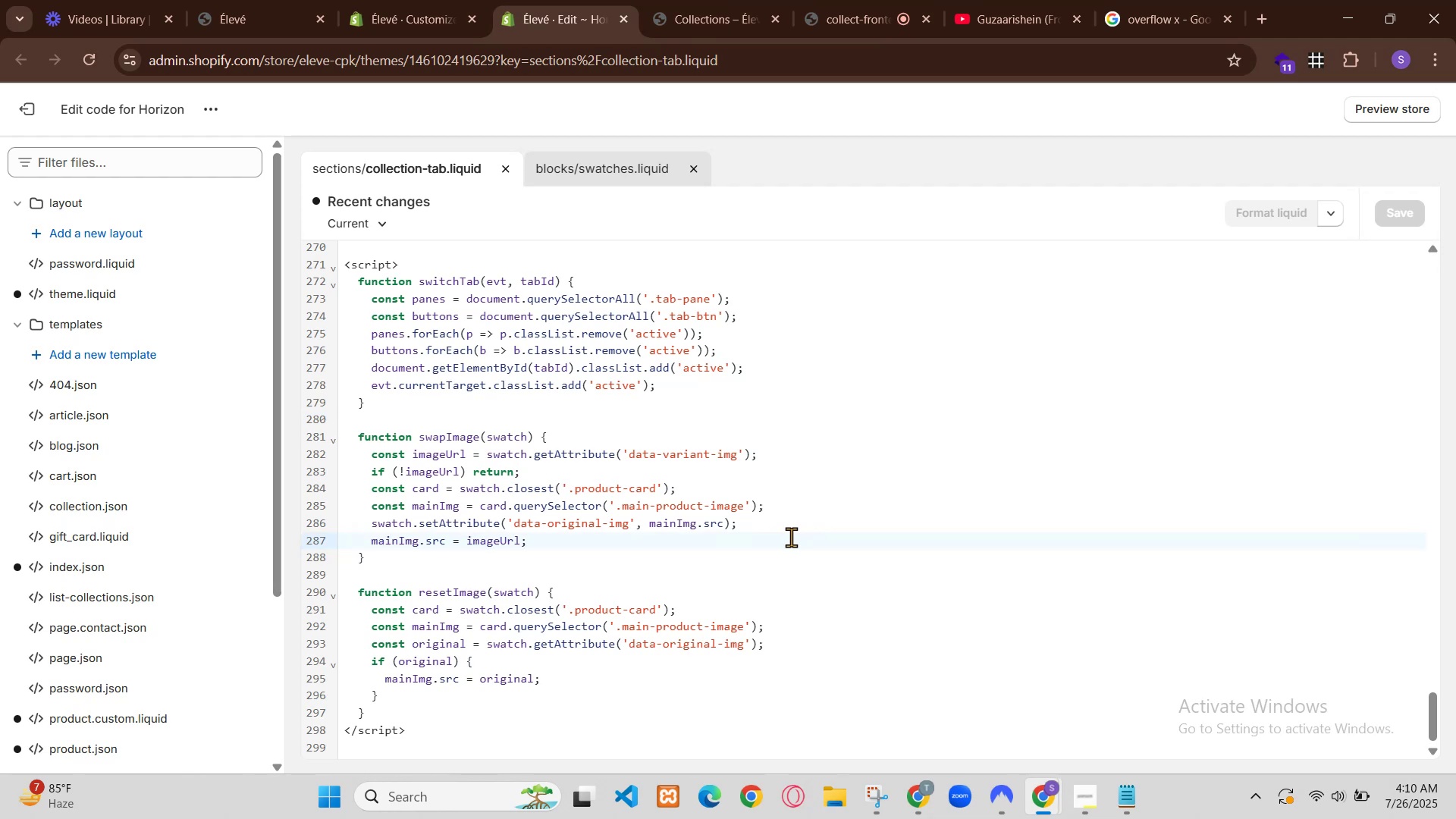 
key(ArrowDown)
 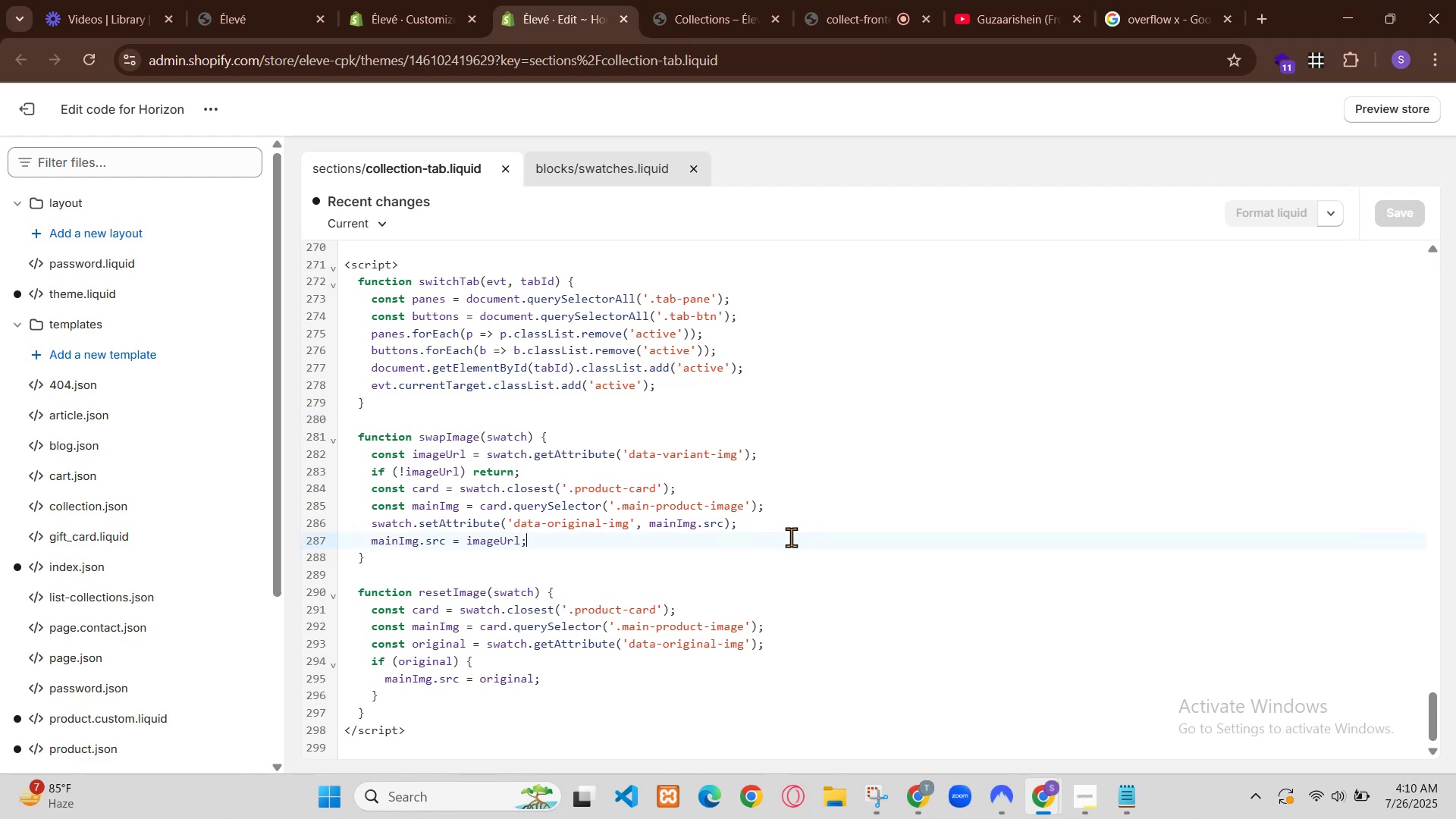 
key(ArrowDown)
 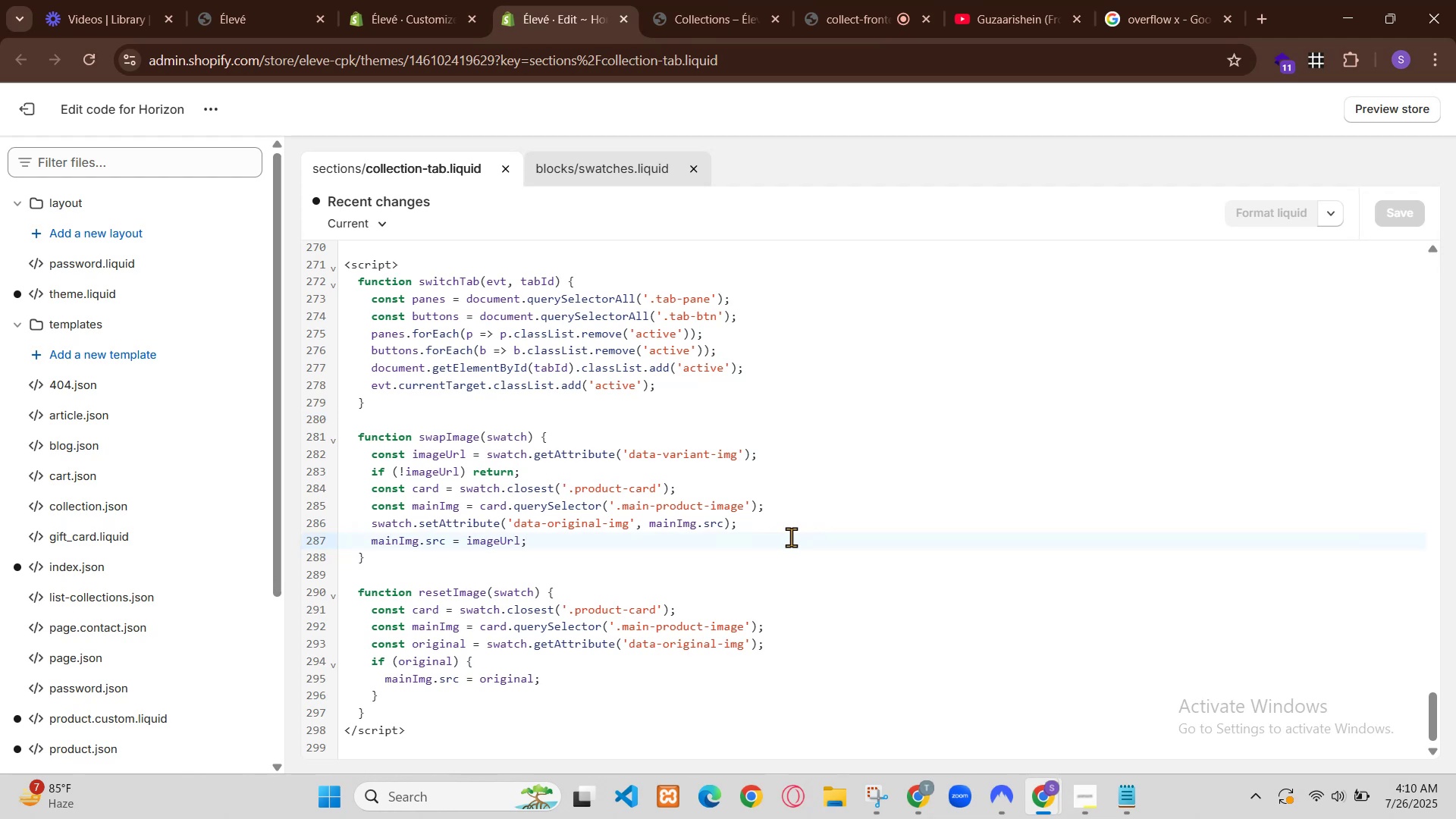 
key(ArrowDown)
 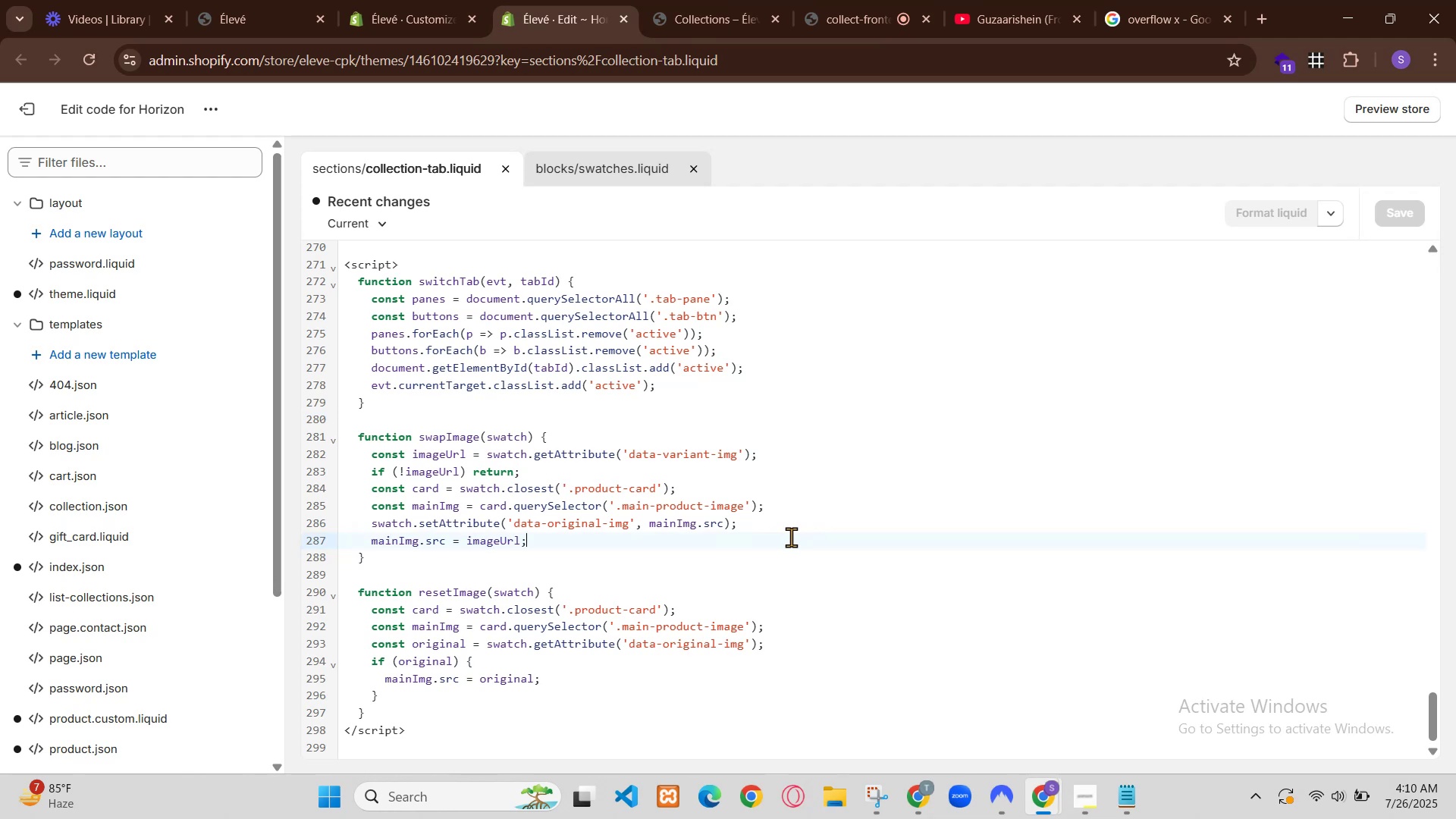 
key(Enter)
 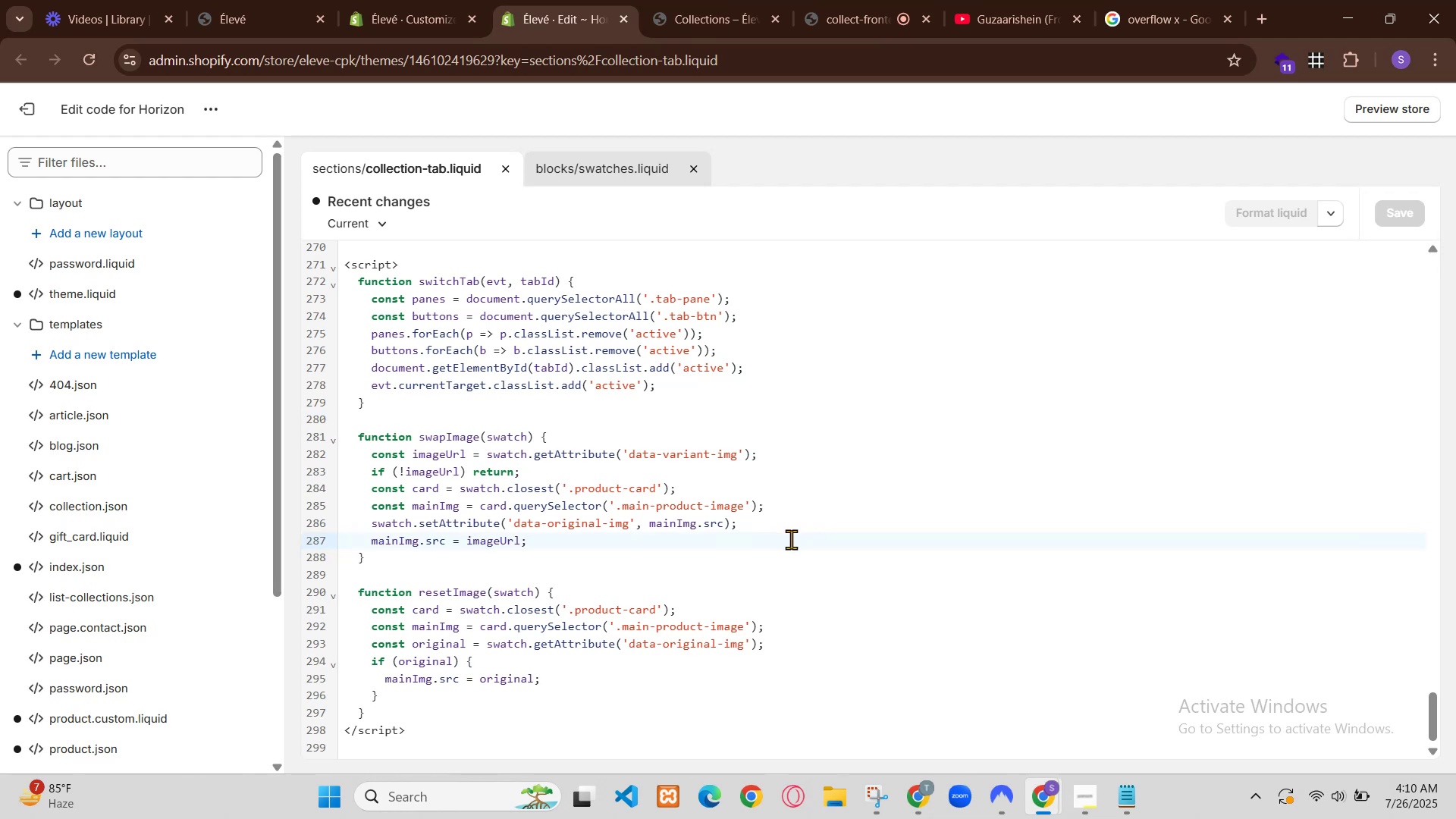 
scroll: coordinate [580, 256], scroll_direction: down, amount: 11.0
 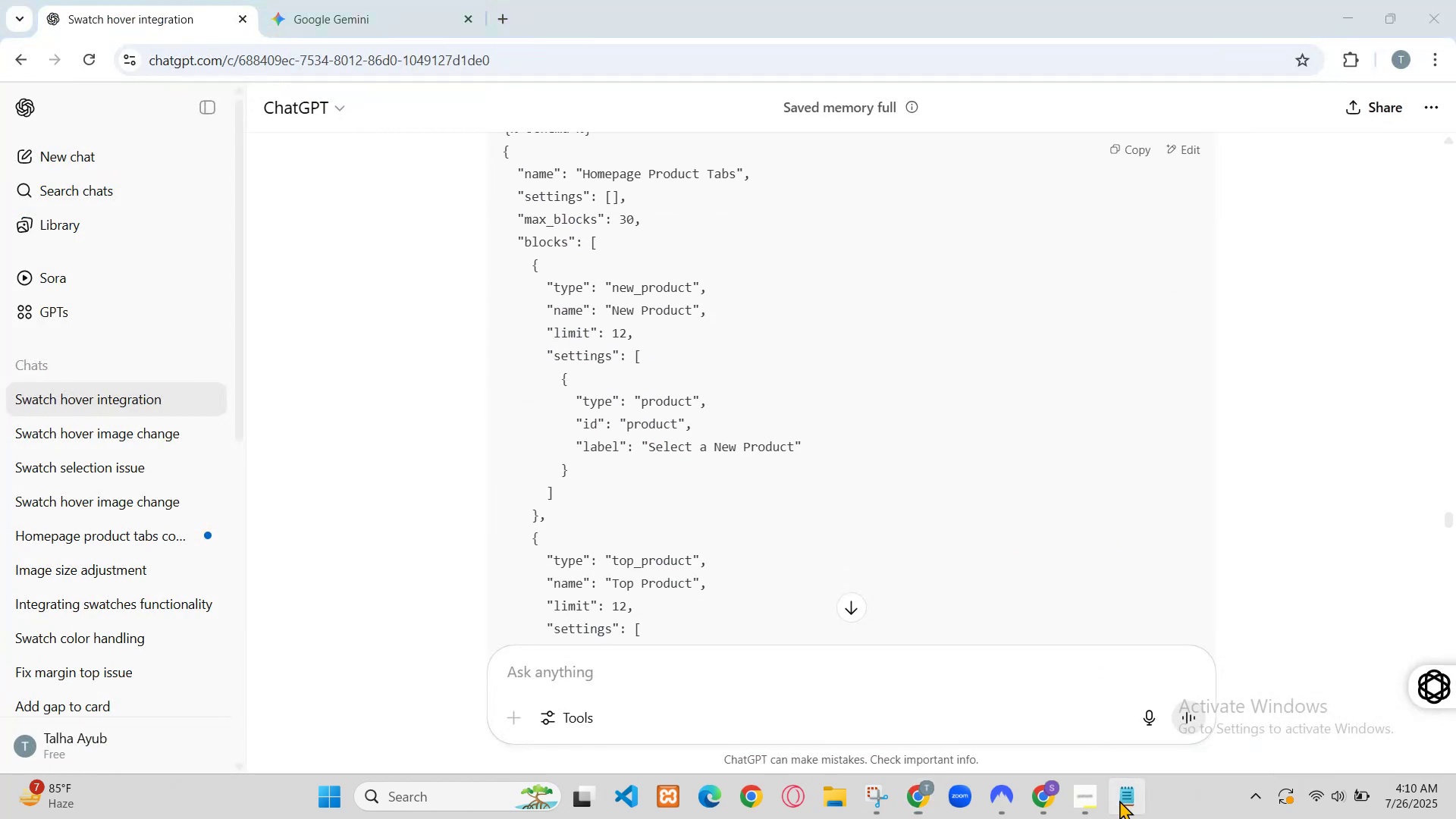 
scroll: coordinate [582, 248], scroll_direction: down, amount: 5.0
 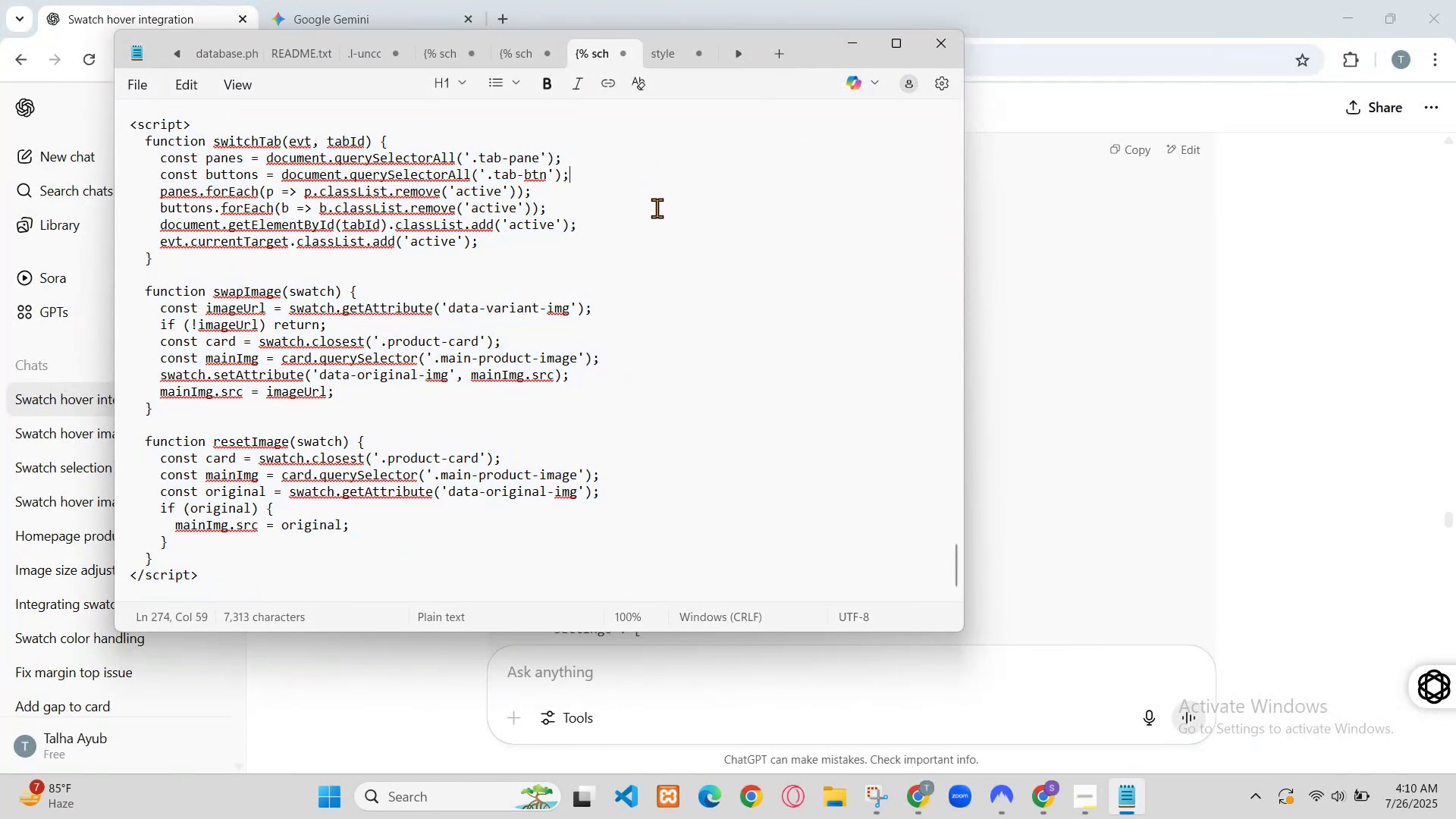 
scroll: coordinate [582, 240], scroll_direction: up, amount: 14.0
 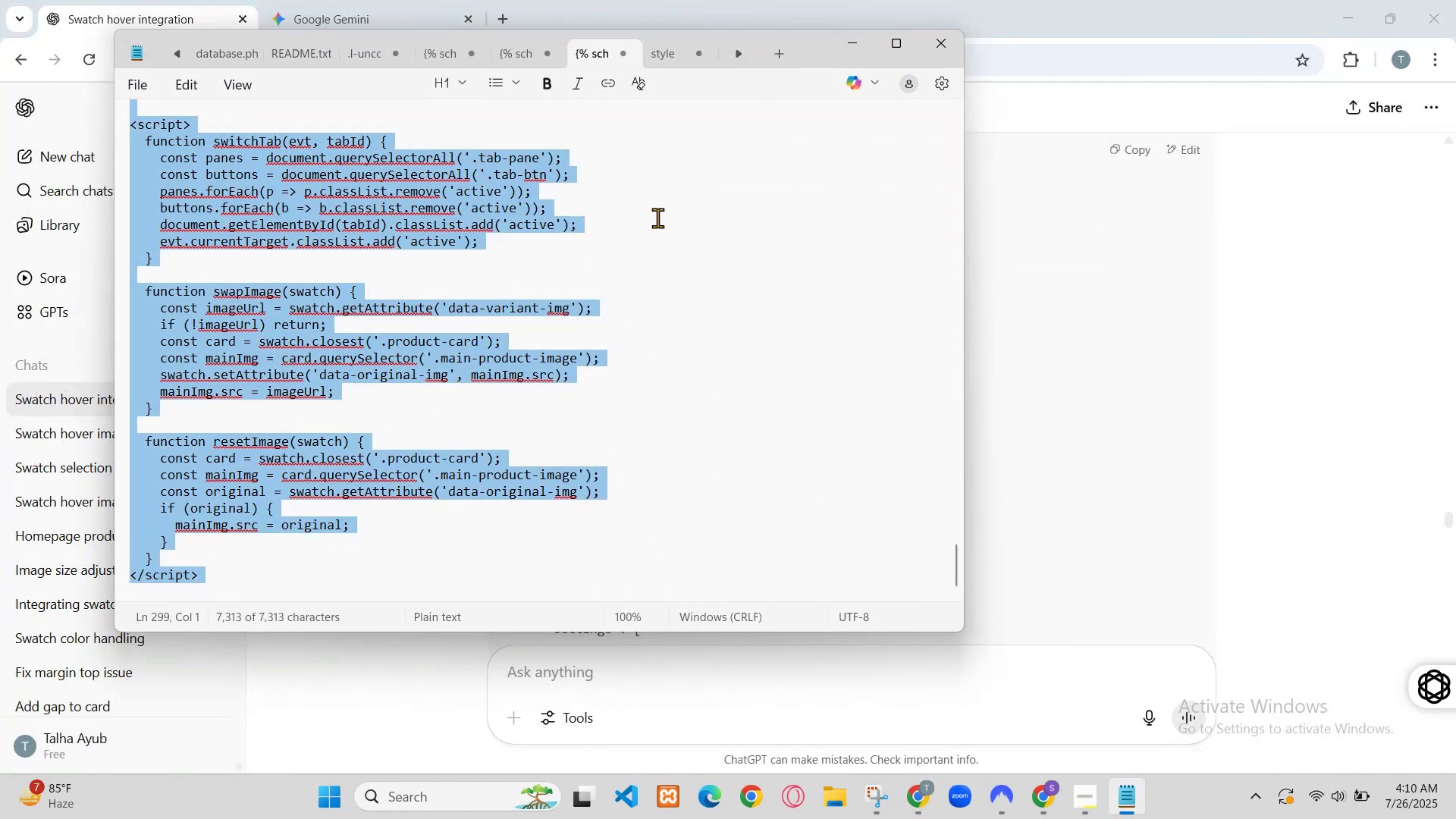 
left_click([614, 97])
 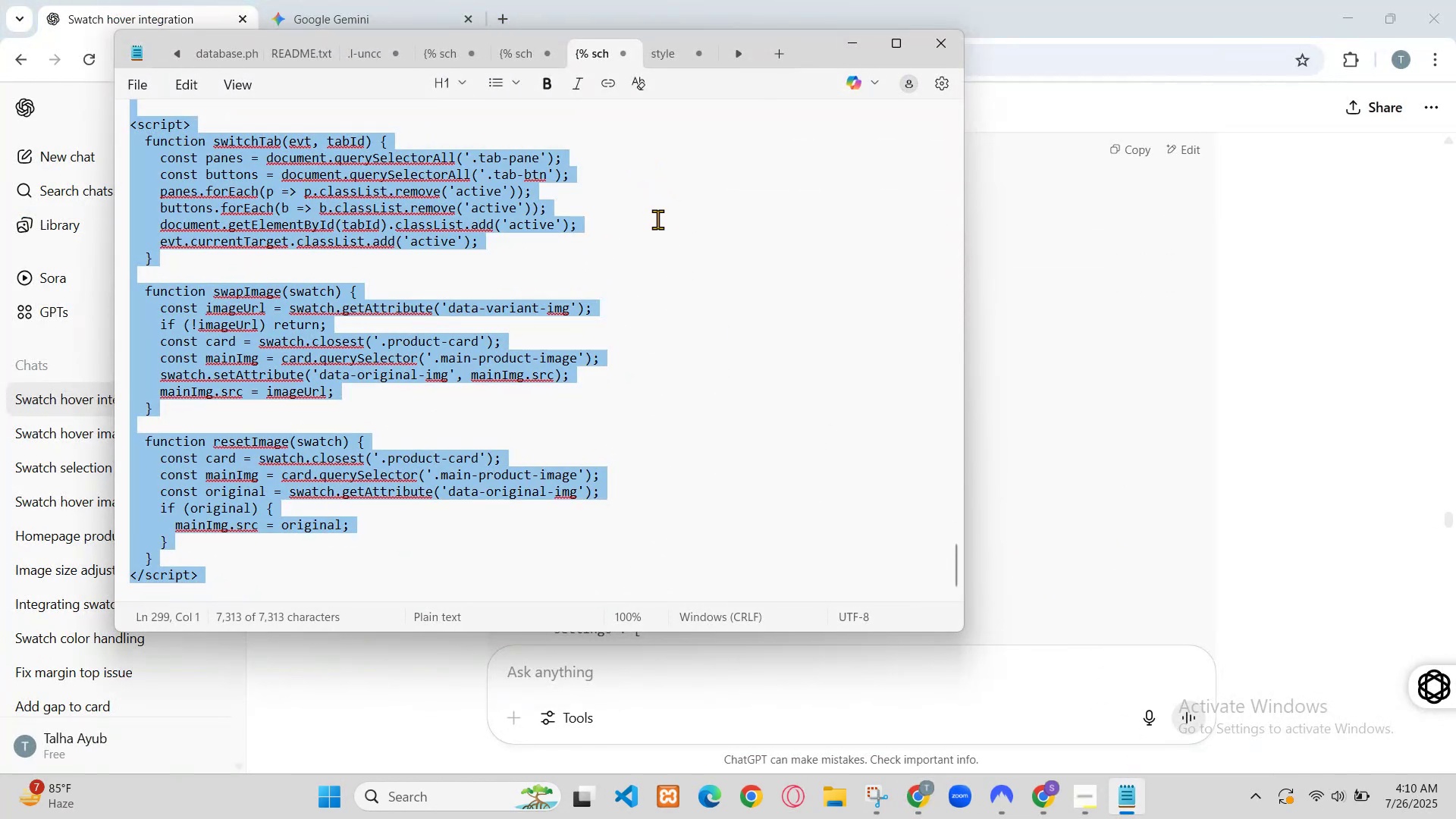 
type( amer)
key(Backspace)
type(er se)
key(Backspace)
key(Backspace)
type(sei)
key(Backspace)
key(Backspace)
type(i)
 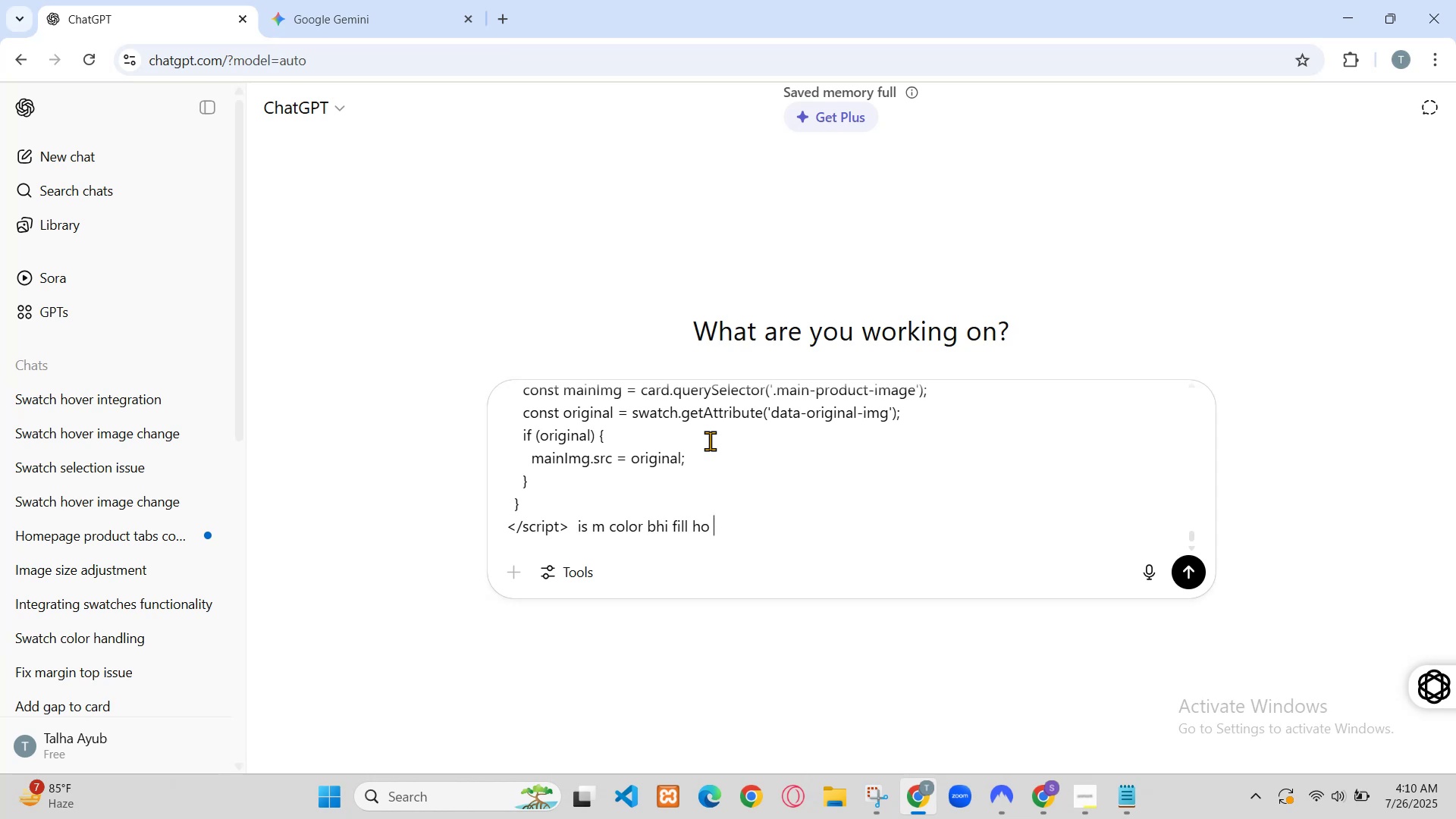 
key(Enter)
 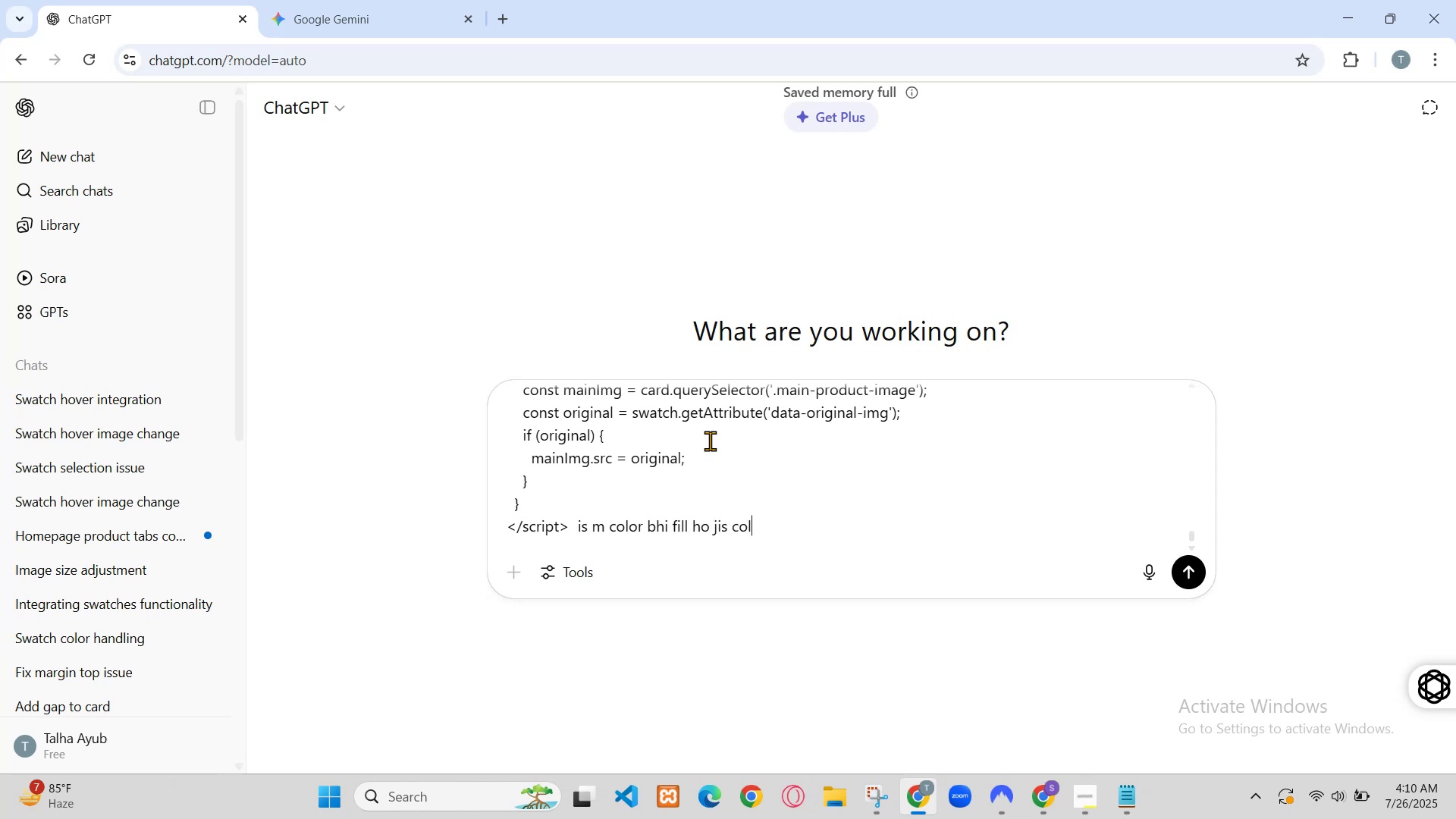 
scroll: coordinate [546, 314], scroll_direction: down, amount: 1.0
 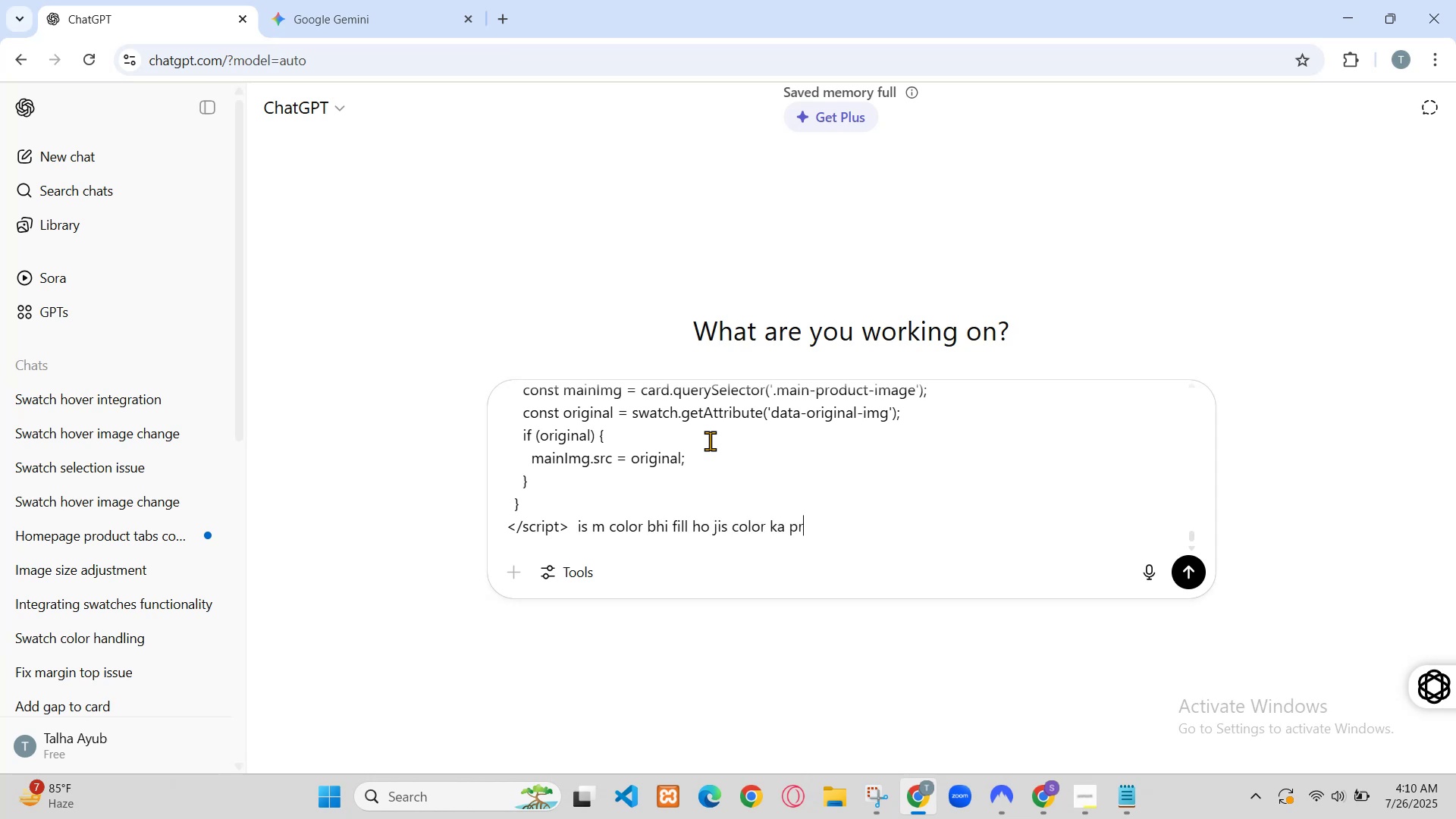 
left_click([14, 61])
 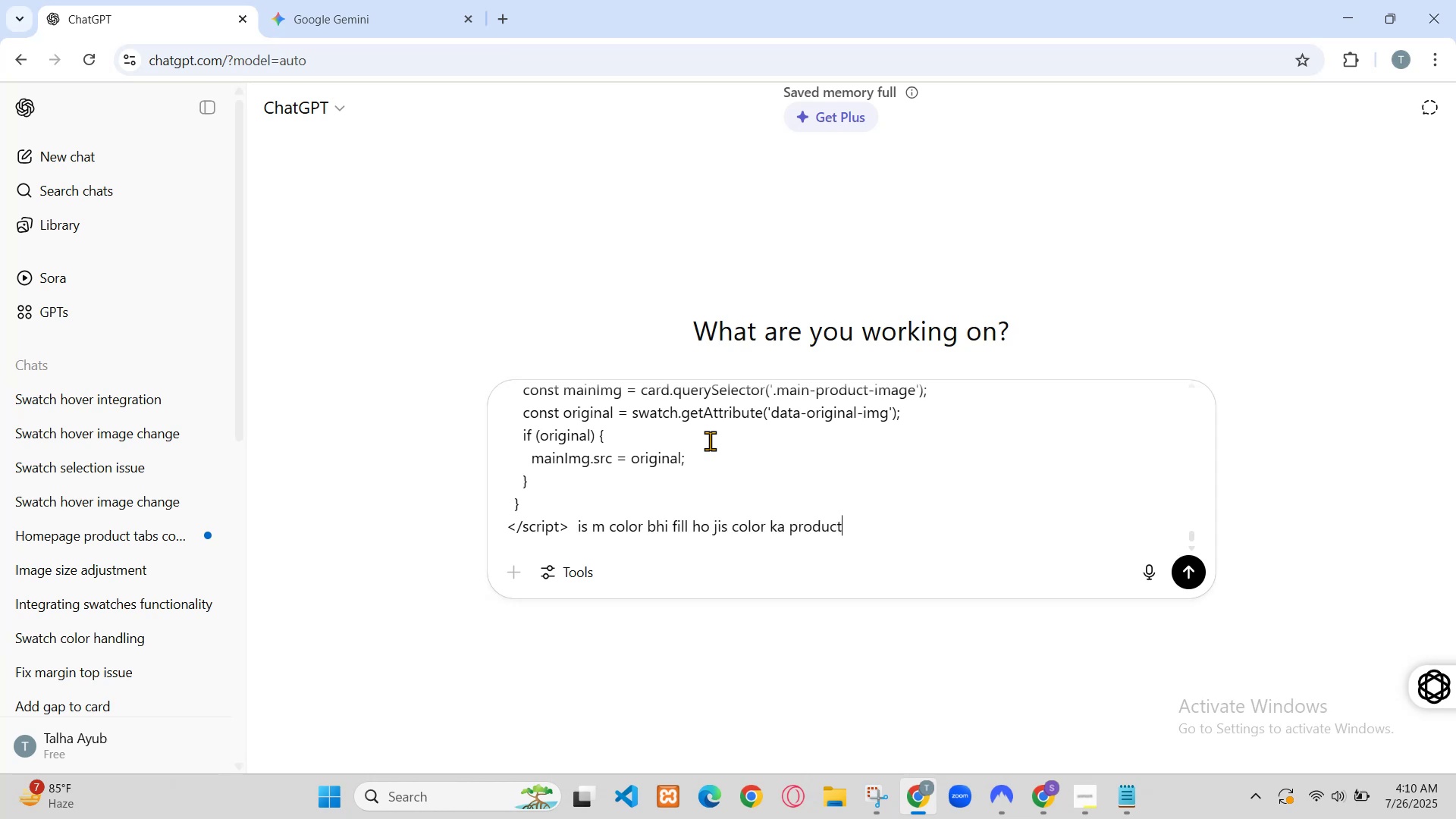 
scroll: coordinate [638, 273], scroll_direction: down, amount: 5.0
 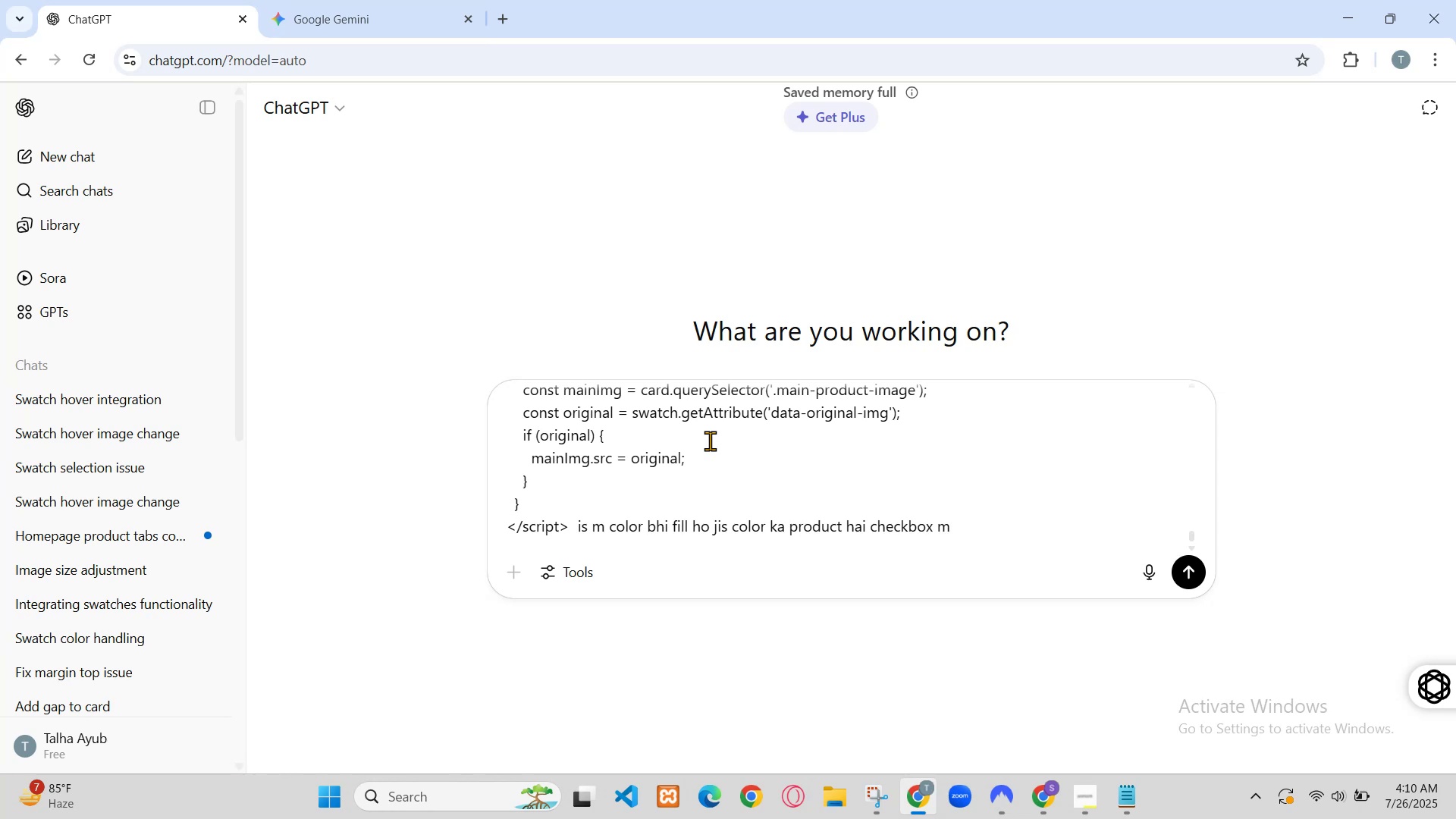 
left_click([507, 0])
 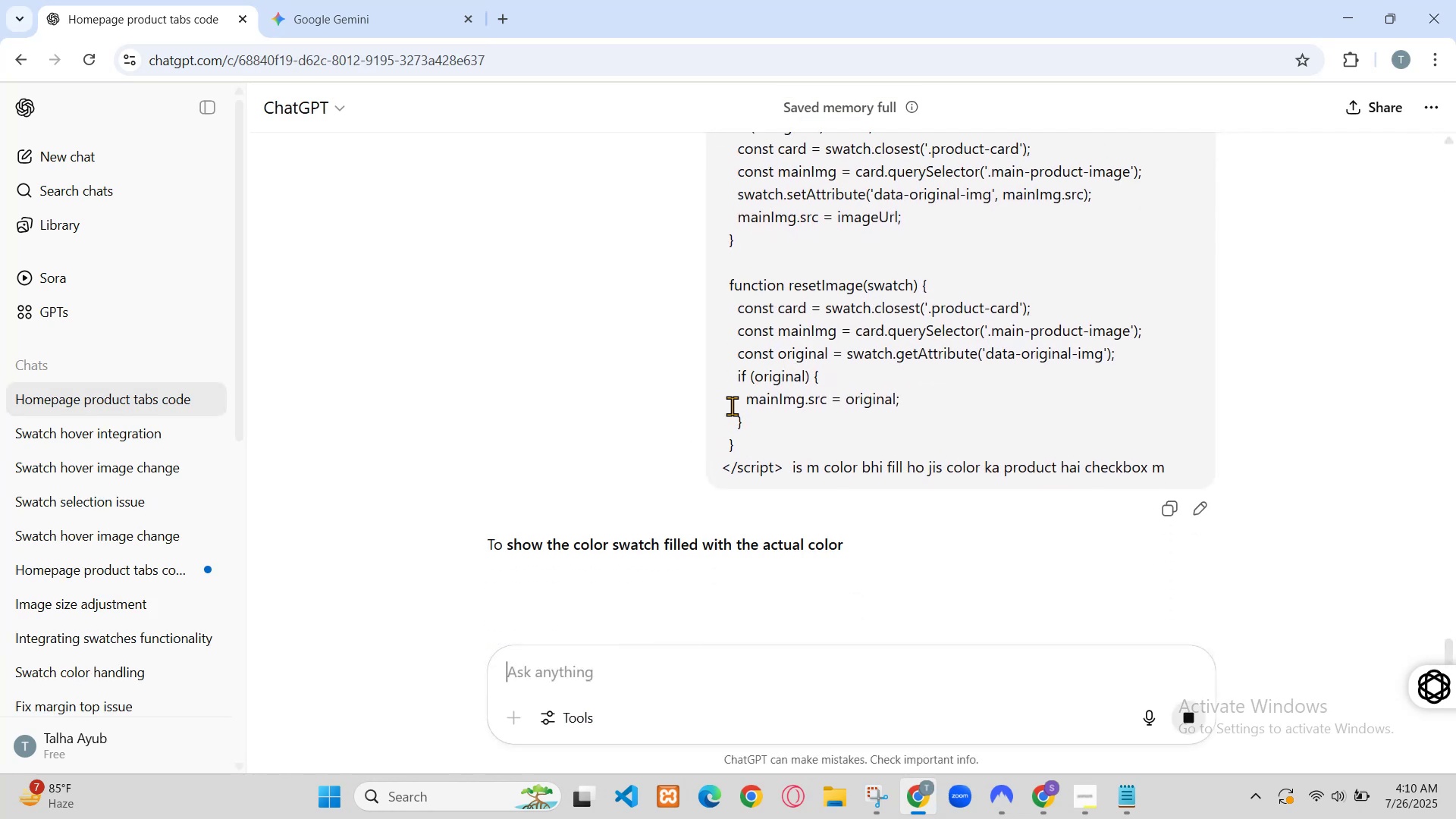 
left_click([1192, 0])
 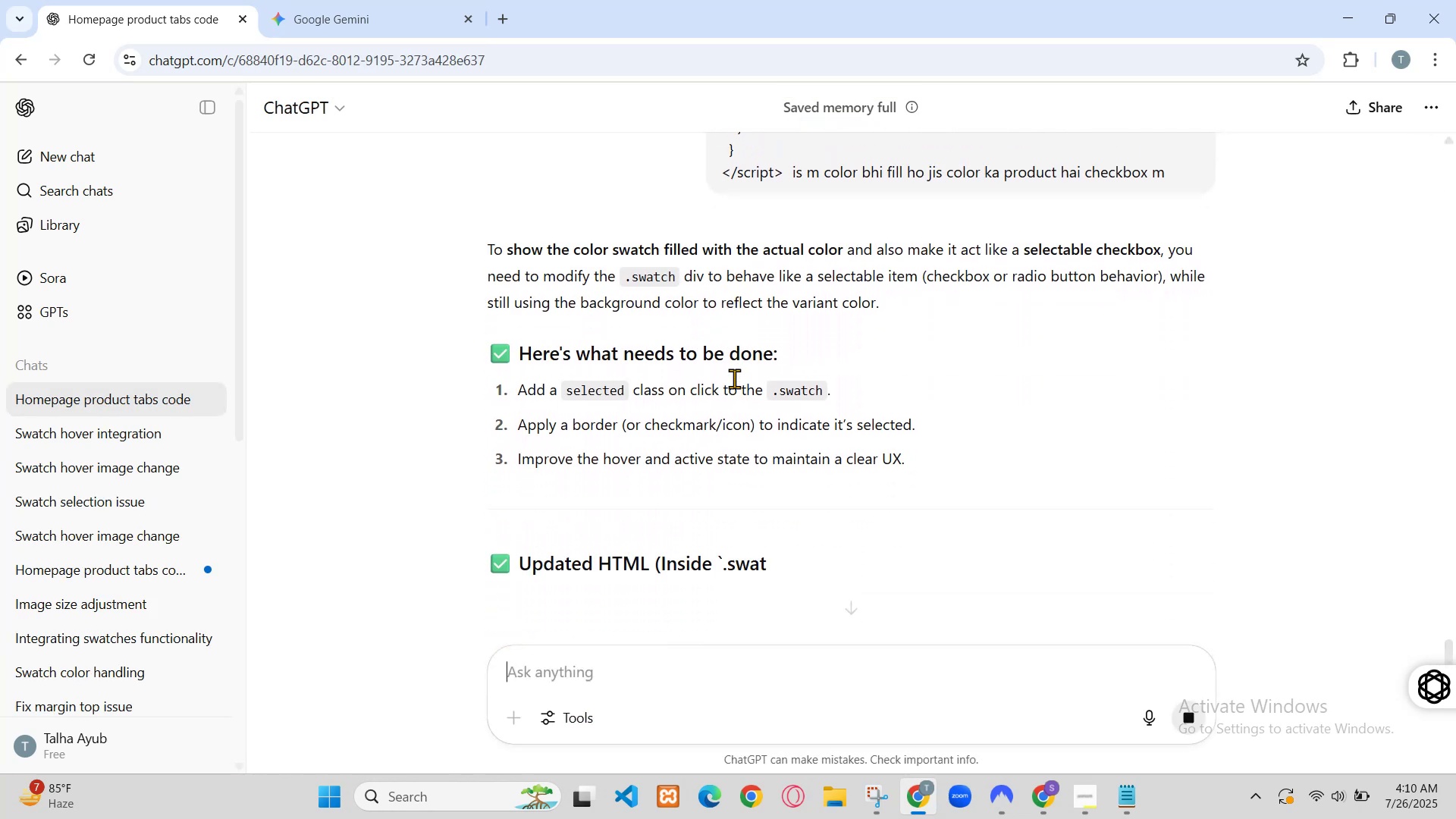 
left_click([927, 559])
 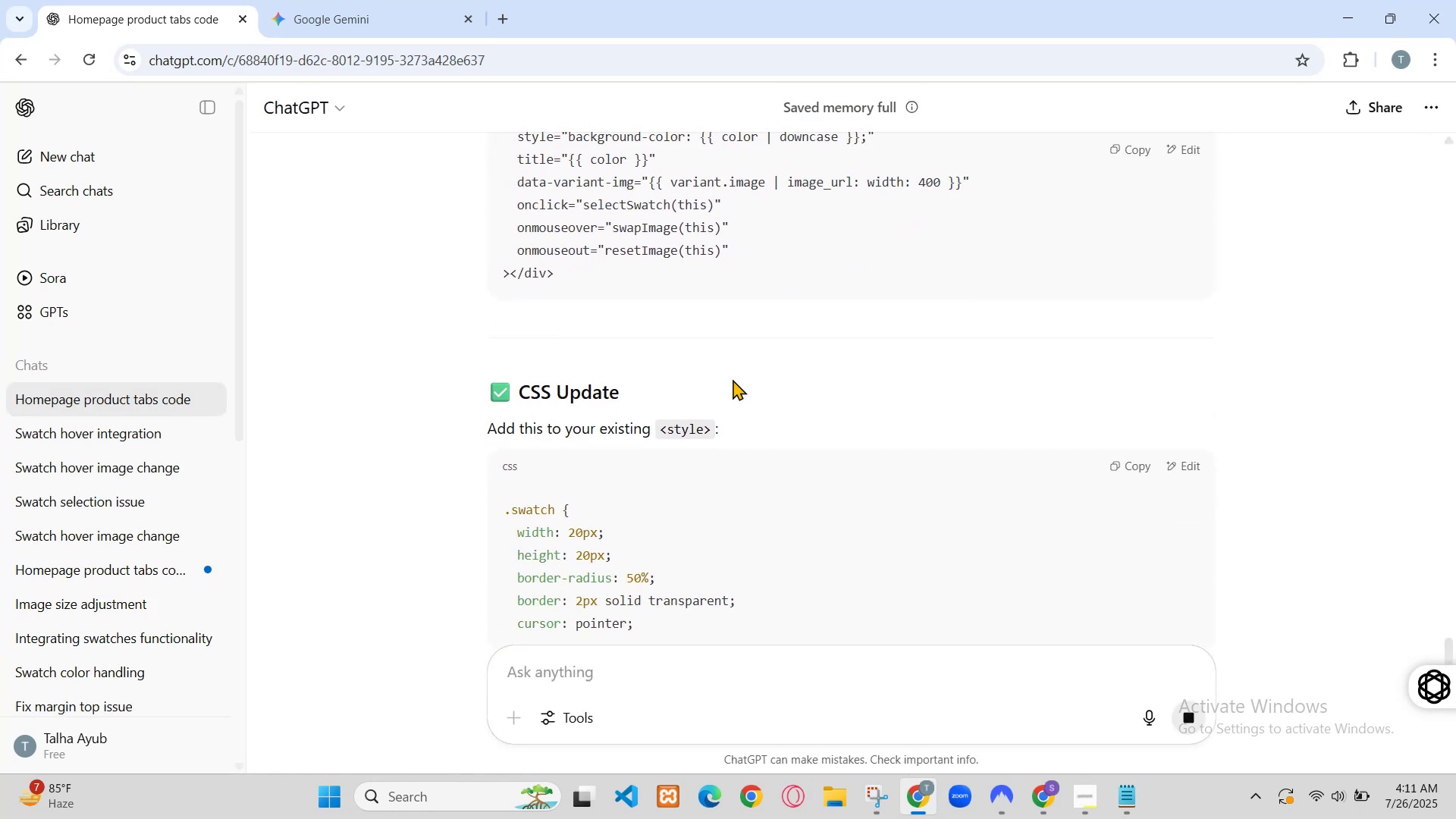 
left_click([169, 615])
 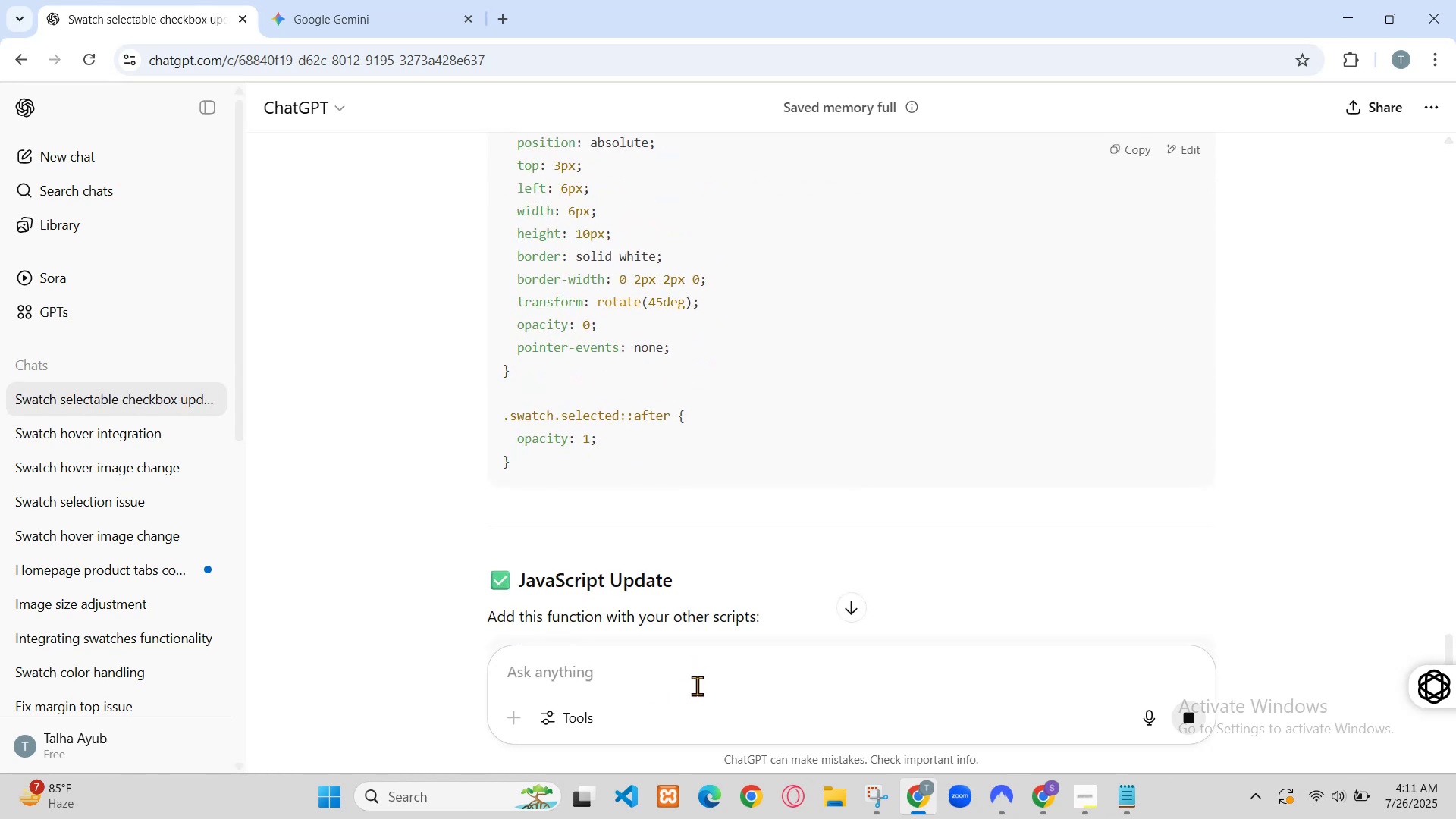 
left_click([620, 0])
 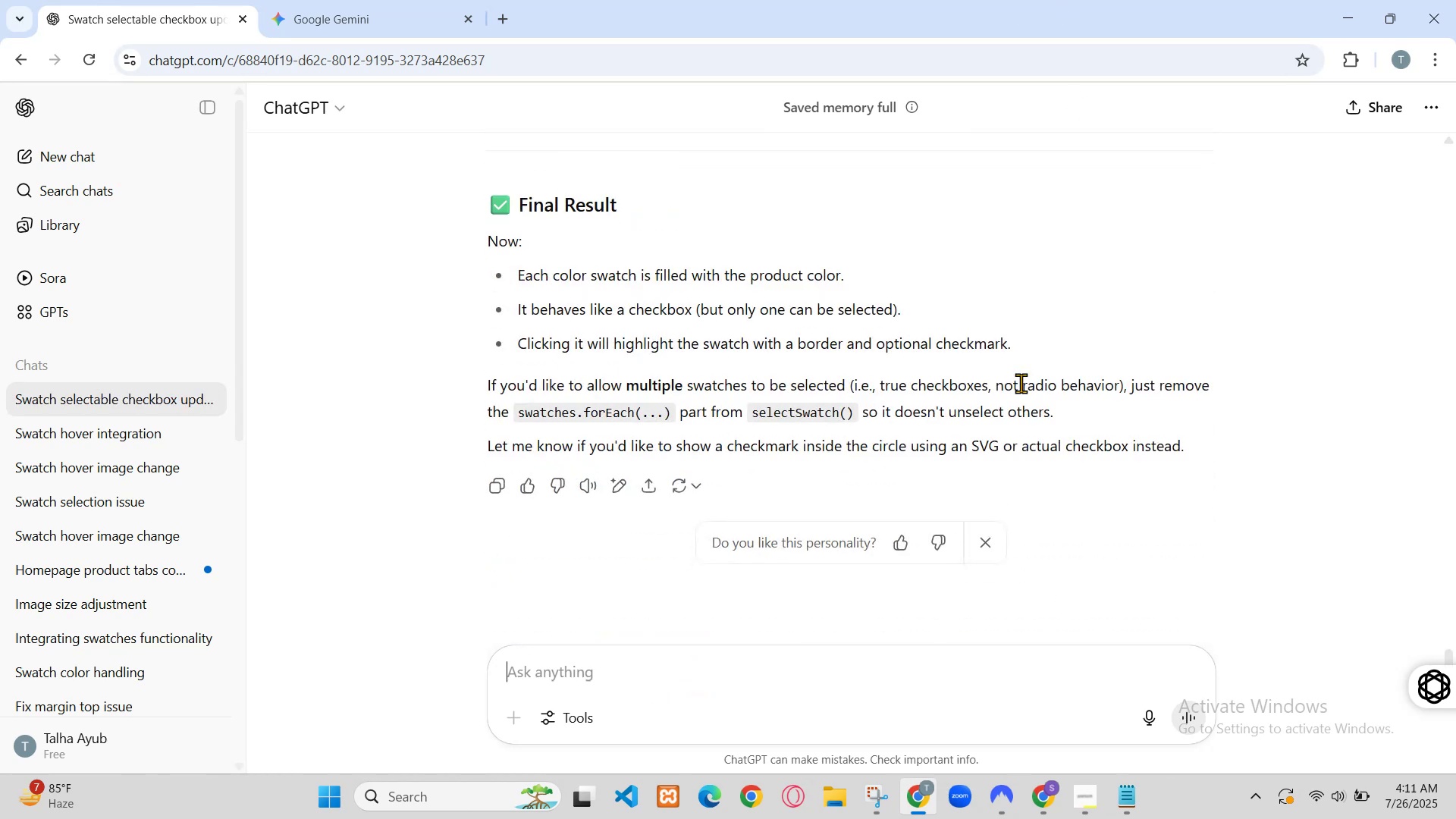 
left_click([441, 0])
 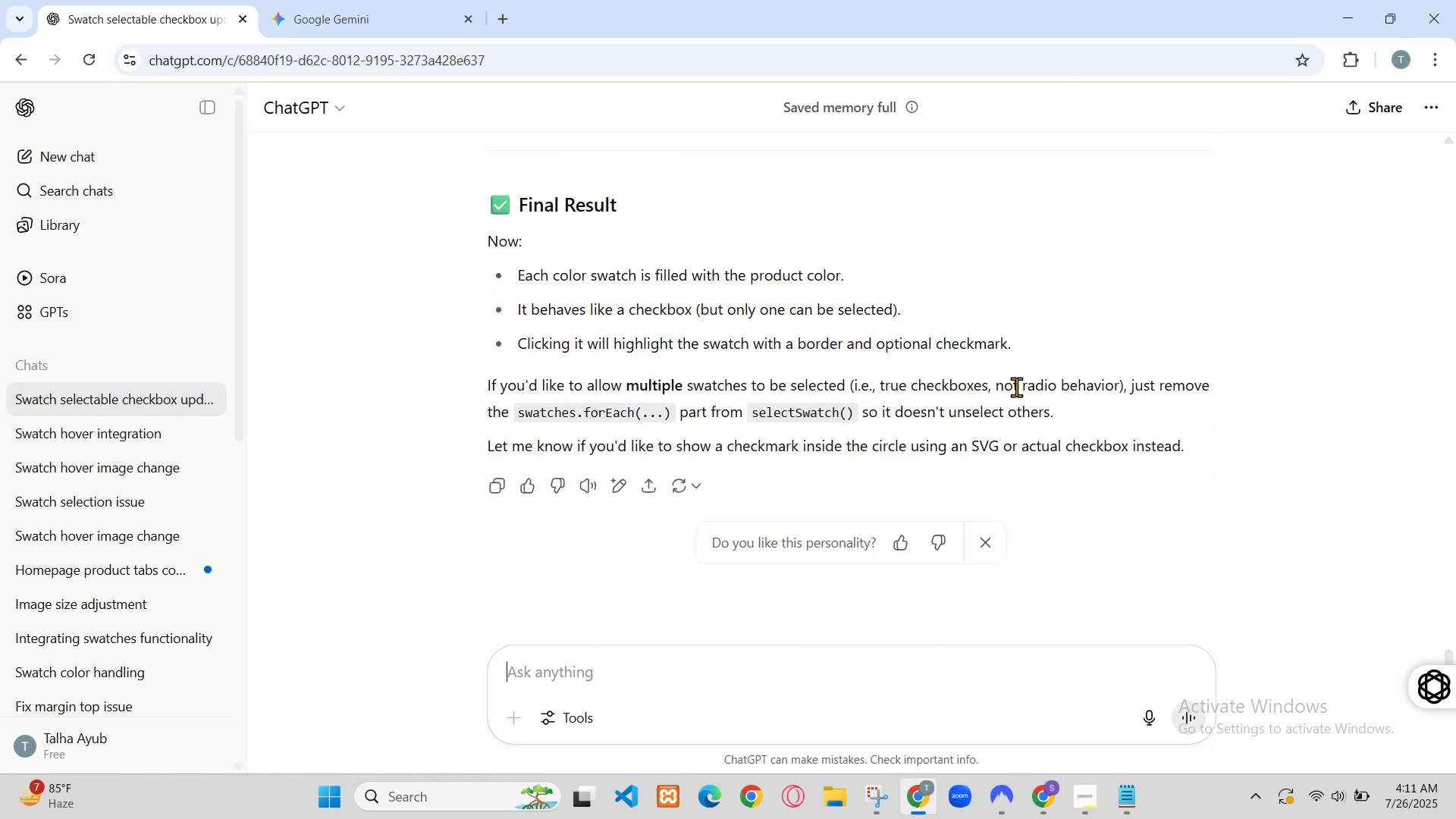 
scroll: coordinate [678, 424], scroll_direction: down, amount: 16.0
 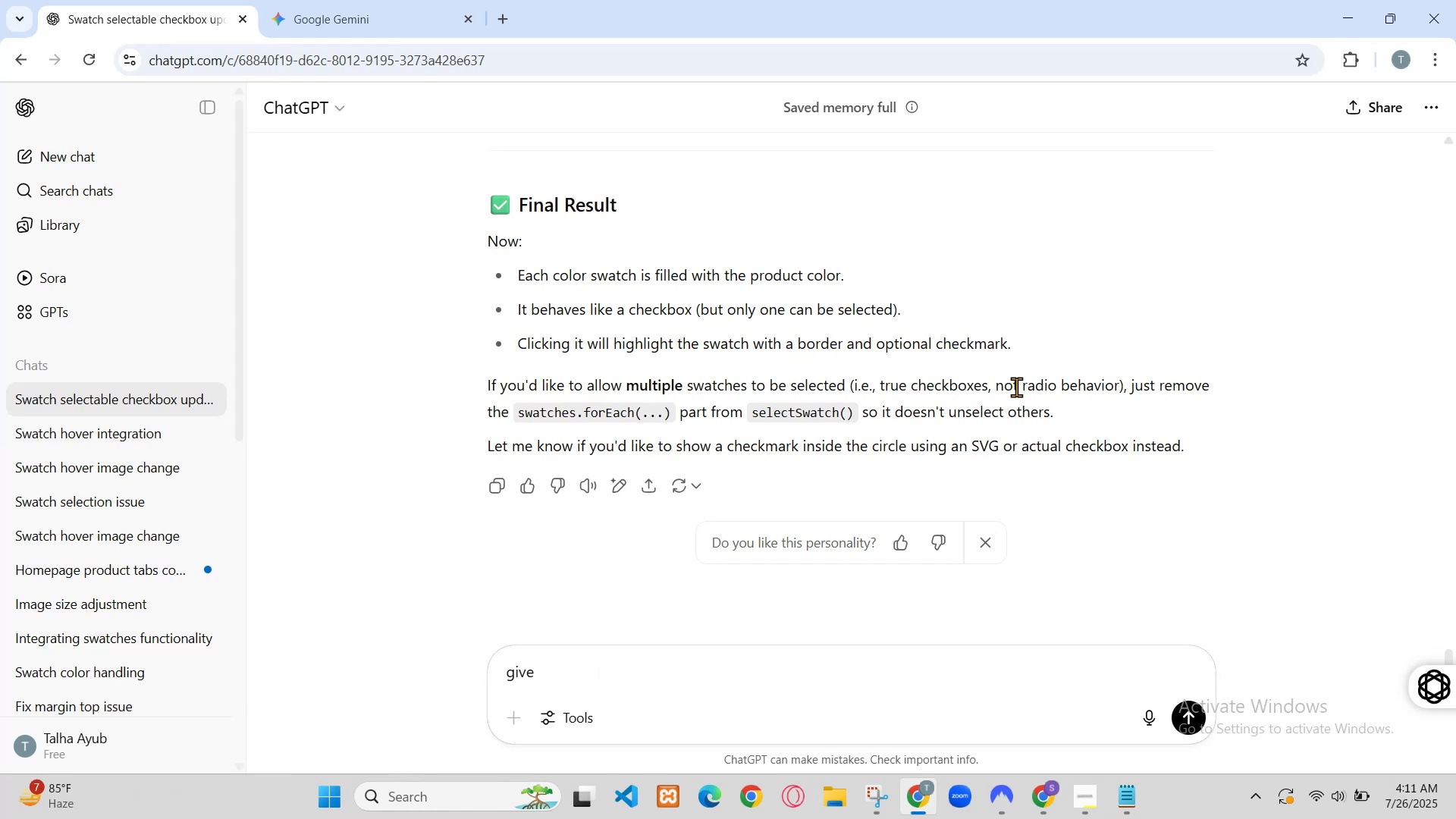 
wait(13.03)
 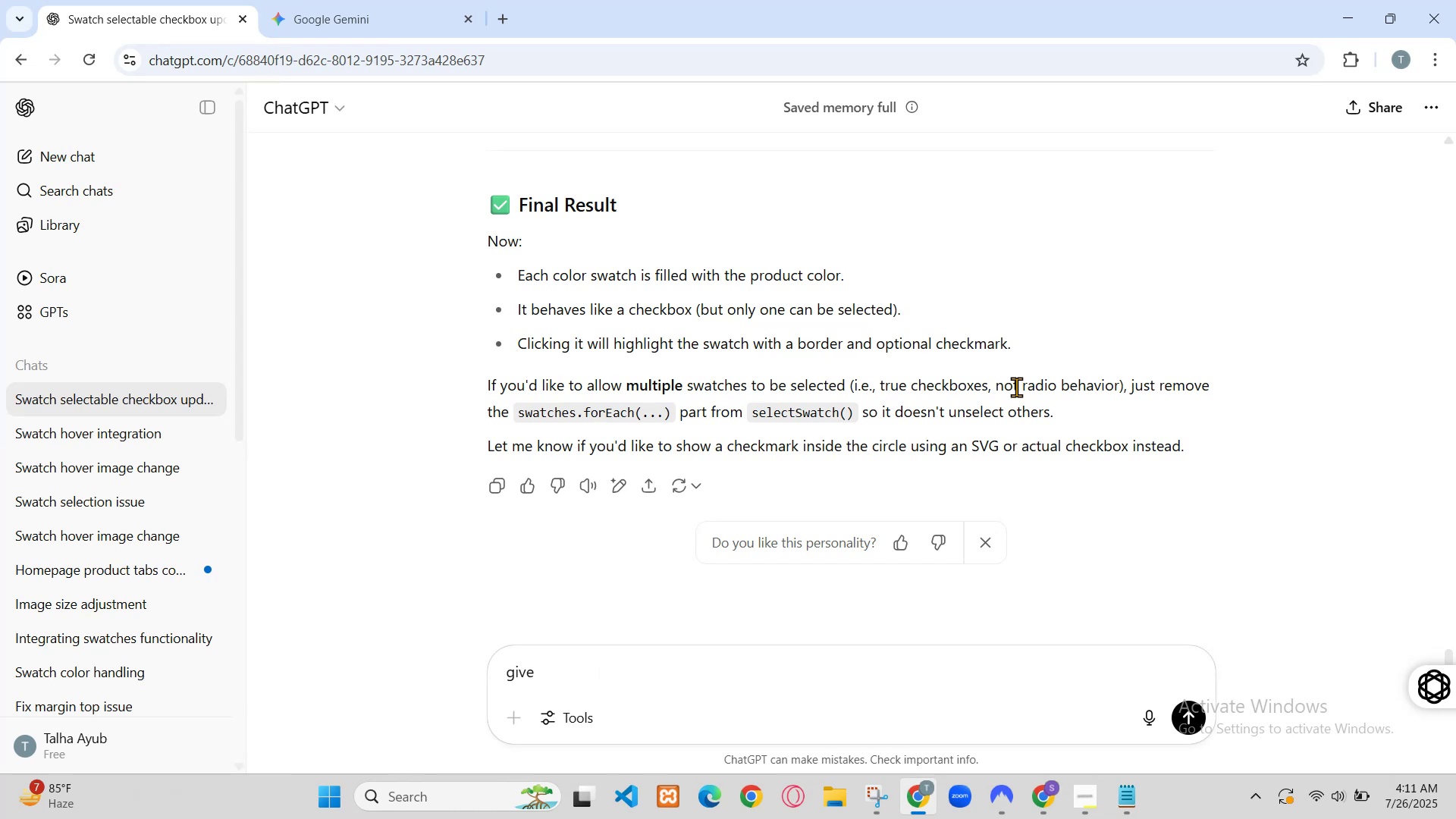 
scroll: coordinate [946, 445], scroll_direction: up, amount: 5.0
 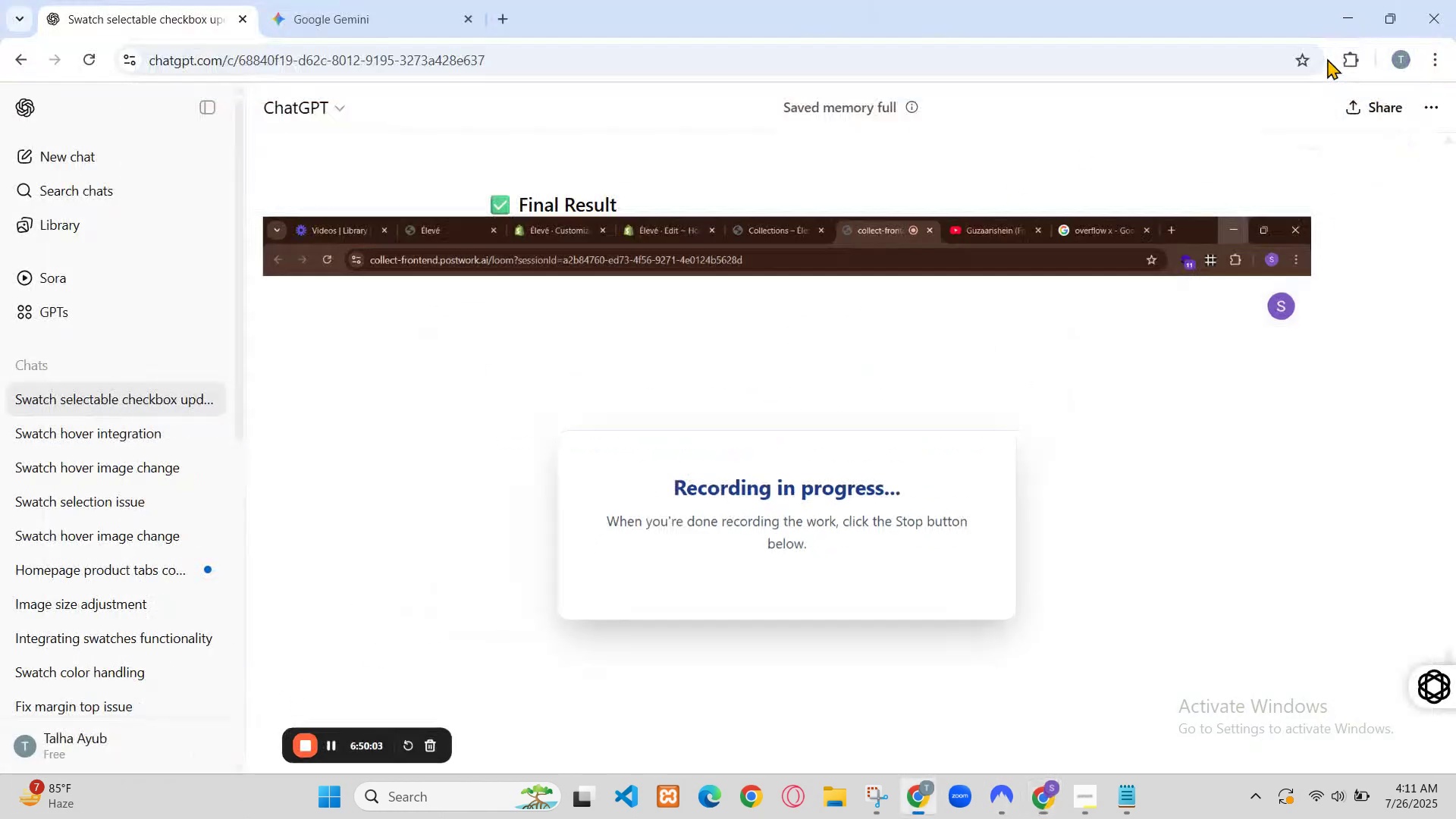 
left_click([1326, 467])
 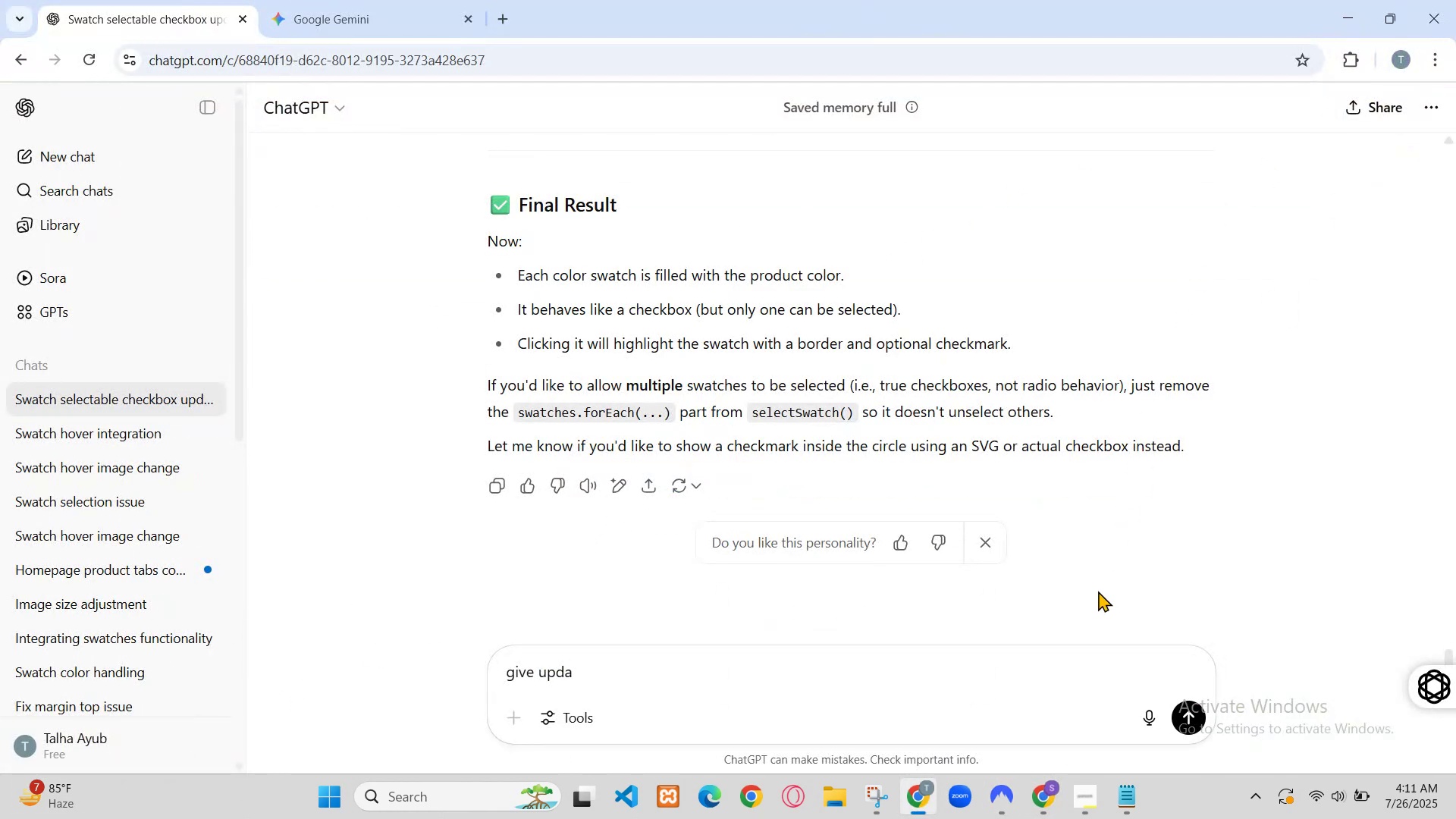 
scroll: coordinate [937, 472], scroll_direction: down, amount: 7.0
 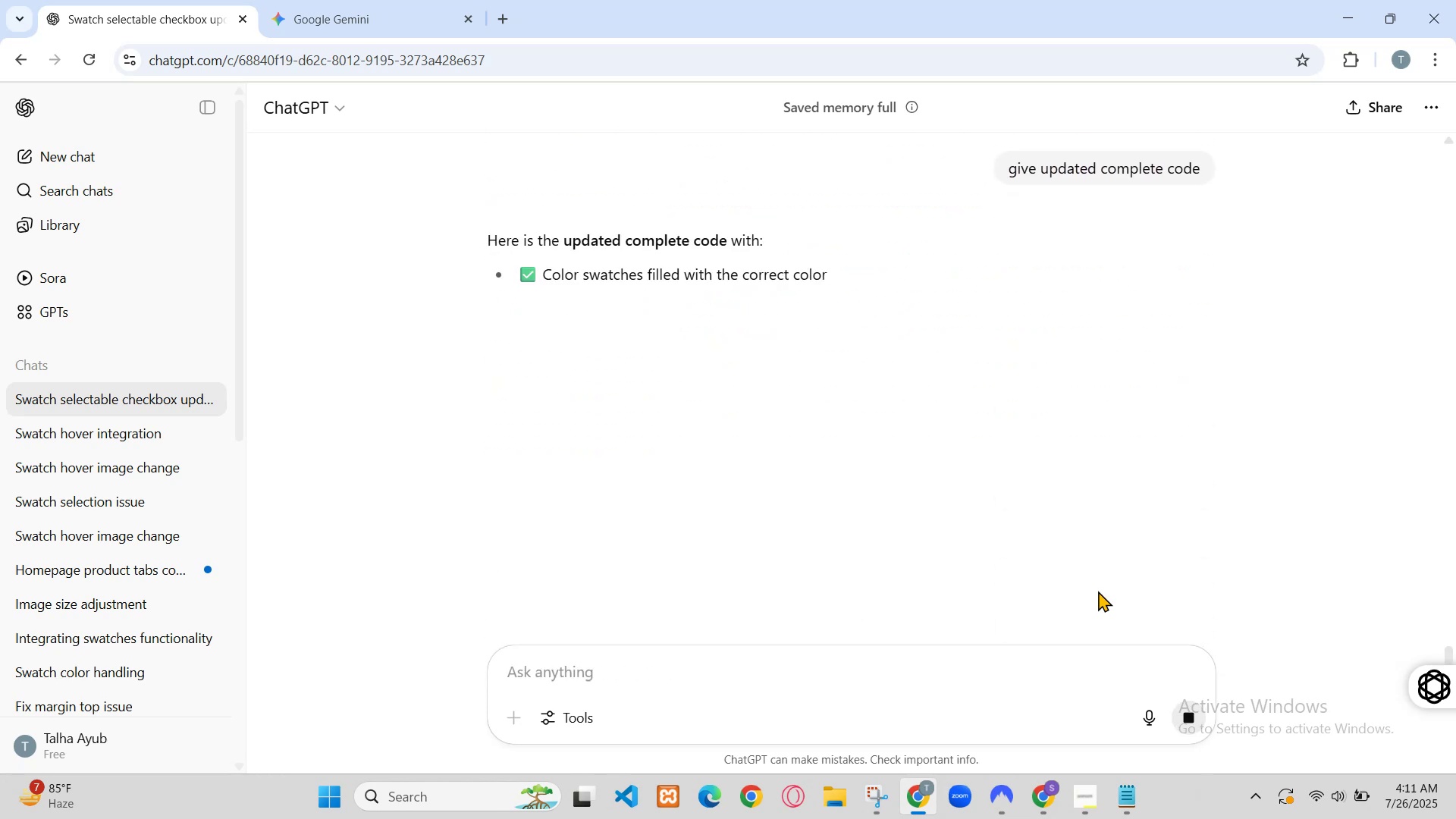 
wait(6.2)
 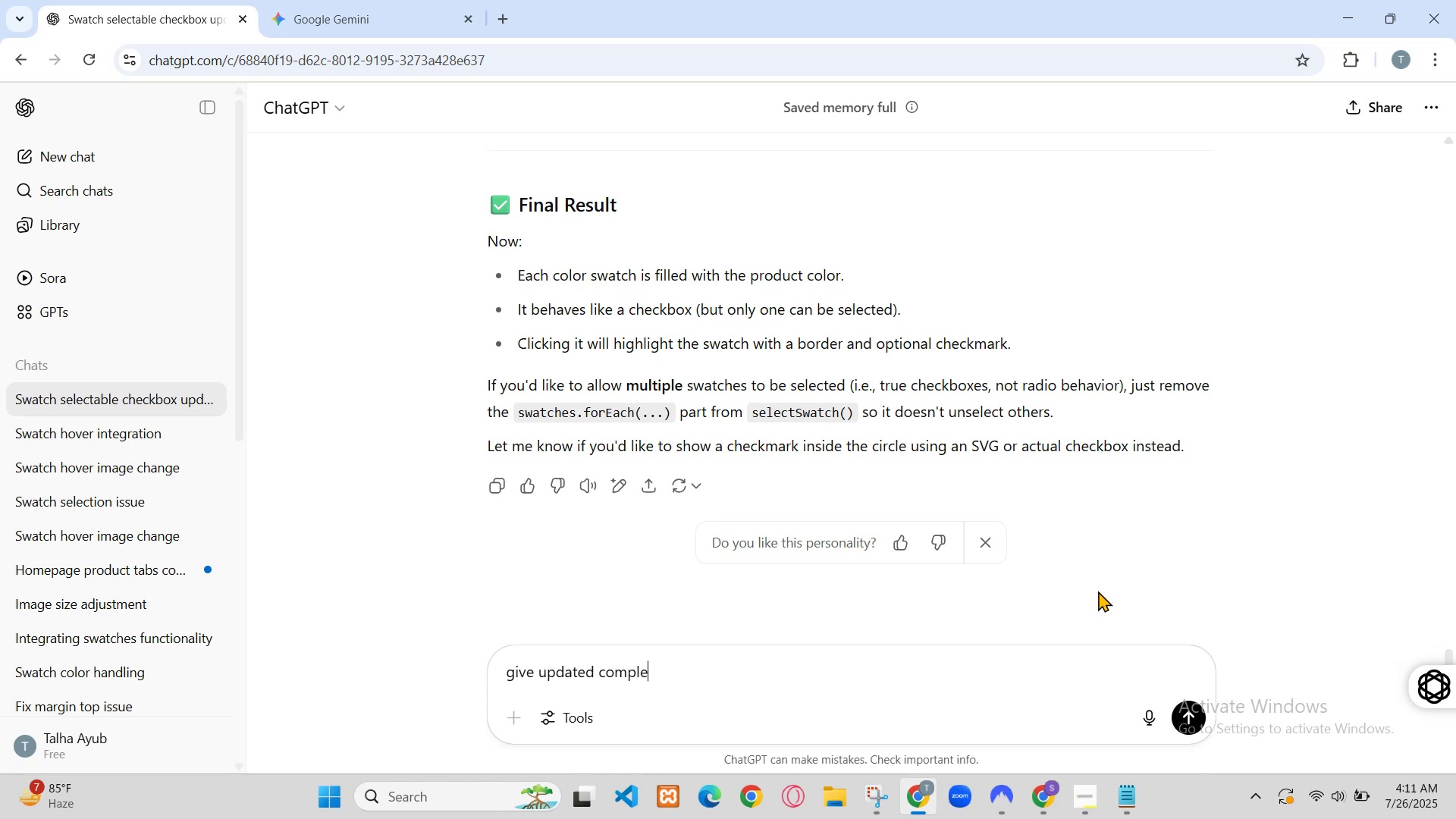 
left_click([1168, 116])
 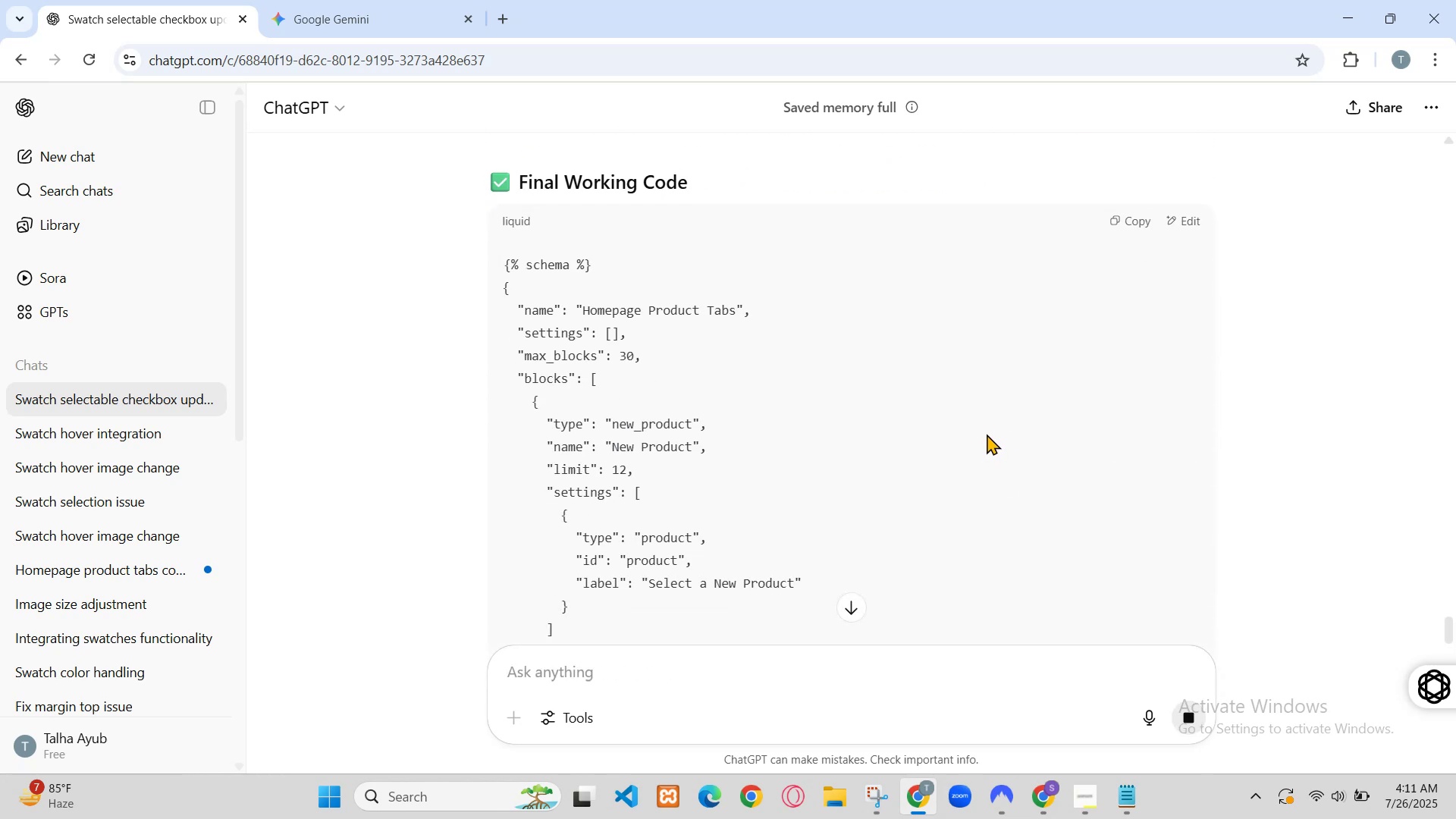 
scroll: coordinate [736, 337], scroll_direction: up, amount: 1.0
 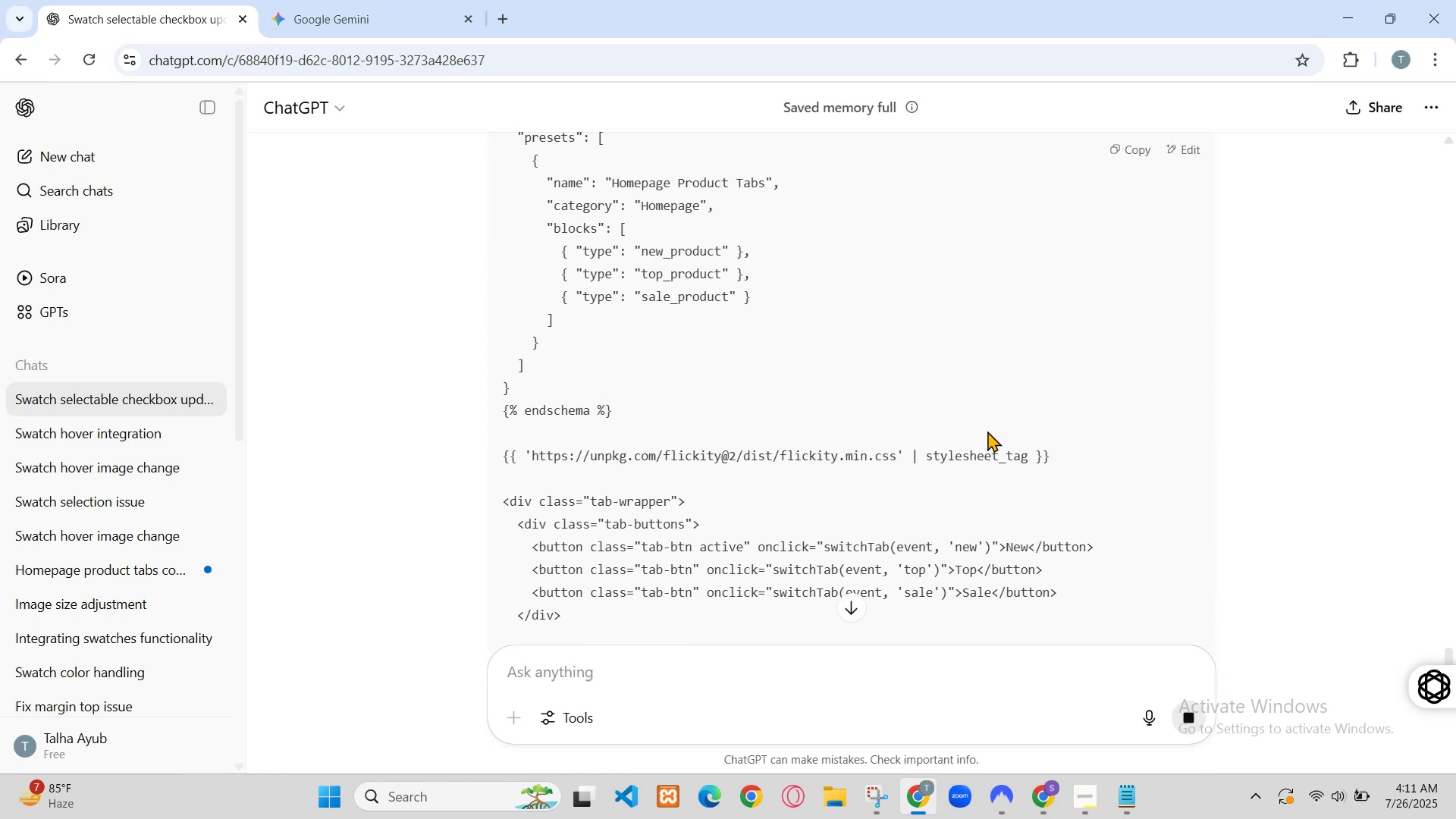 
left_click([1130, 0])
 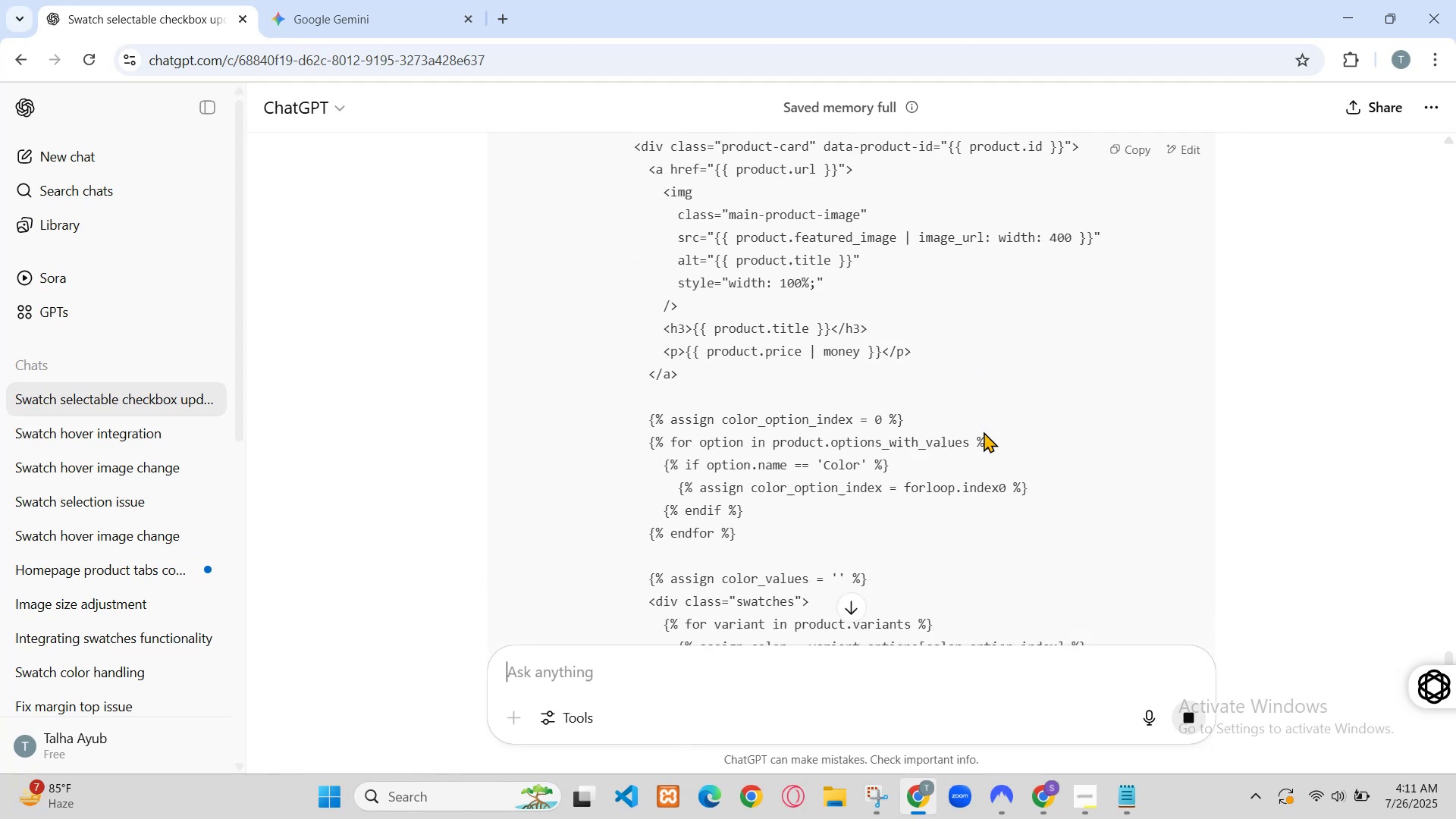 
left_click([917, 0])
 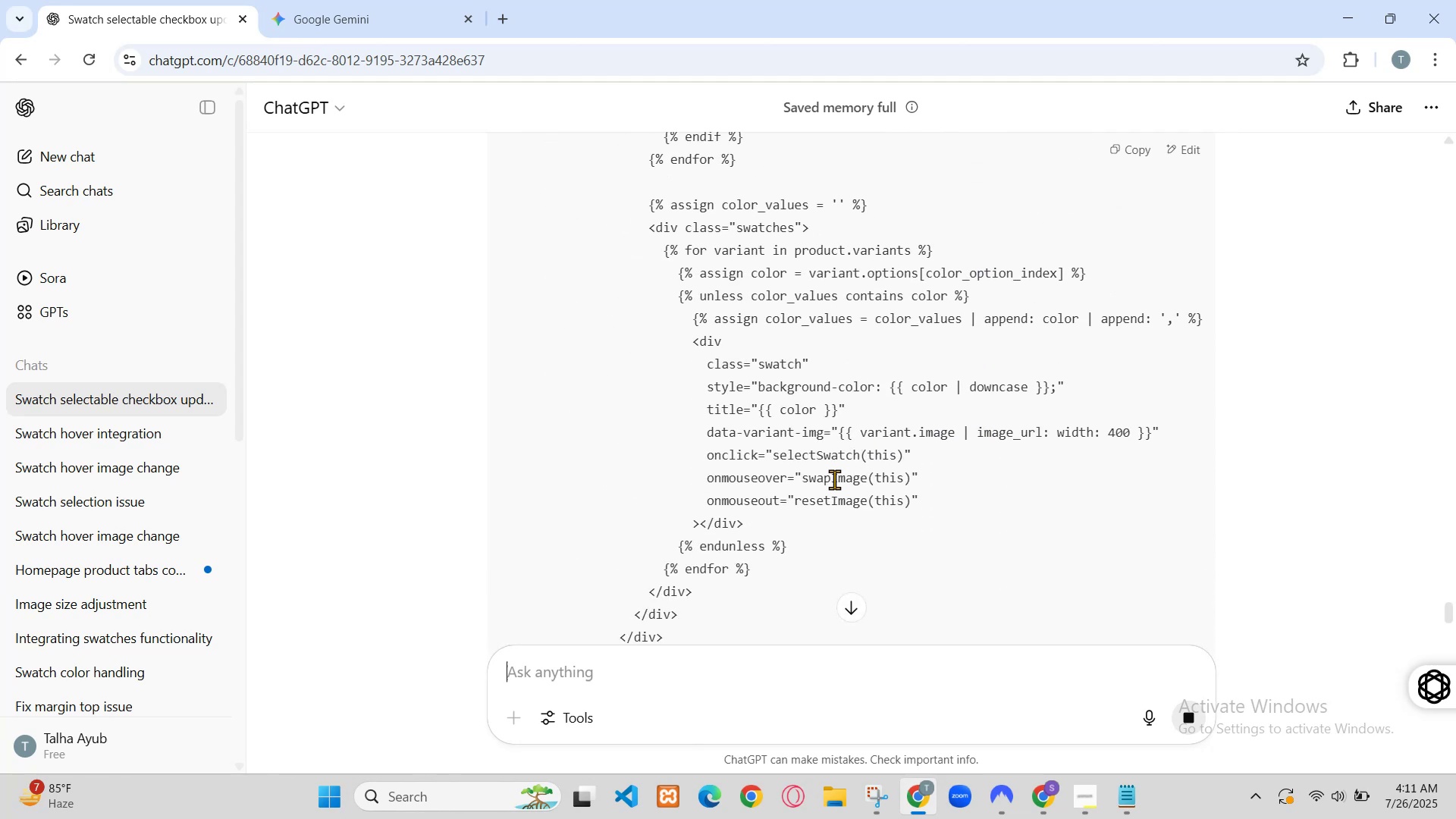 
left_click([817, 0])
 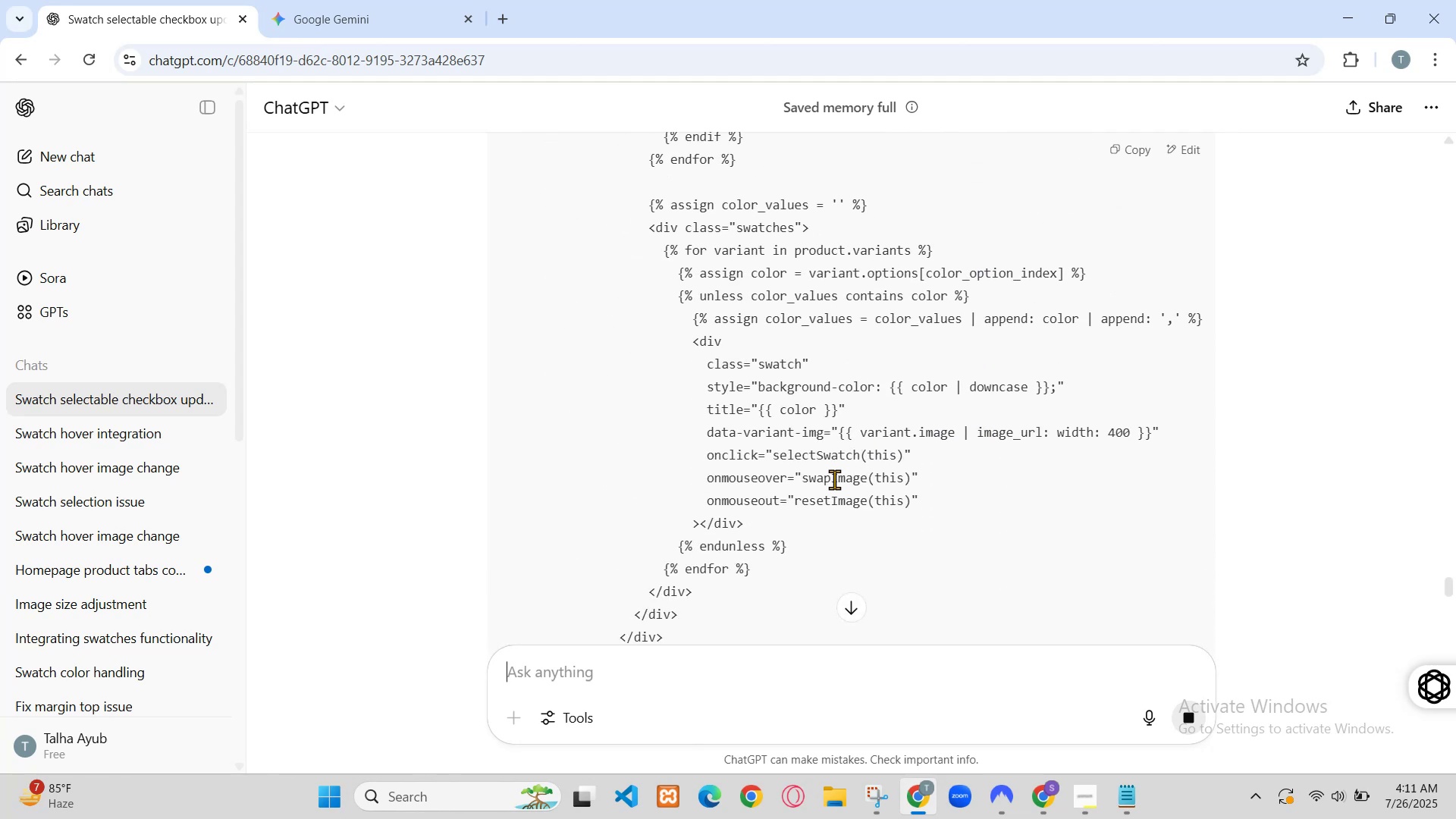 
left_click([686, 0])
 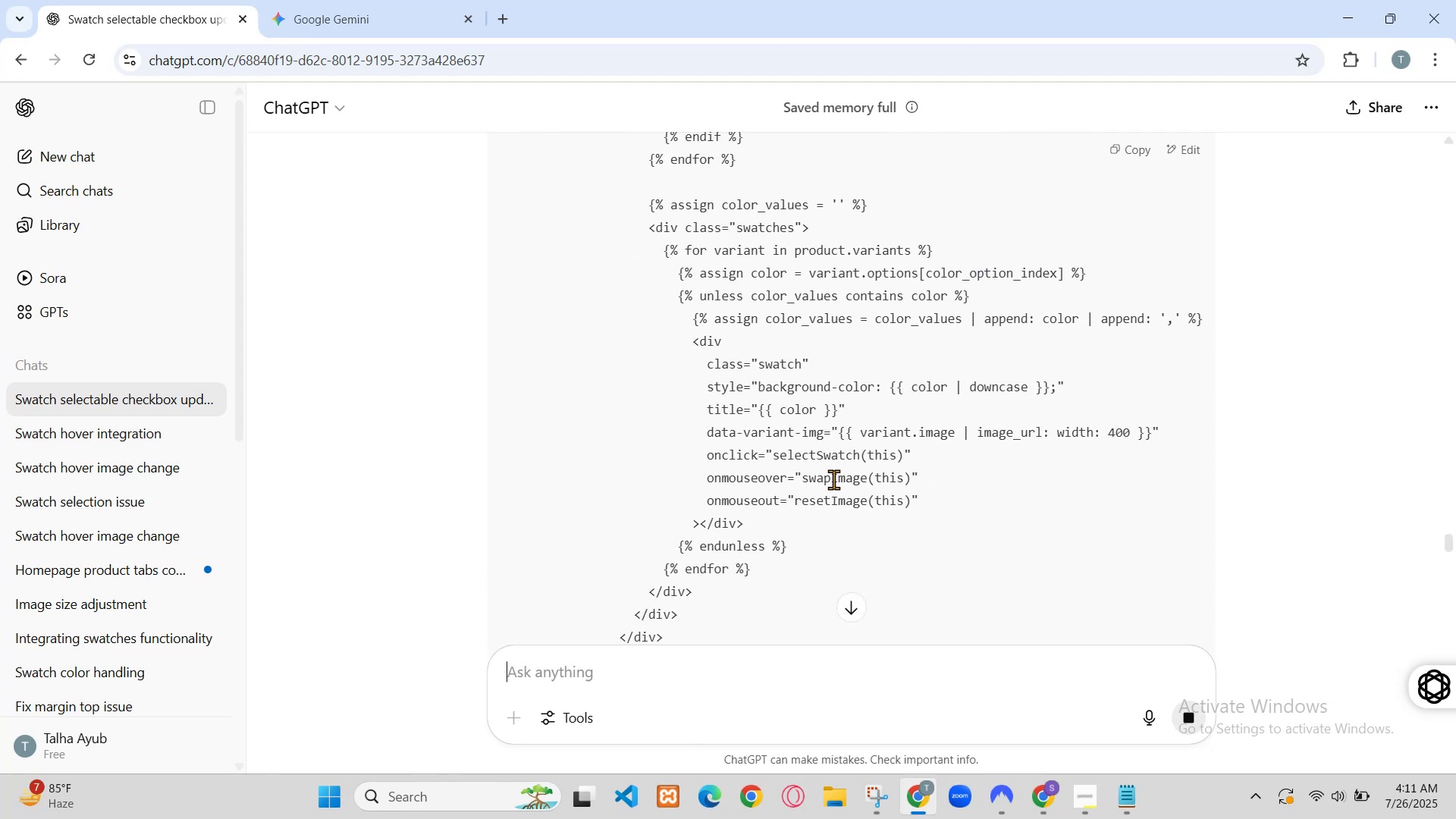 
left_click([457, 521])
 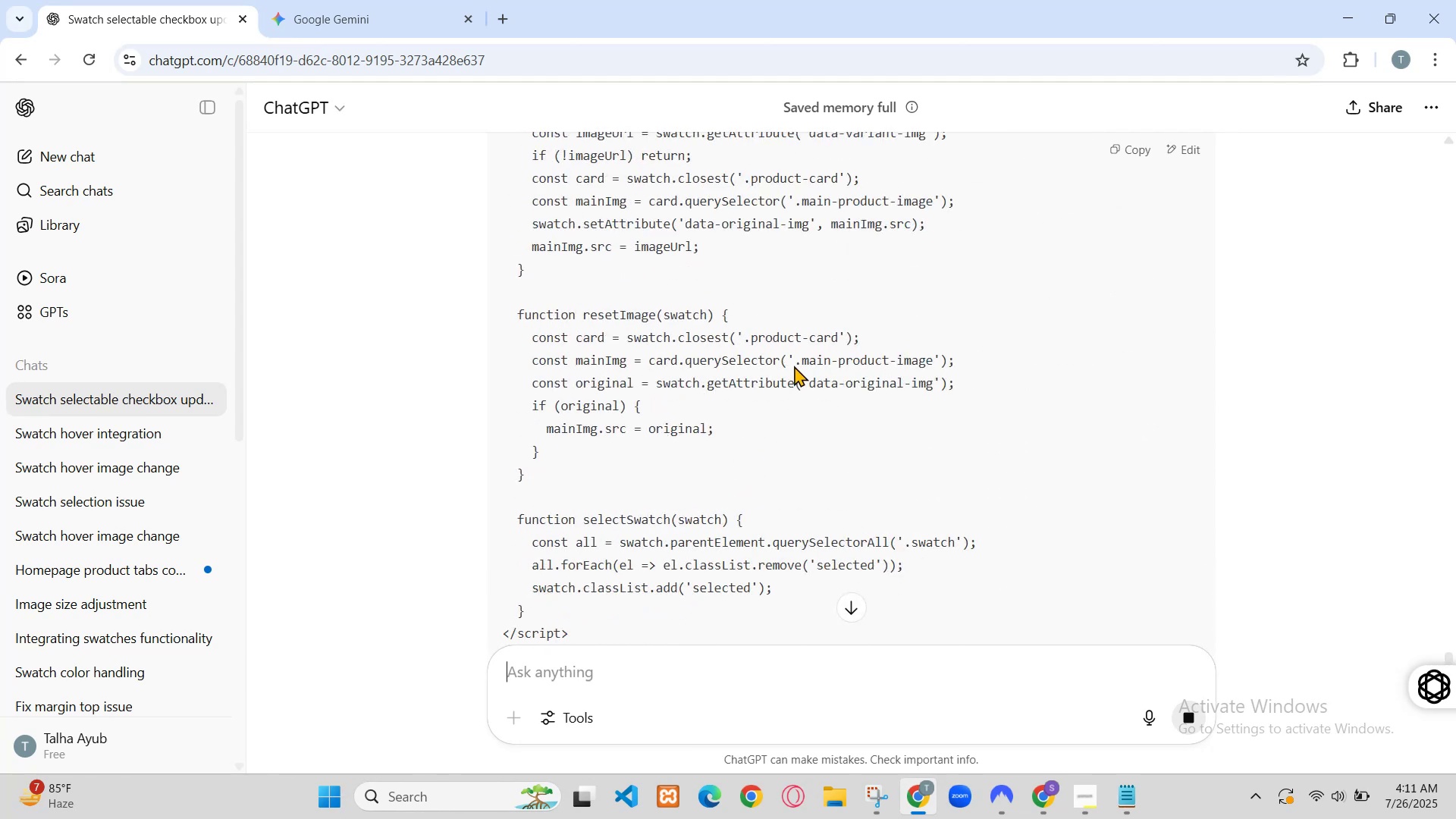 
hold_key(key=ControlLeft, duration=1.42)
 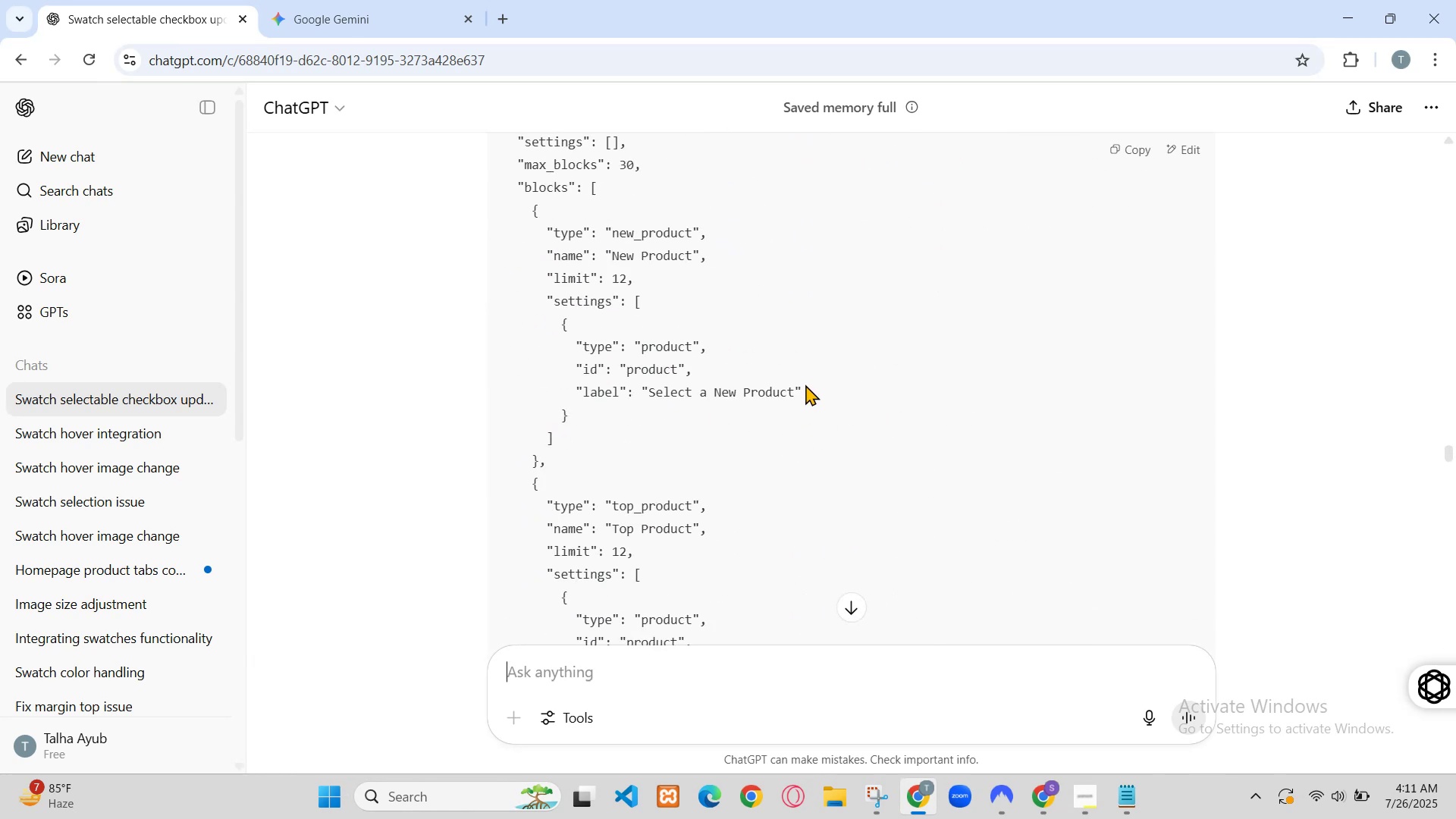 
left_click([1263, 15])
 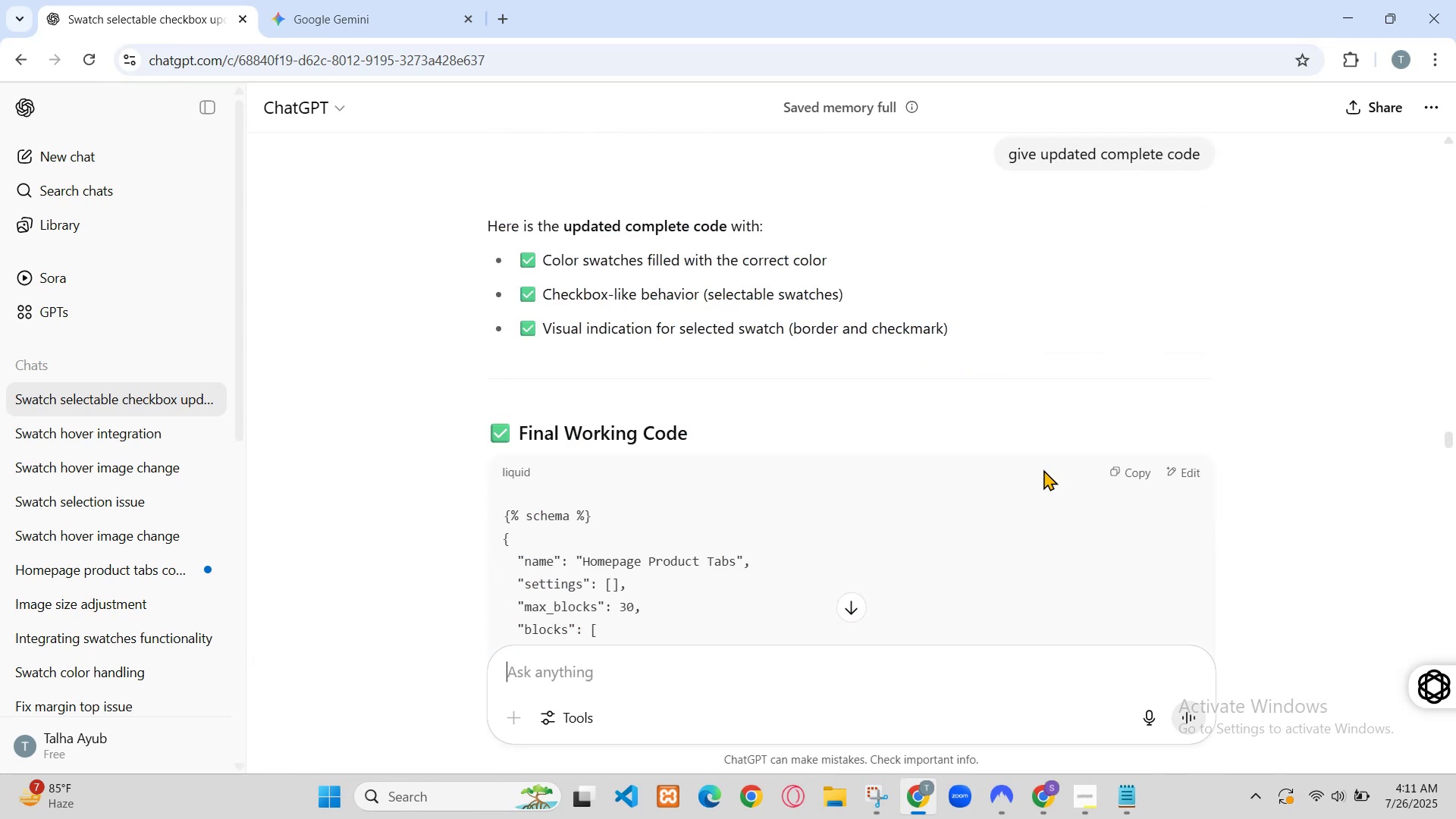 
type(overflow x)
 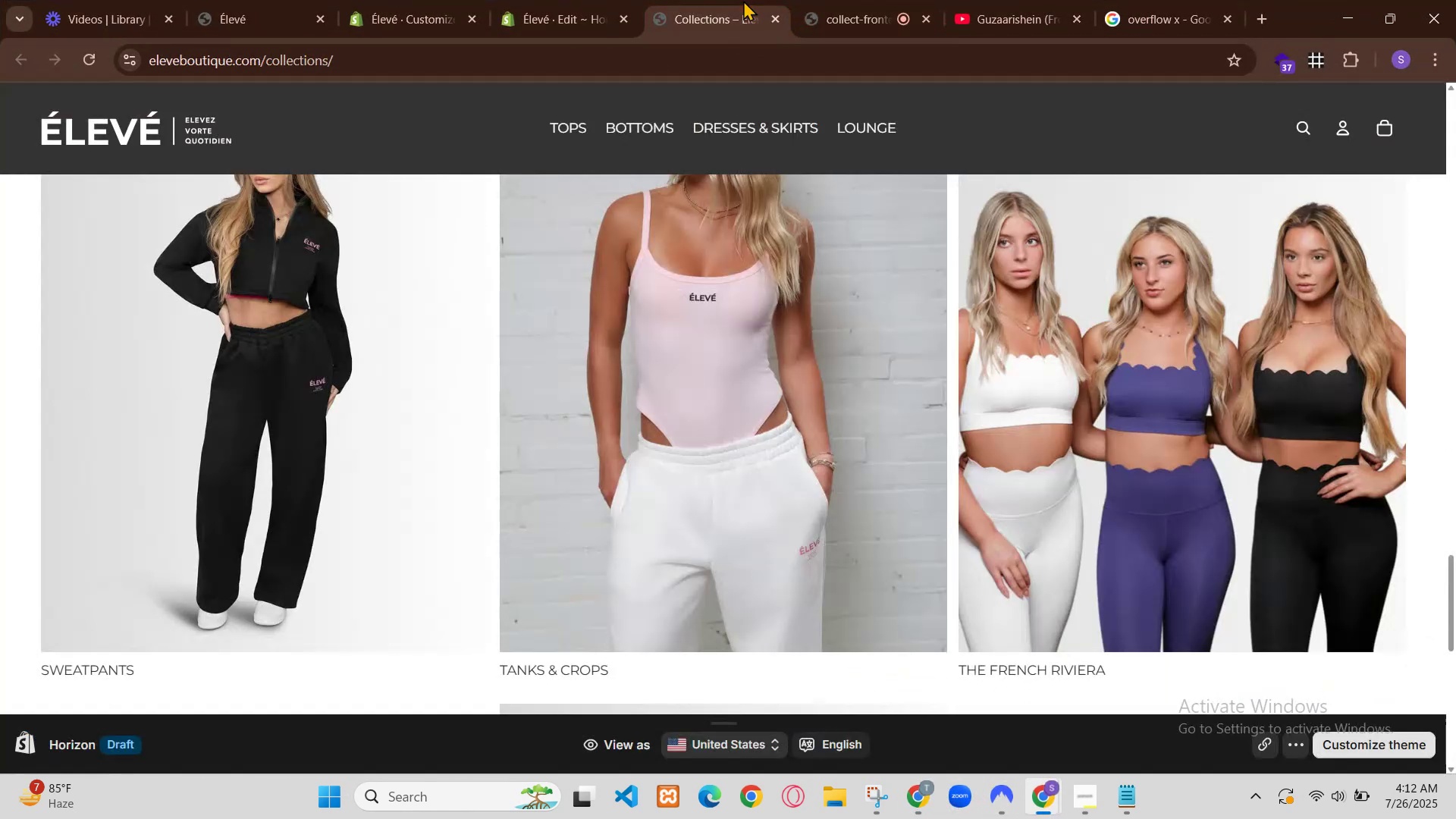 
key(Enter)
 